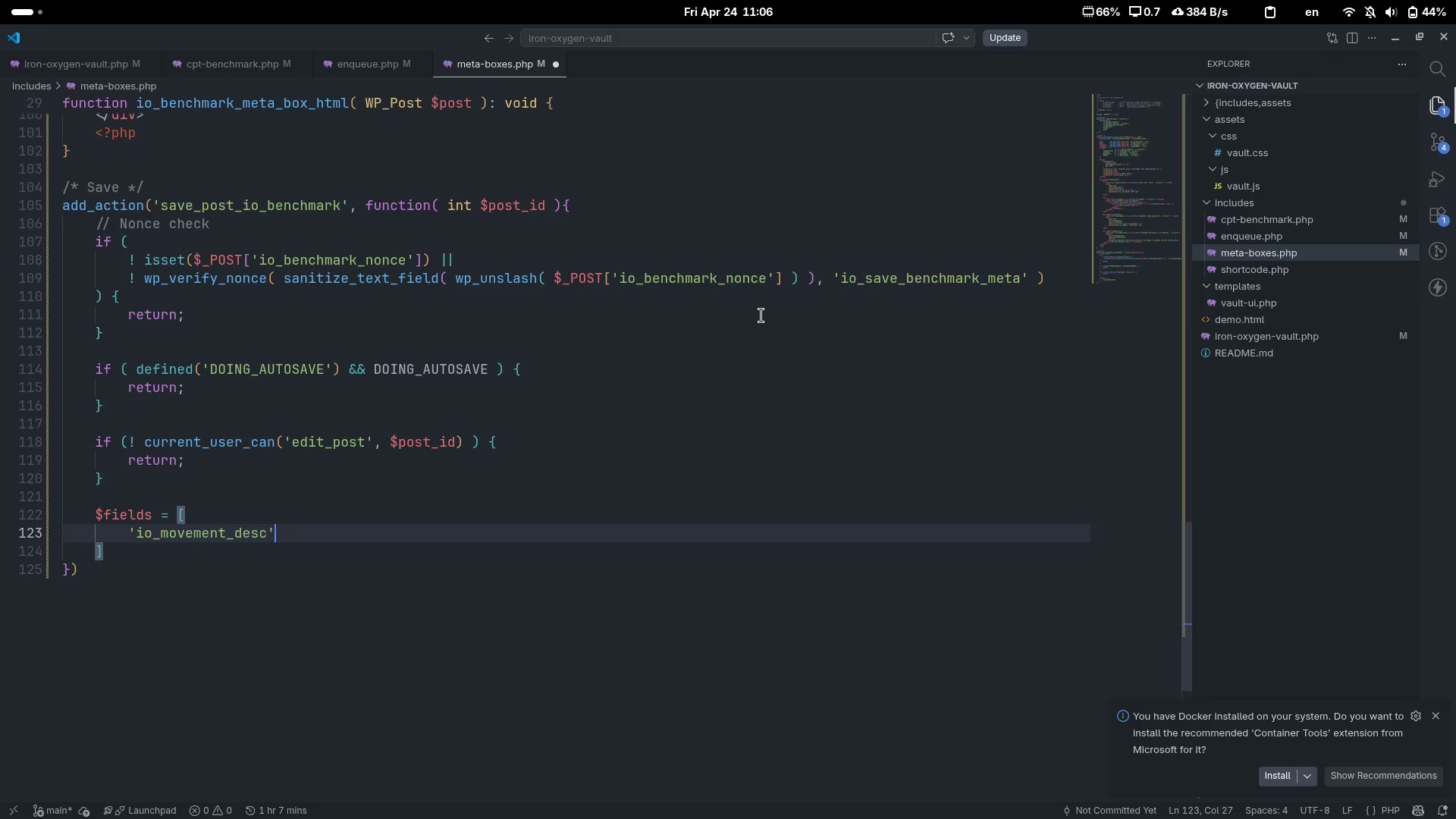 
key(Tab)
key(Tab)
type(=> 'sanitize_text_)
key(Backspace)
type(area_field,)
key(Backspace)
 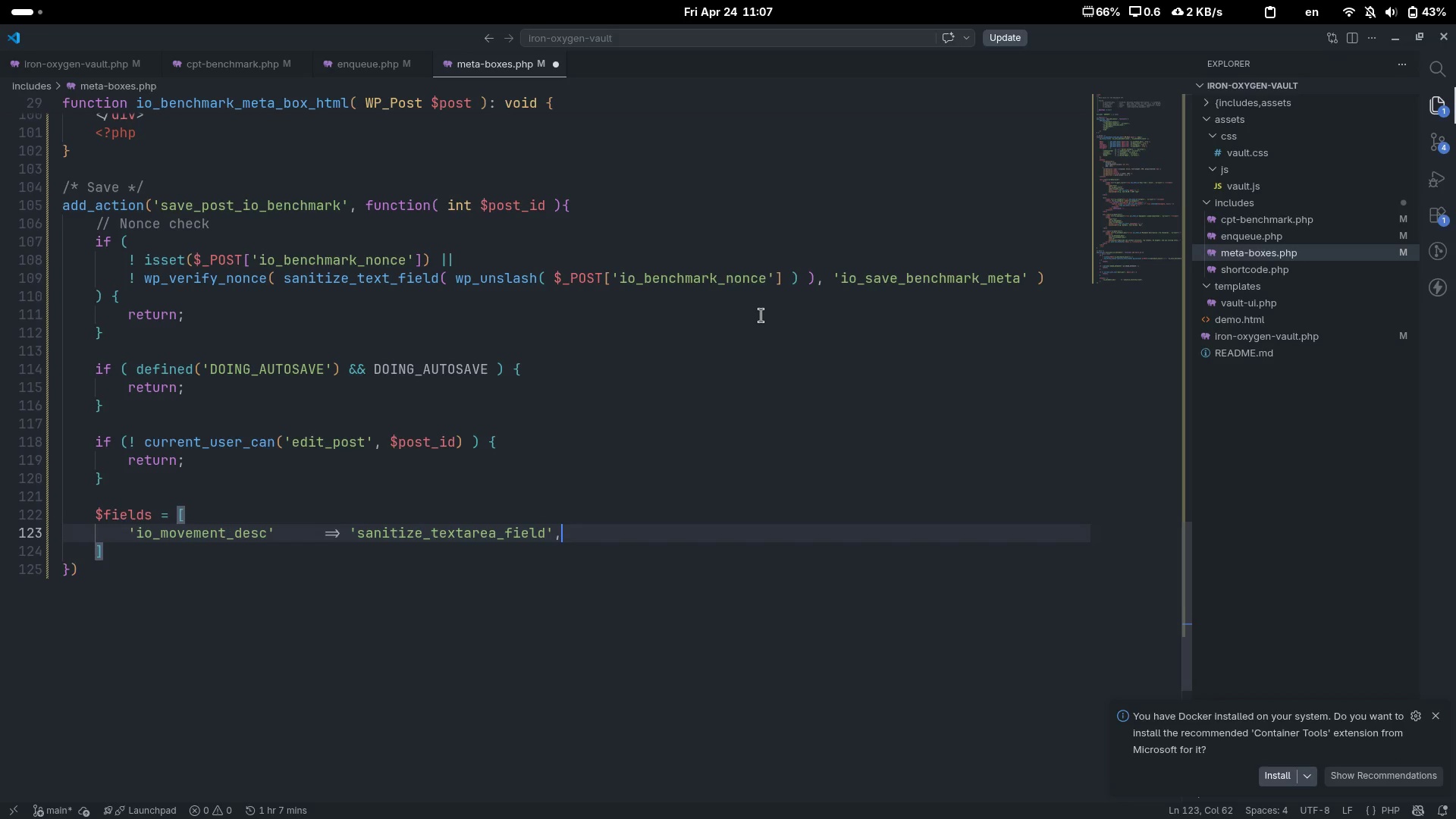 
 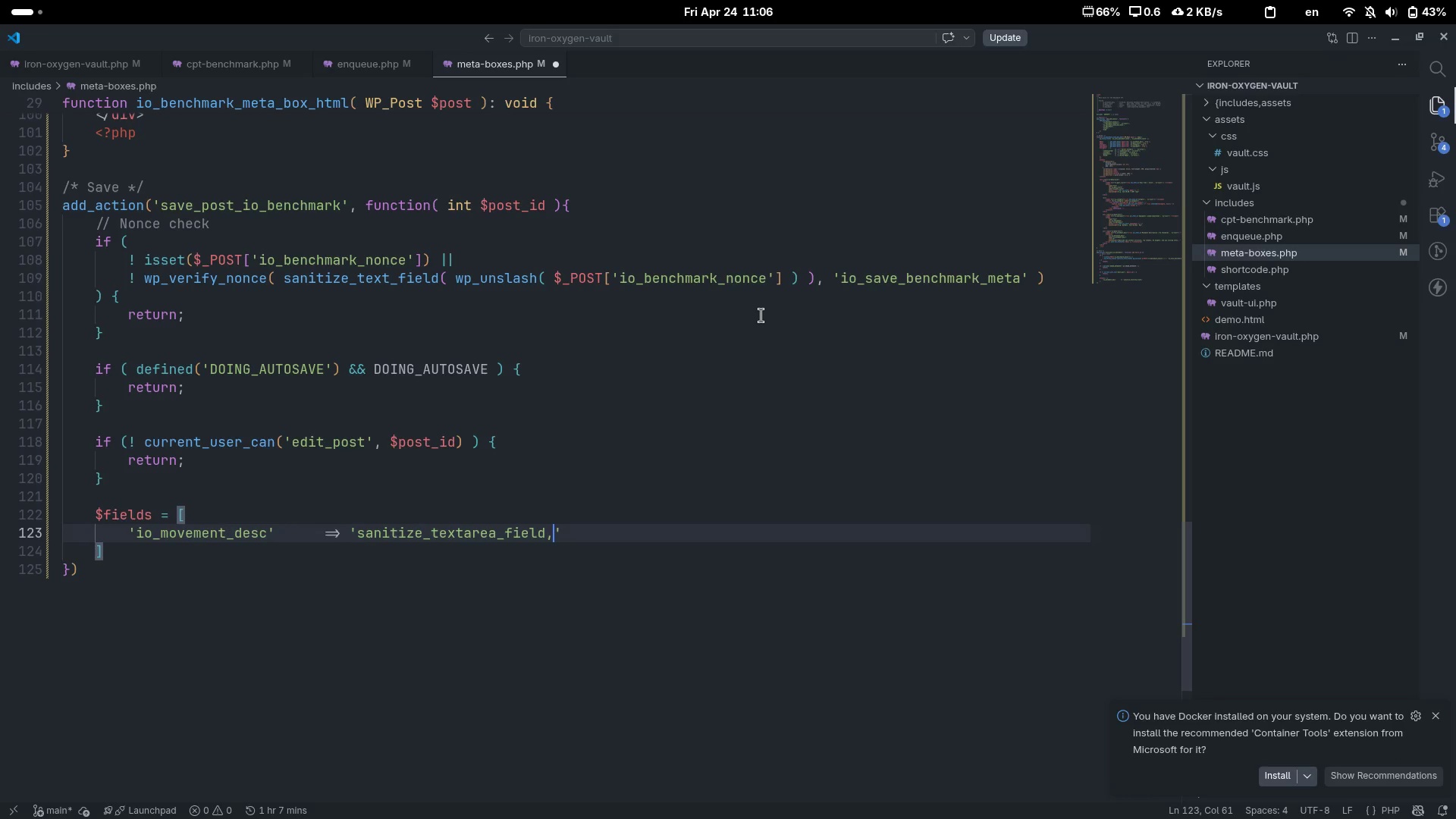 
key(ArrowRight)
 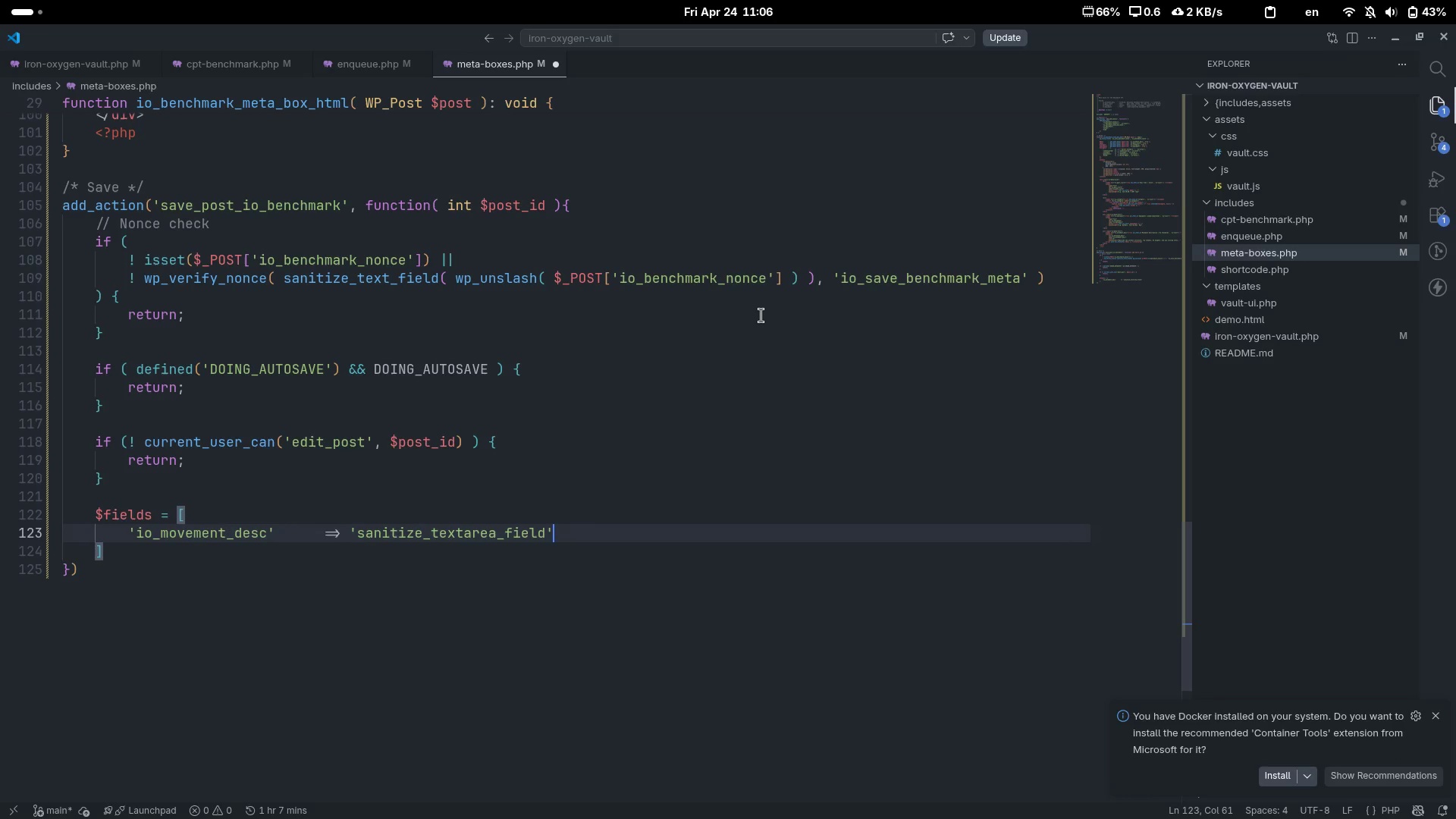 
key(Comma)
 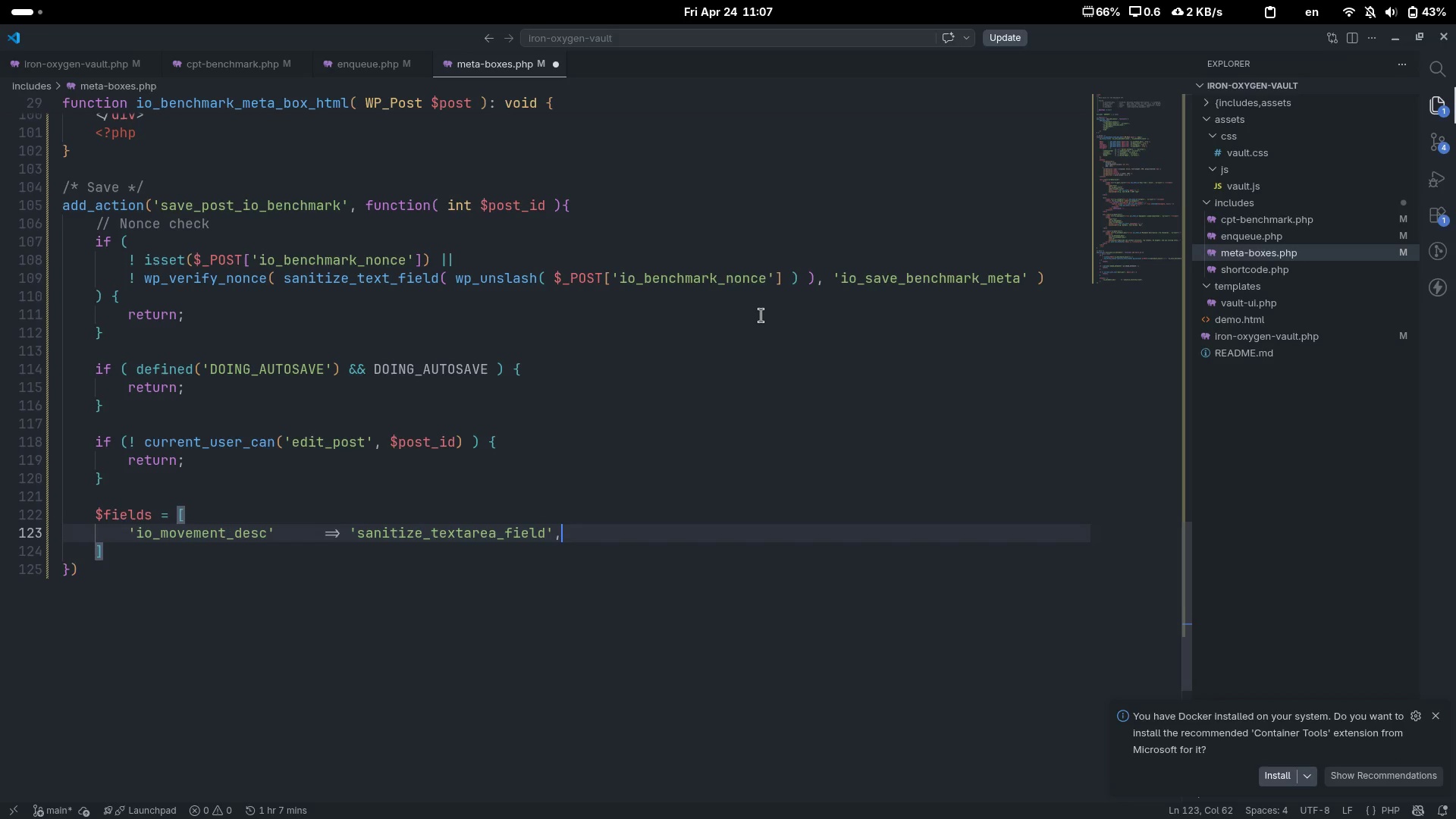 
key(Enter)
 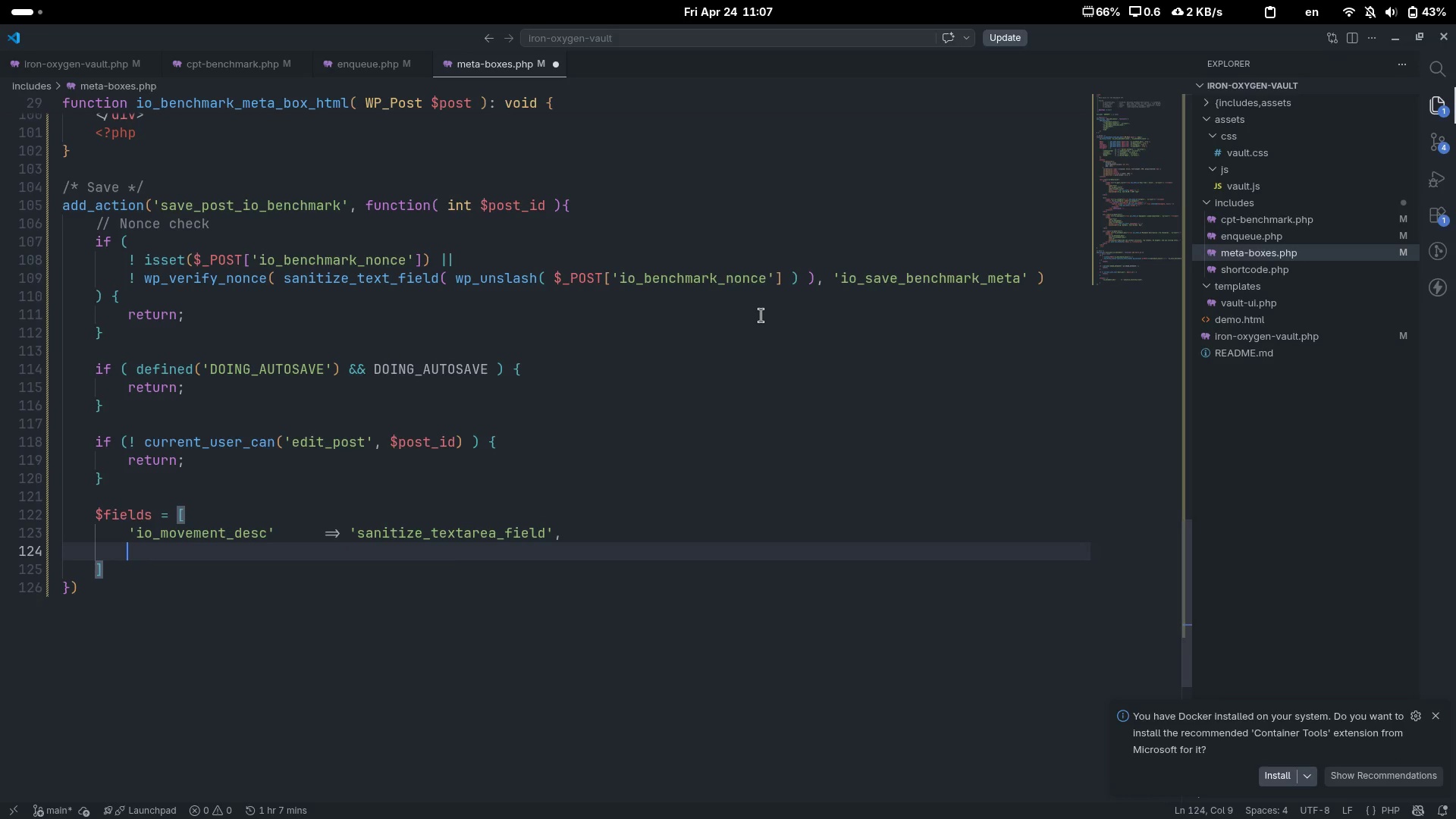 
type('io_goal_score)
 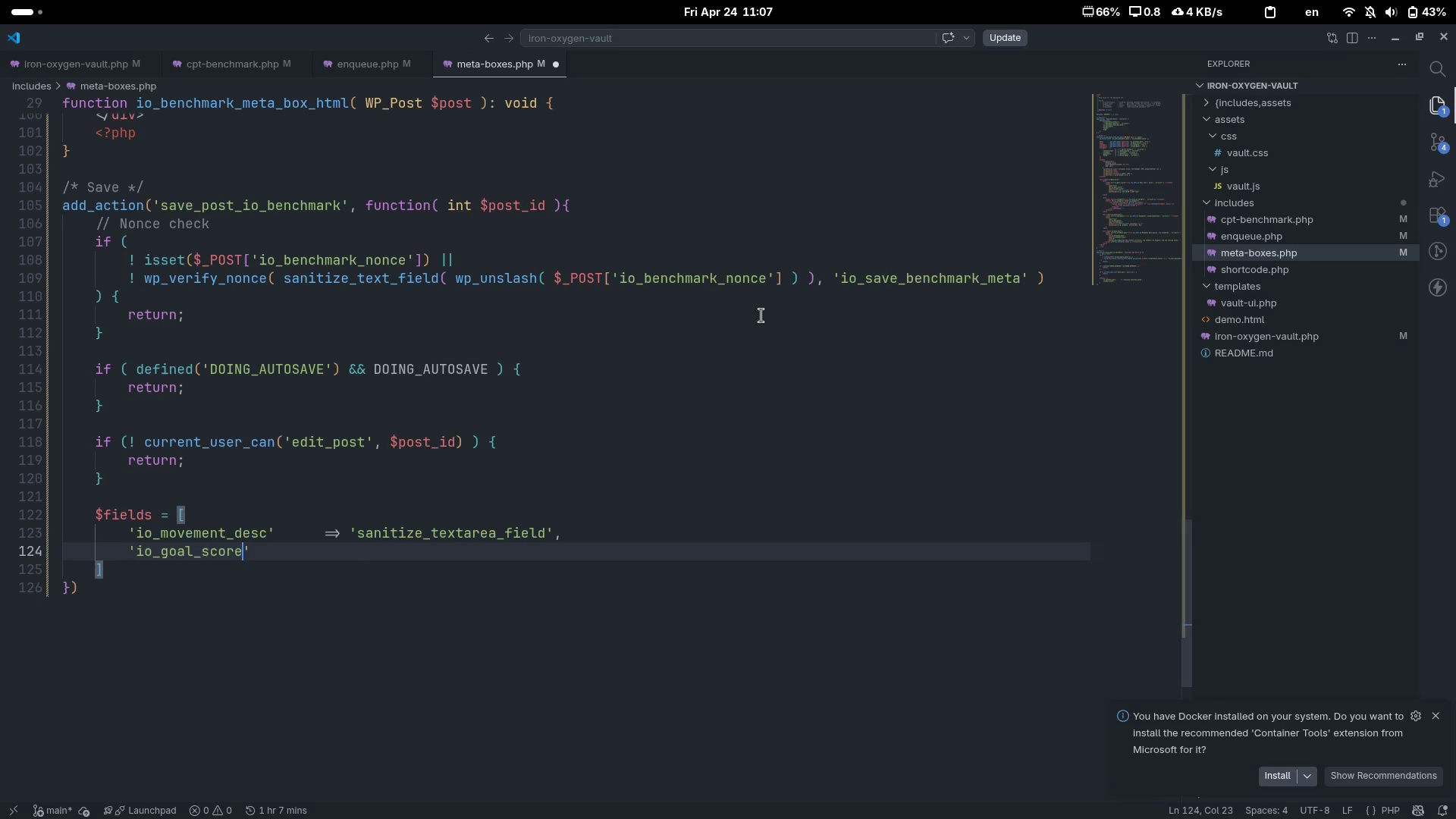 
key(ArrowRight)
 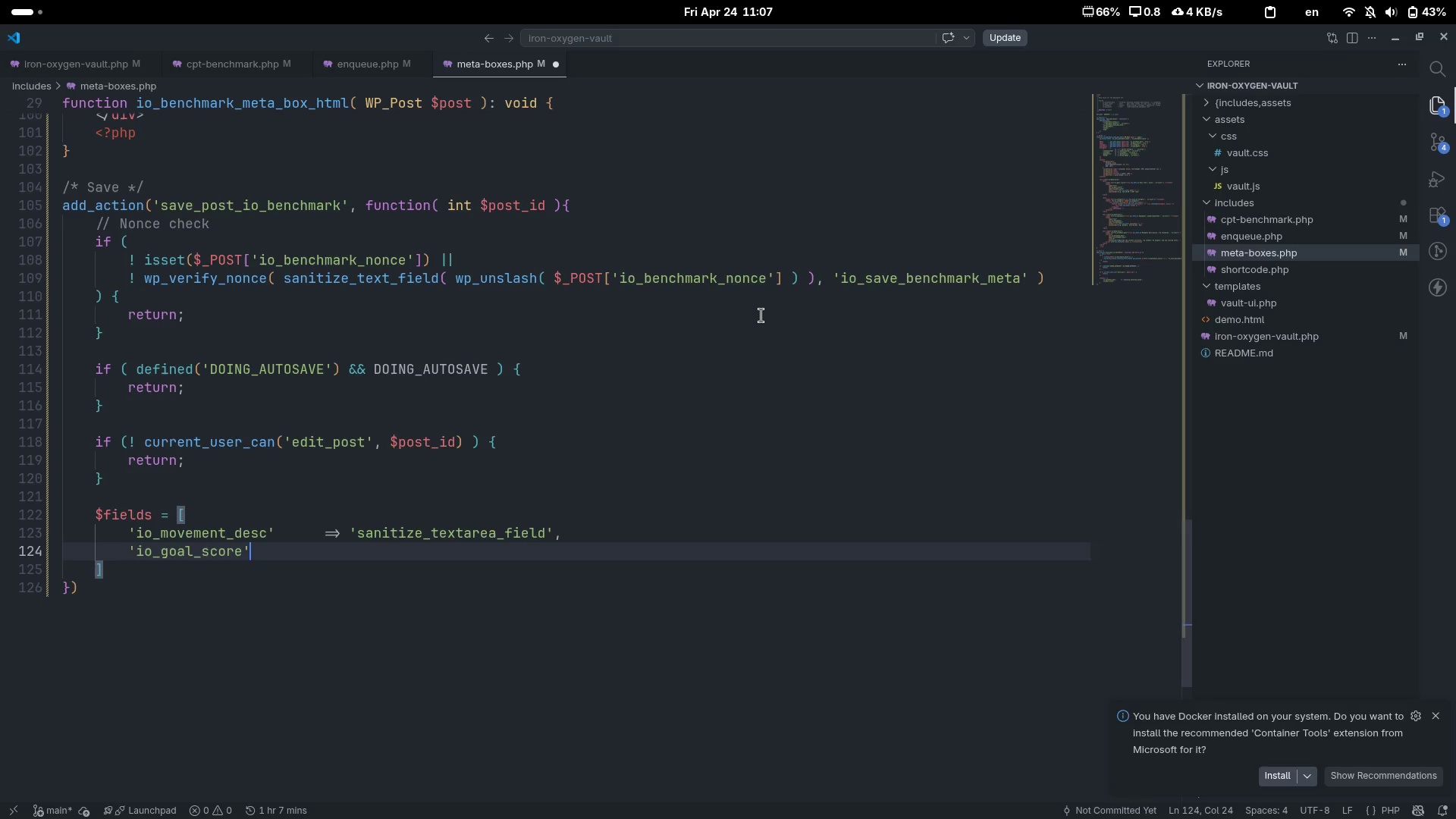 
key(Tab)
key(Tab)
key(Tab)
type(=> 'sanitize_tet)
key(Backspace)
type(xt_field)
 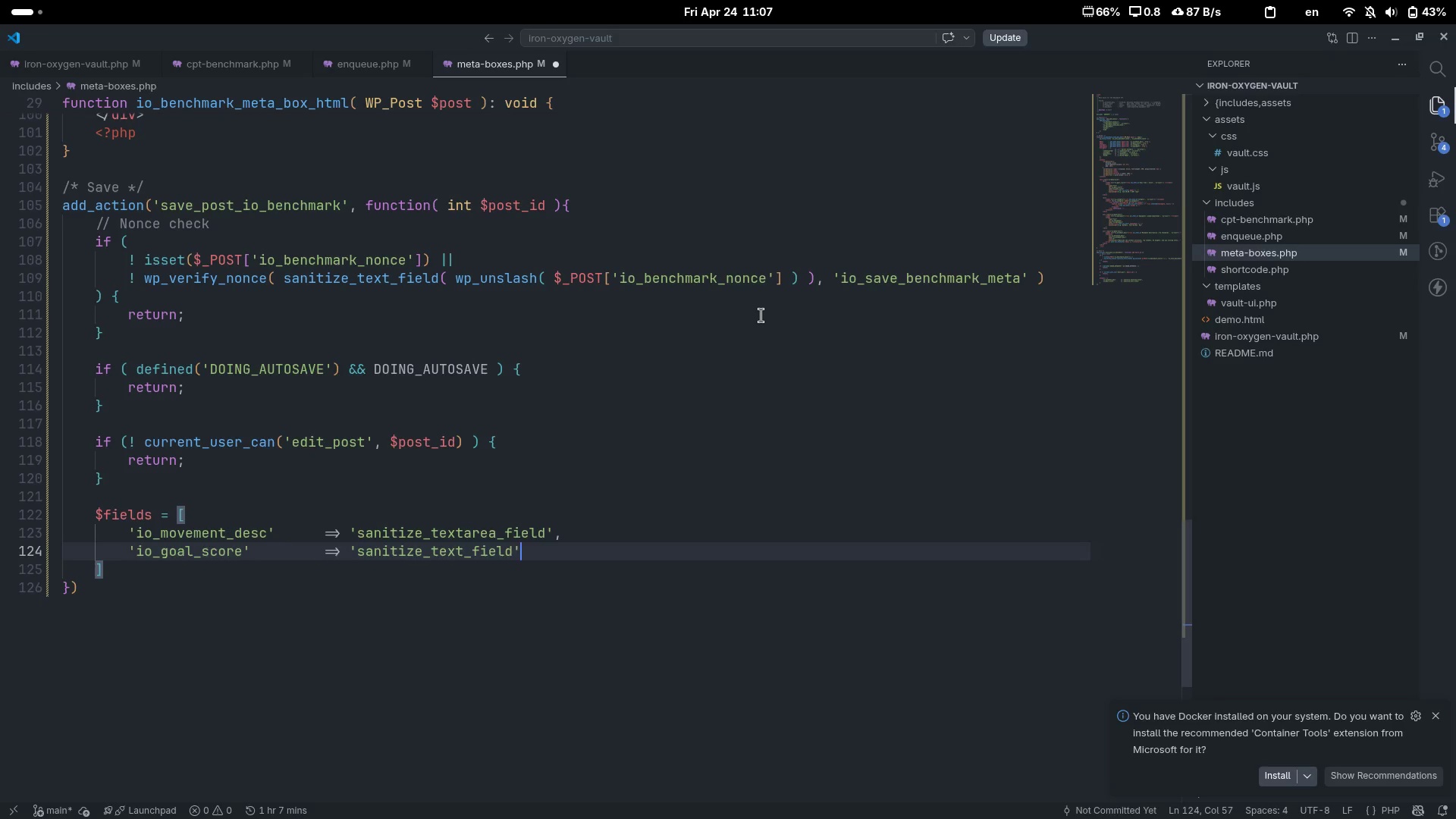 
 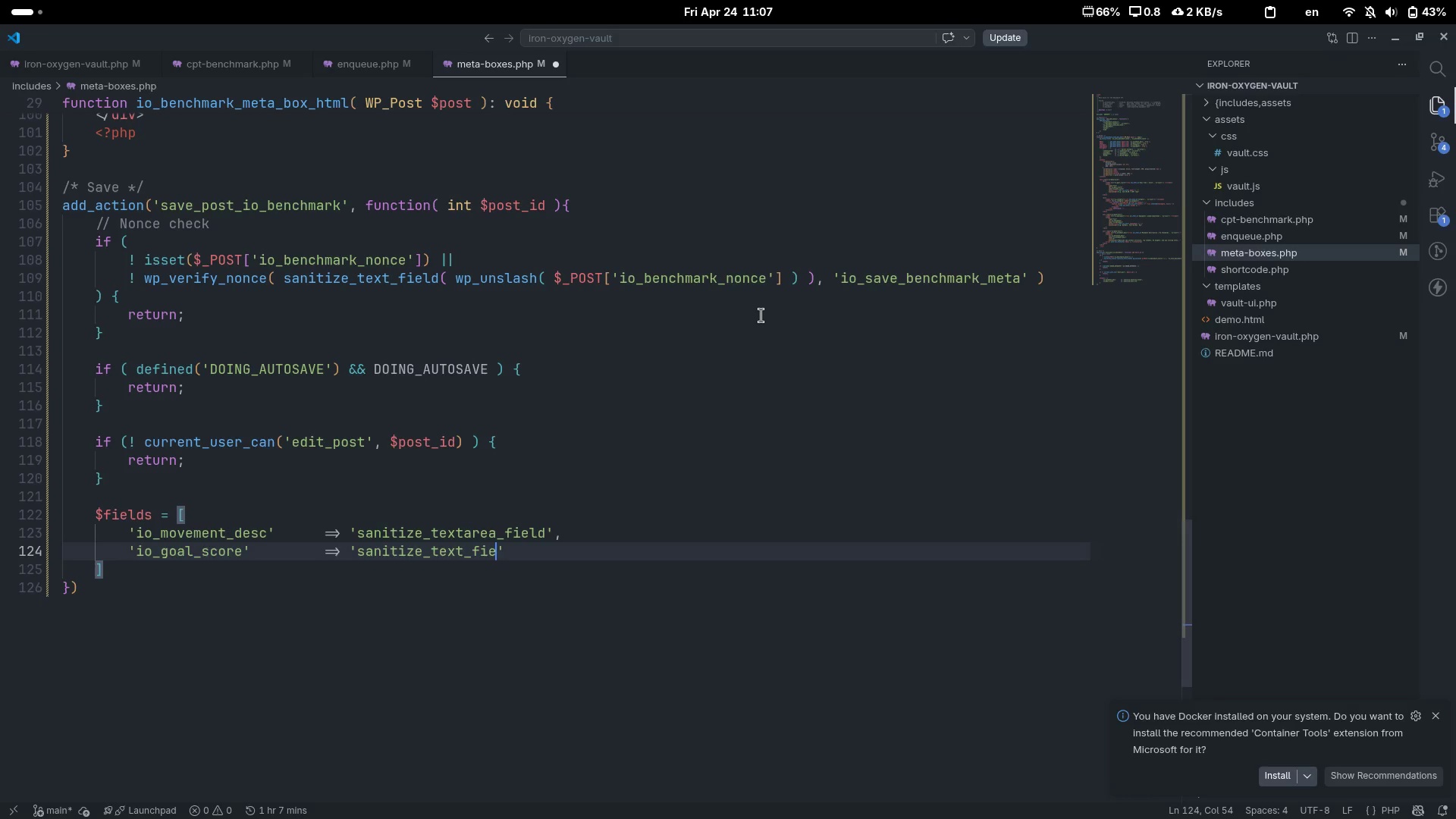 
key(ArrowRight)
 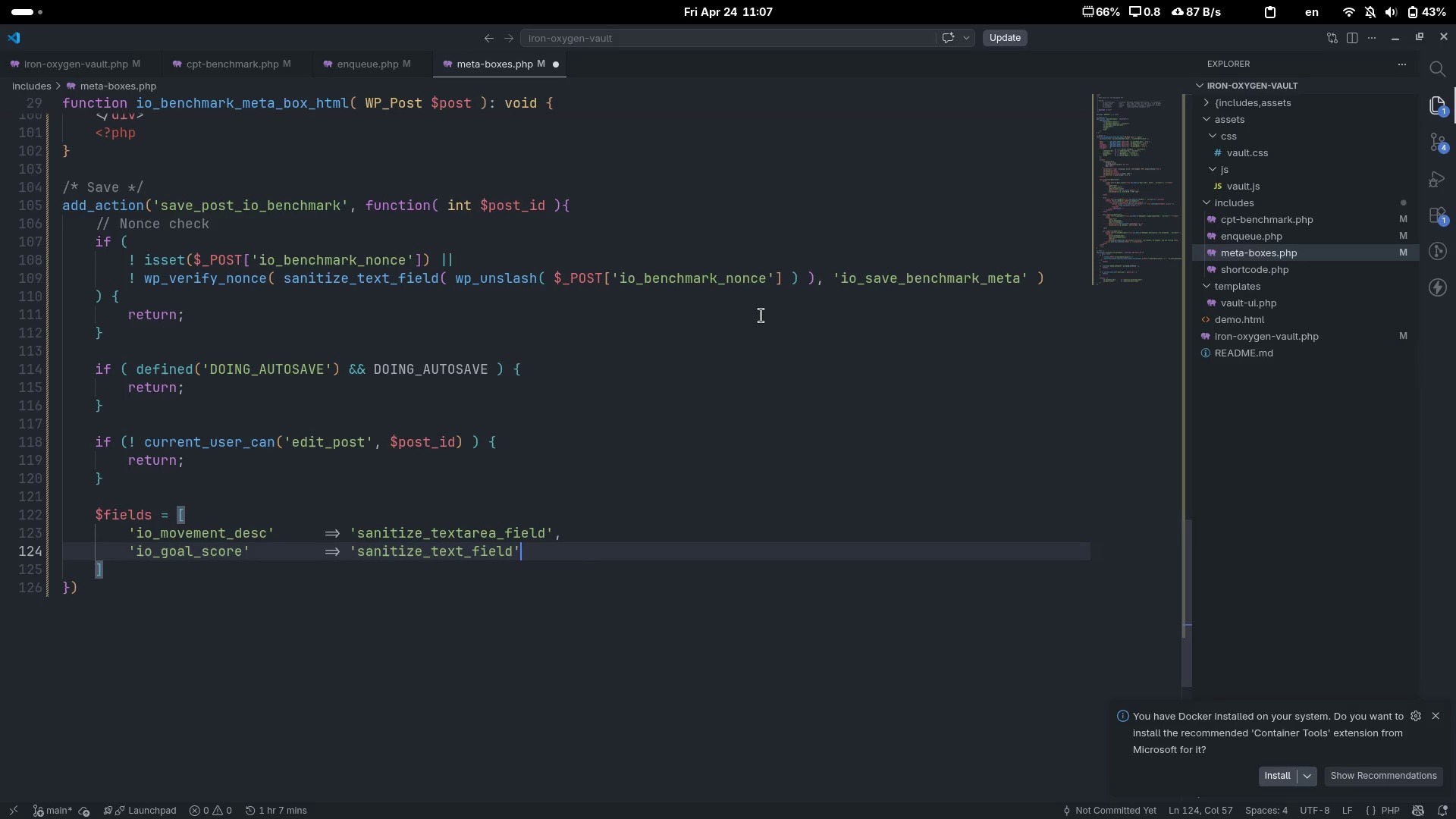 
key(Comma)
 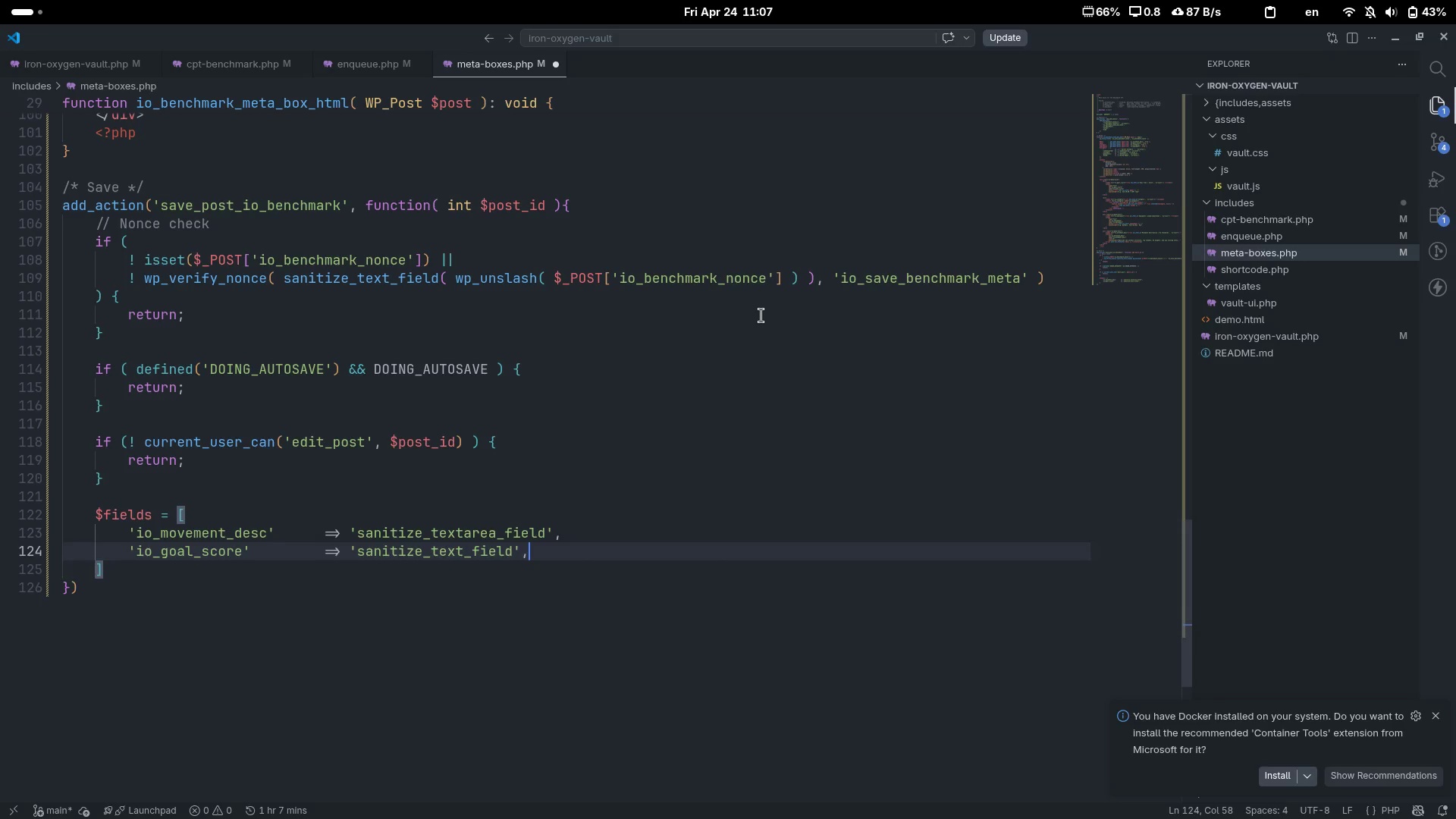 
key(Enter)
 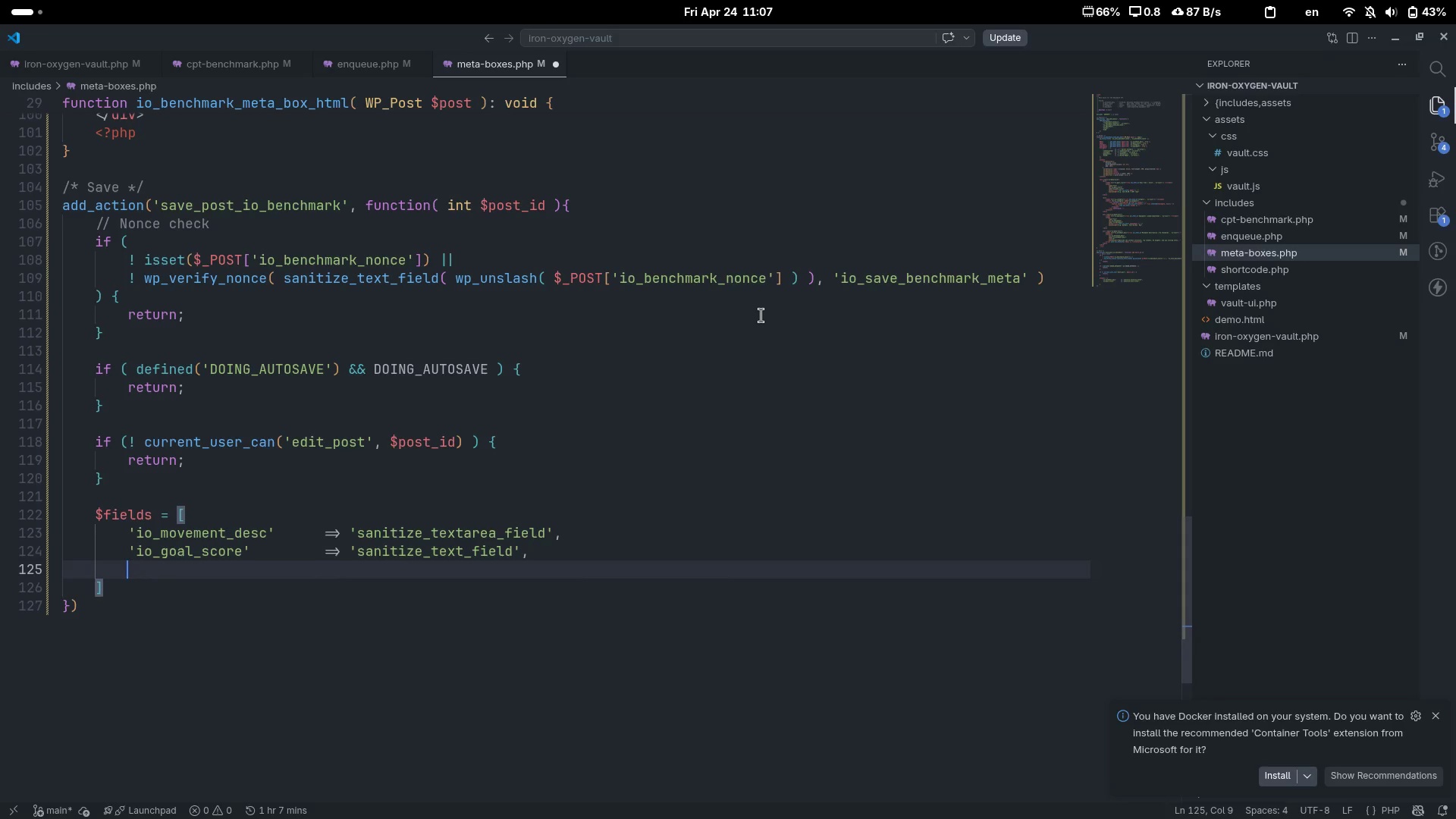 
type('io_cater)
key(Backspace)
type(gory)
 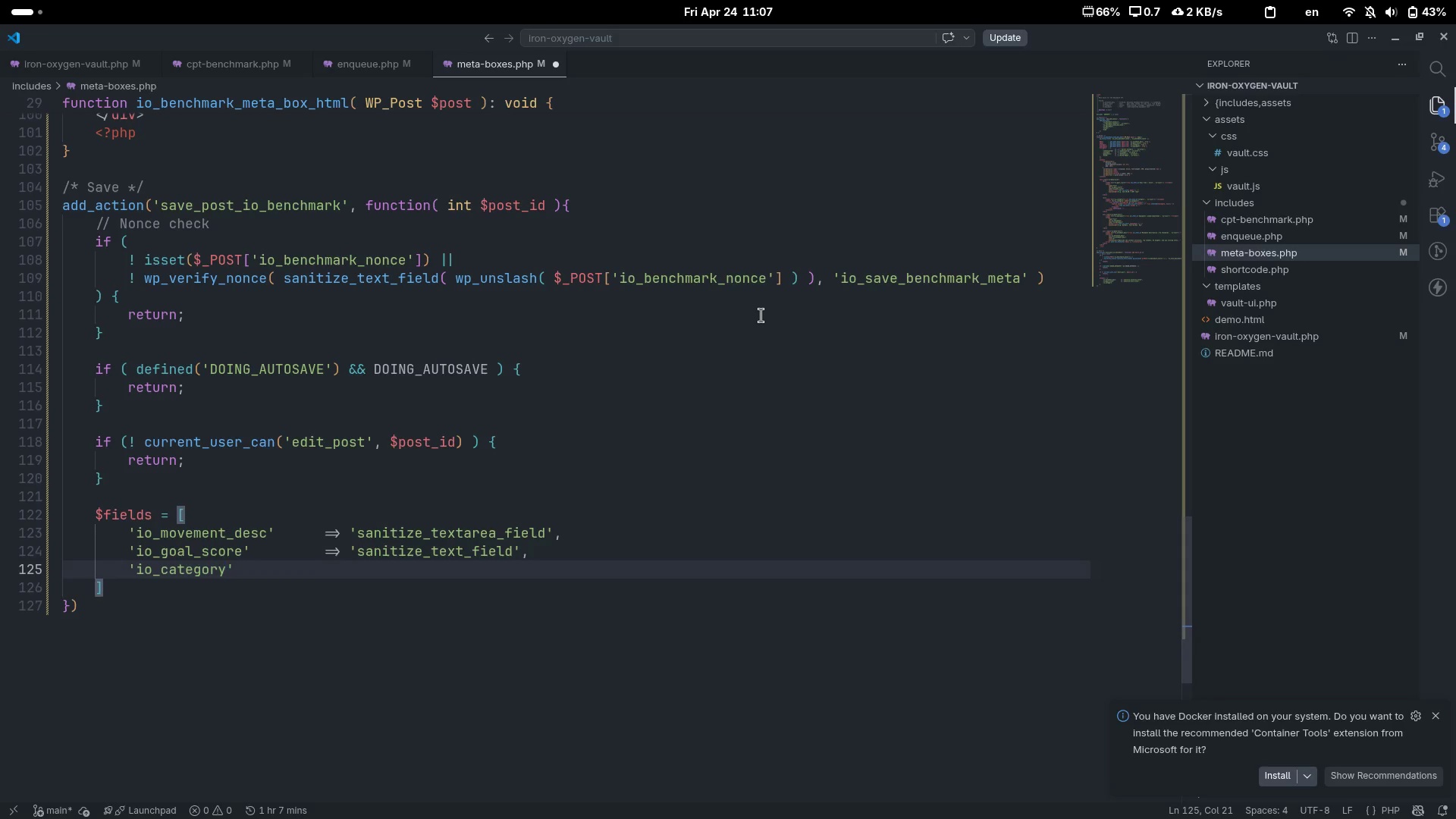 
key(ArrowRight)
 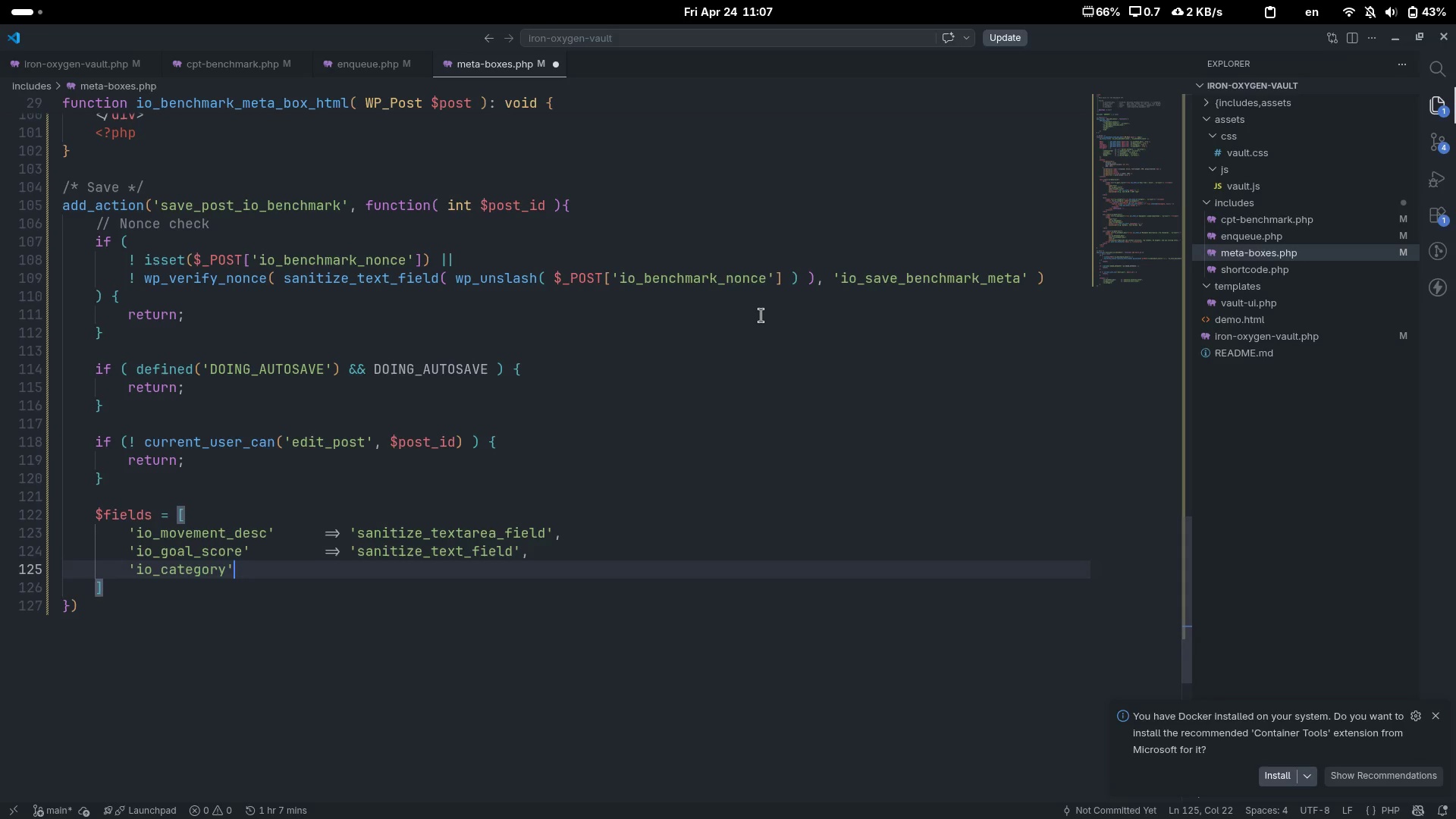 
key(Tab)
key(Tab)
key(Tab)
type(=> 'sanitize_text_field)
 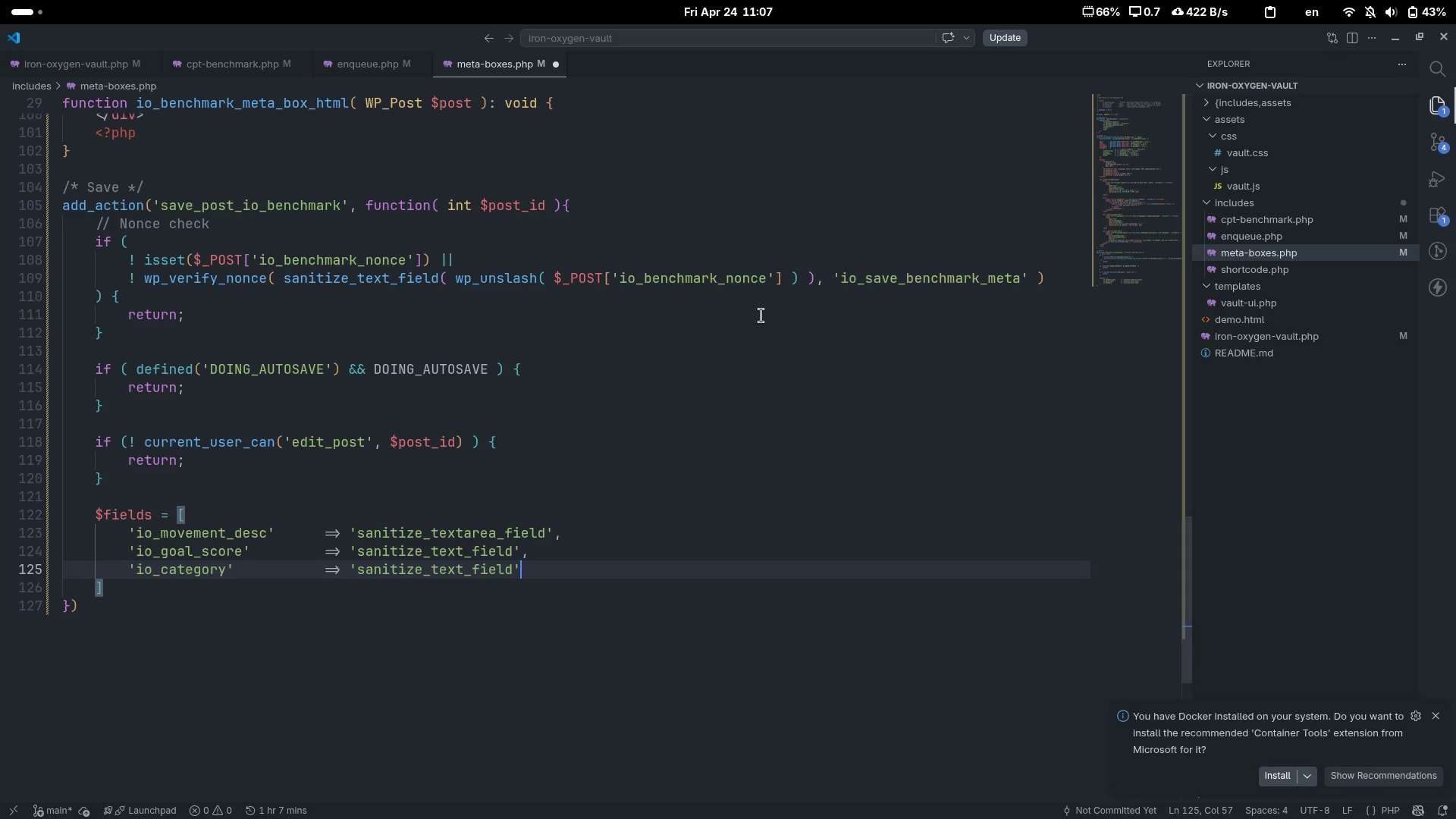 
 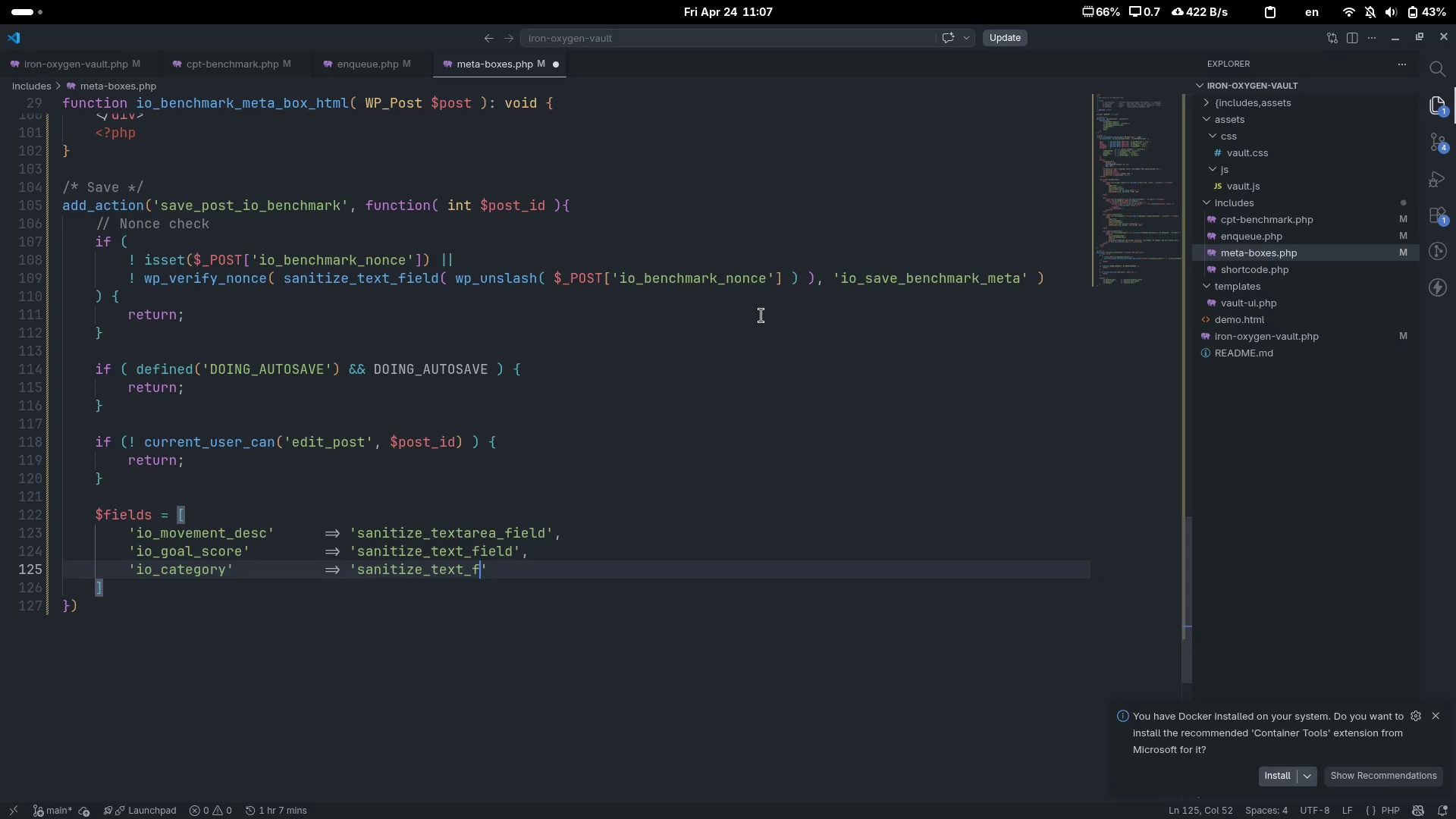 
key(ArrowRight)
 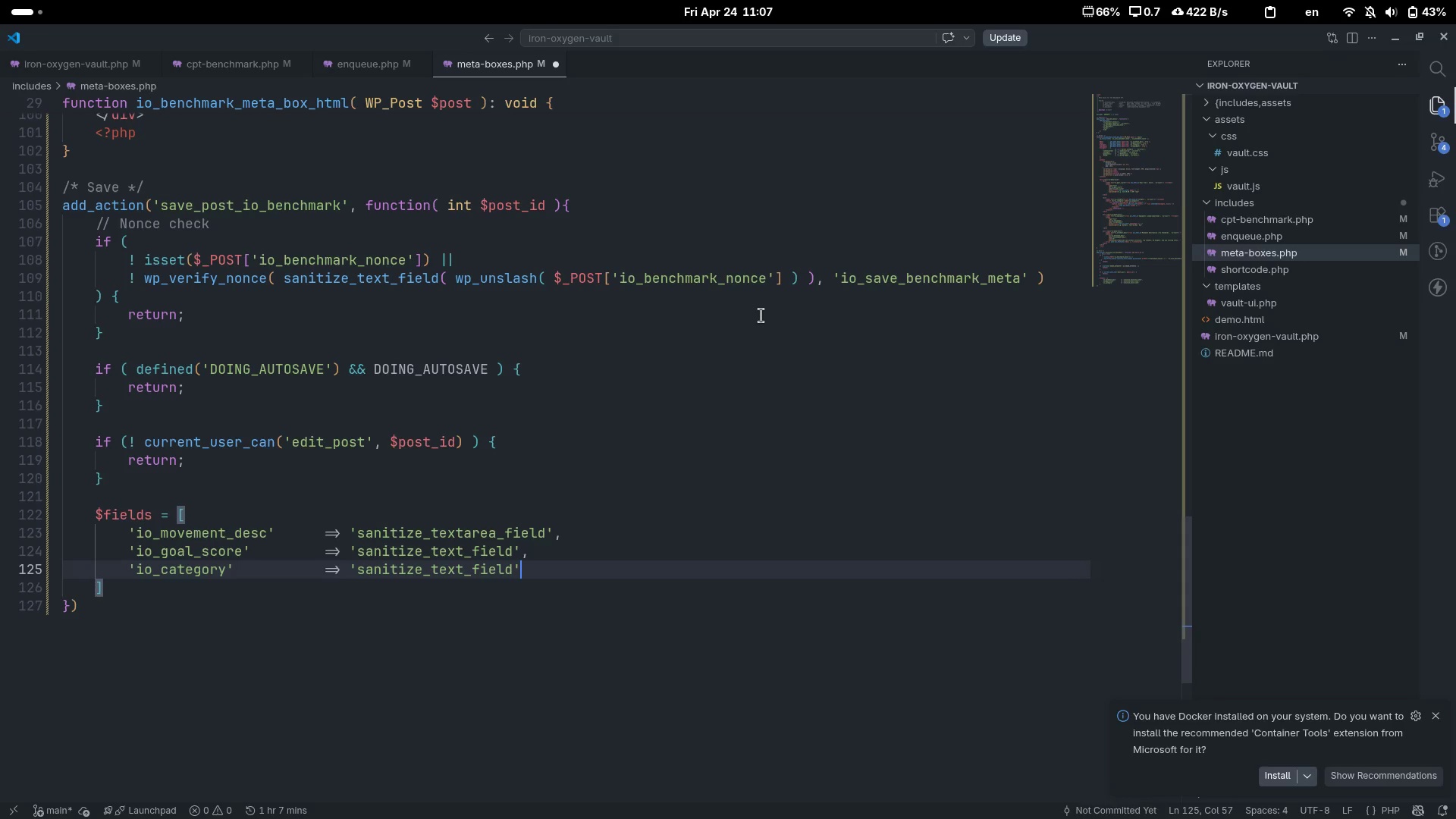 
key(Comma)
 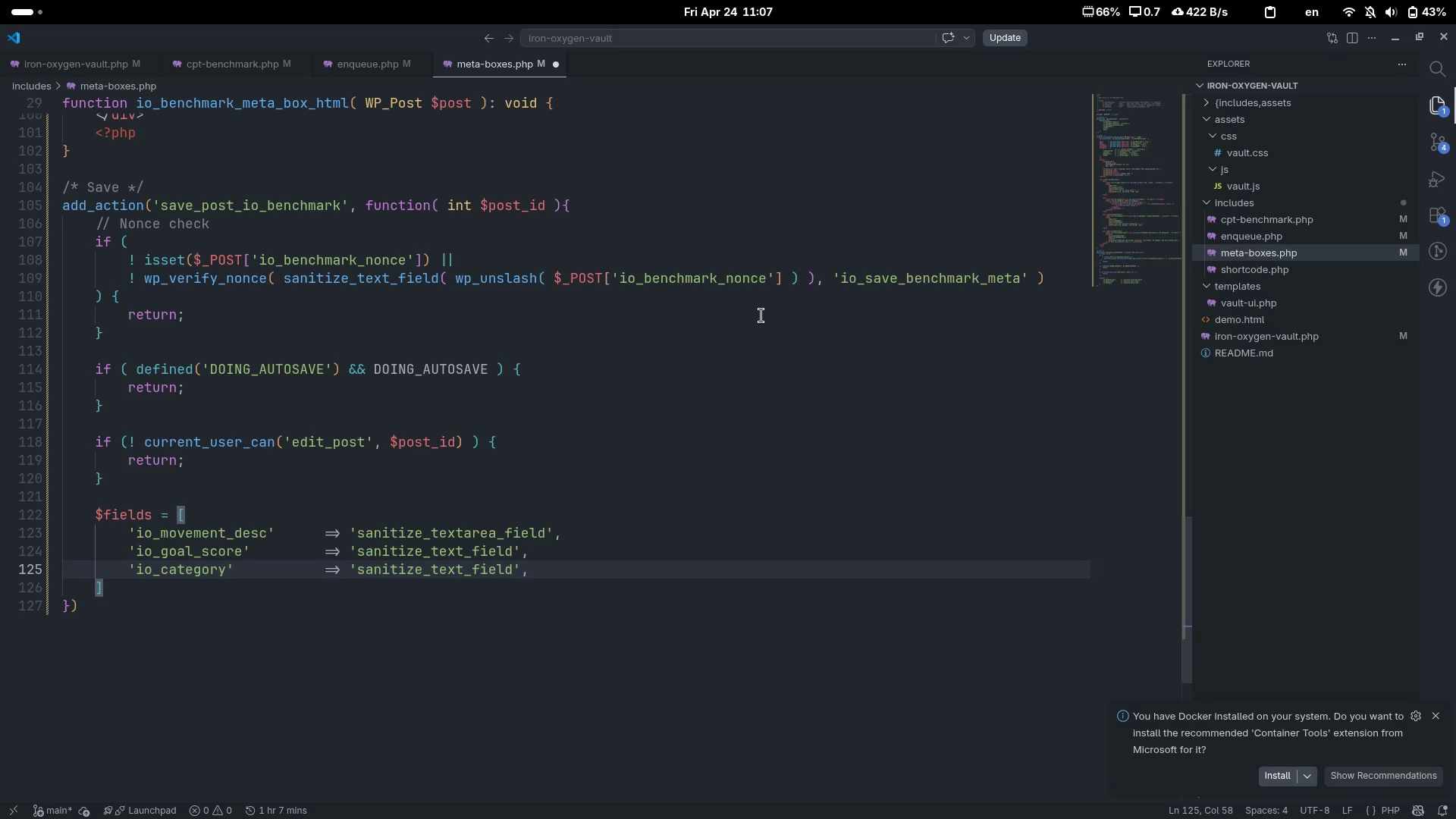 
key(Enter)
 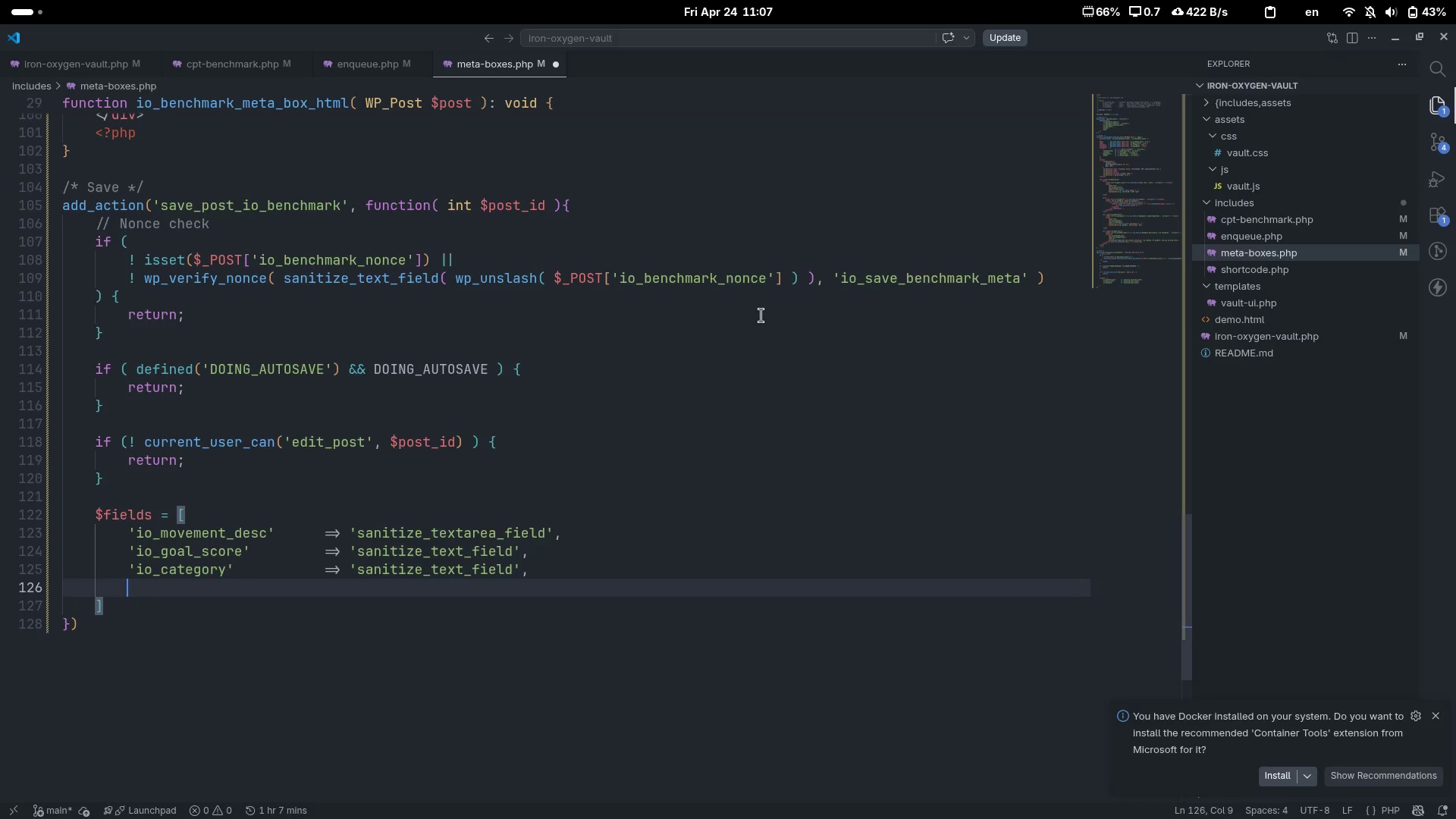 
type('io_q)
key(Backspace)
type(equipment)
 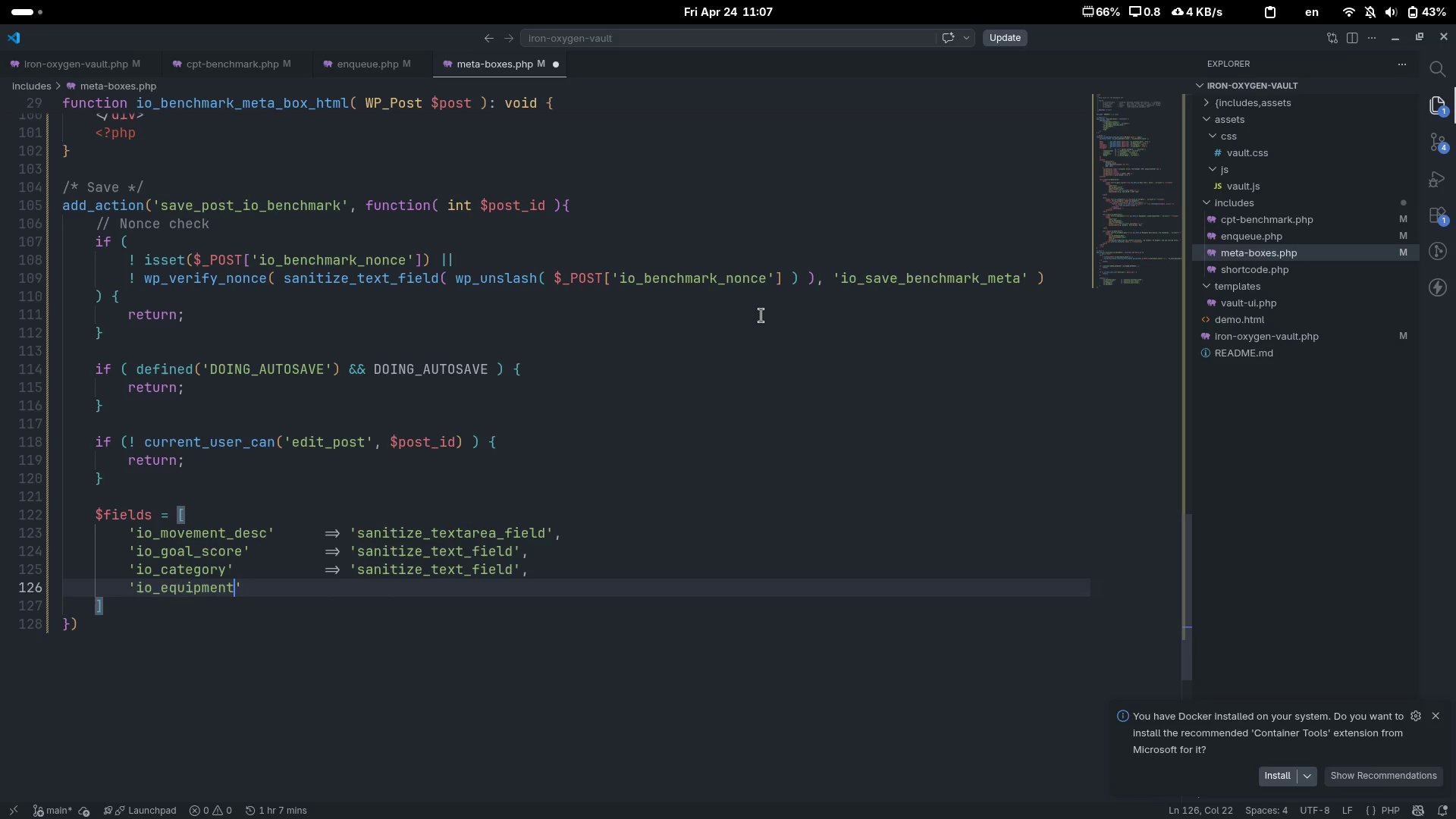 
key(ArrowRight)
 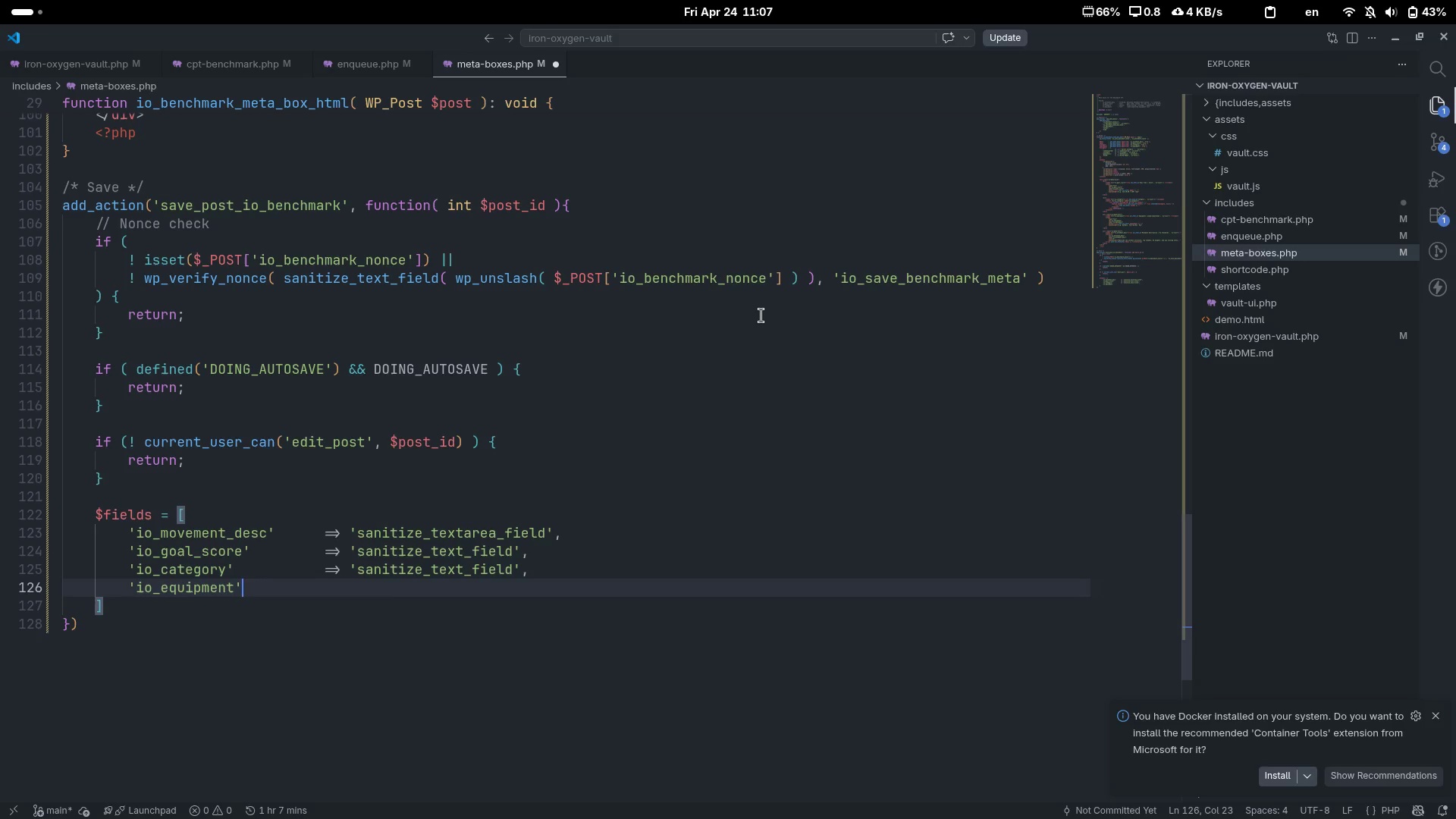 
key(Tab)
key(Tab)
key(Tab)
type(=> 'sanitize_text_field)
 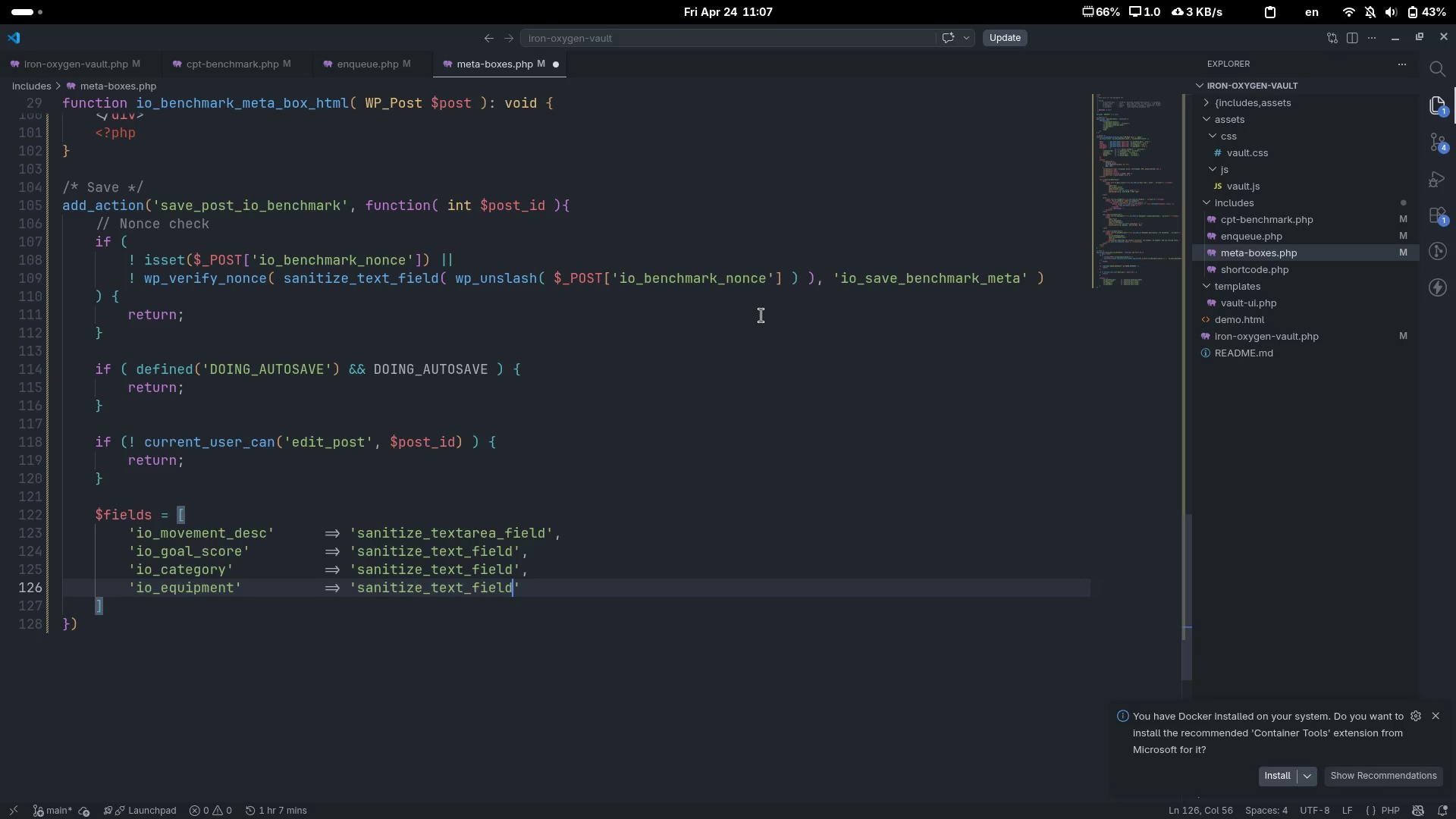 
key(ArrowRight)
 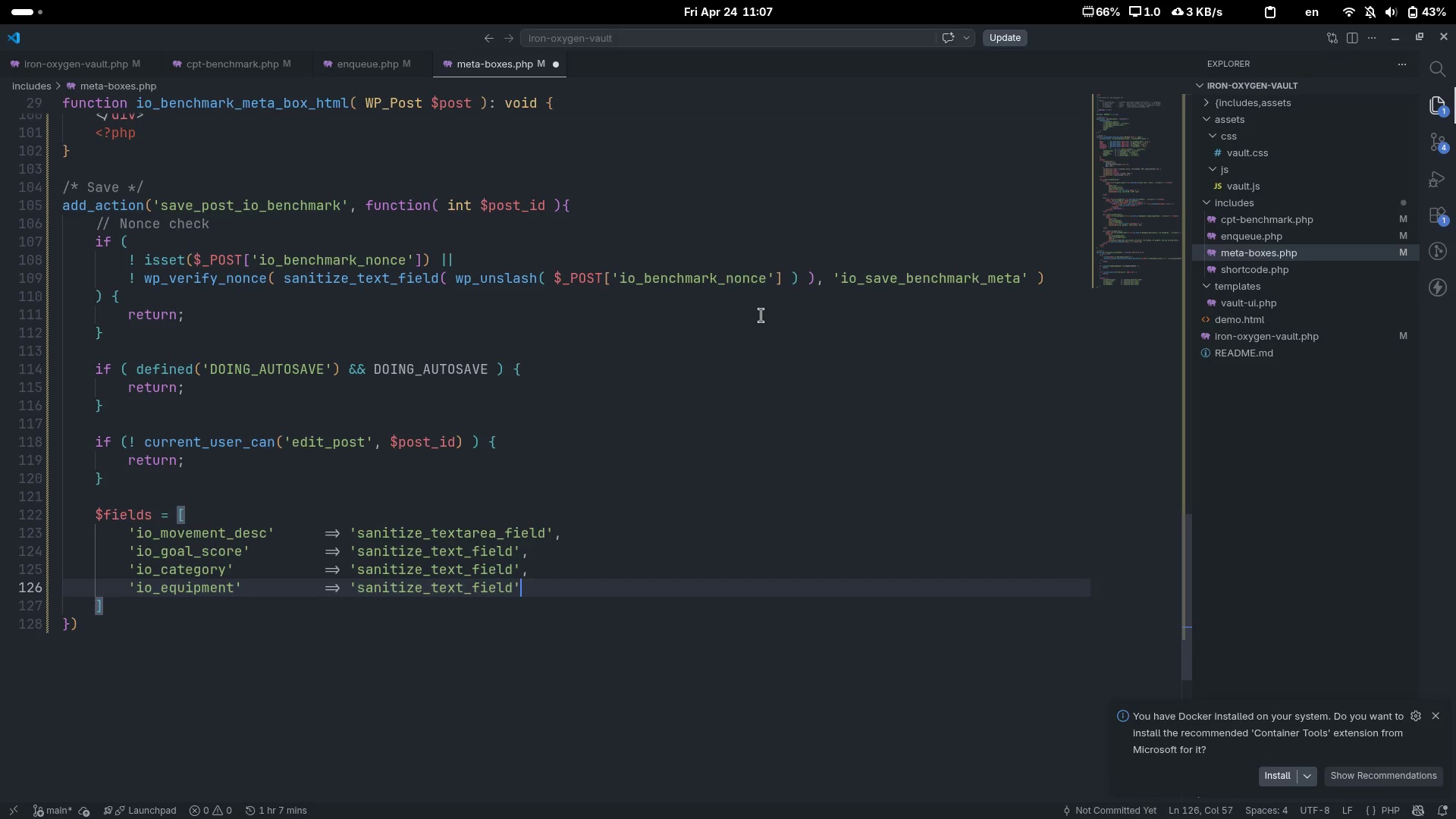 
key(Comma)
 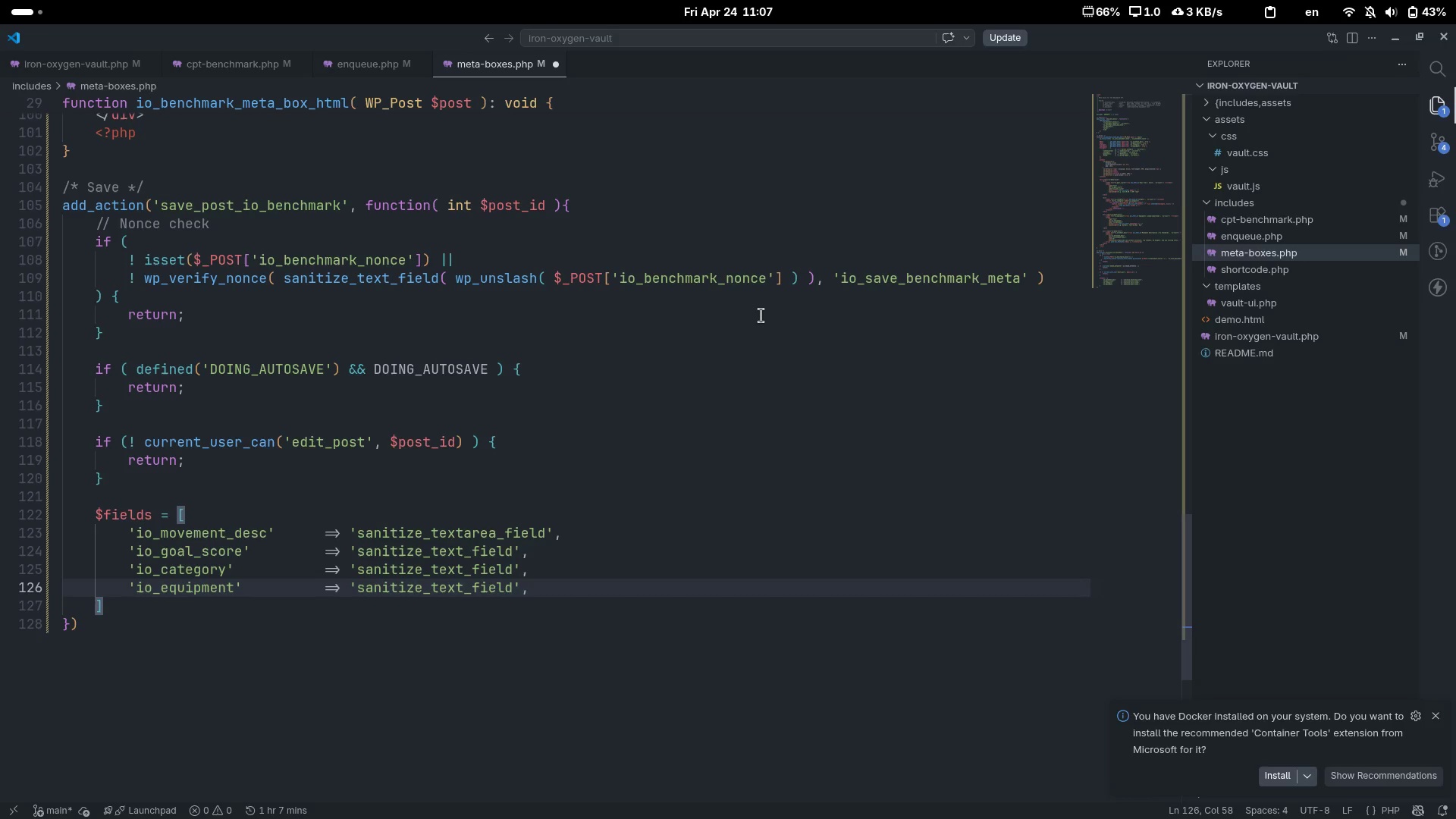 
key(ArrowDown)
 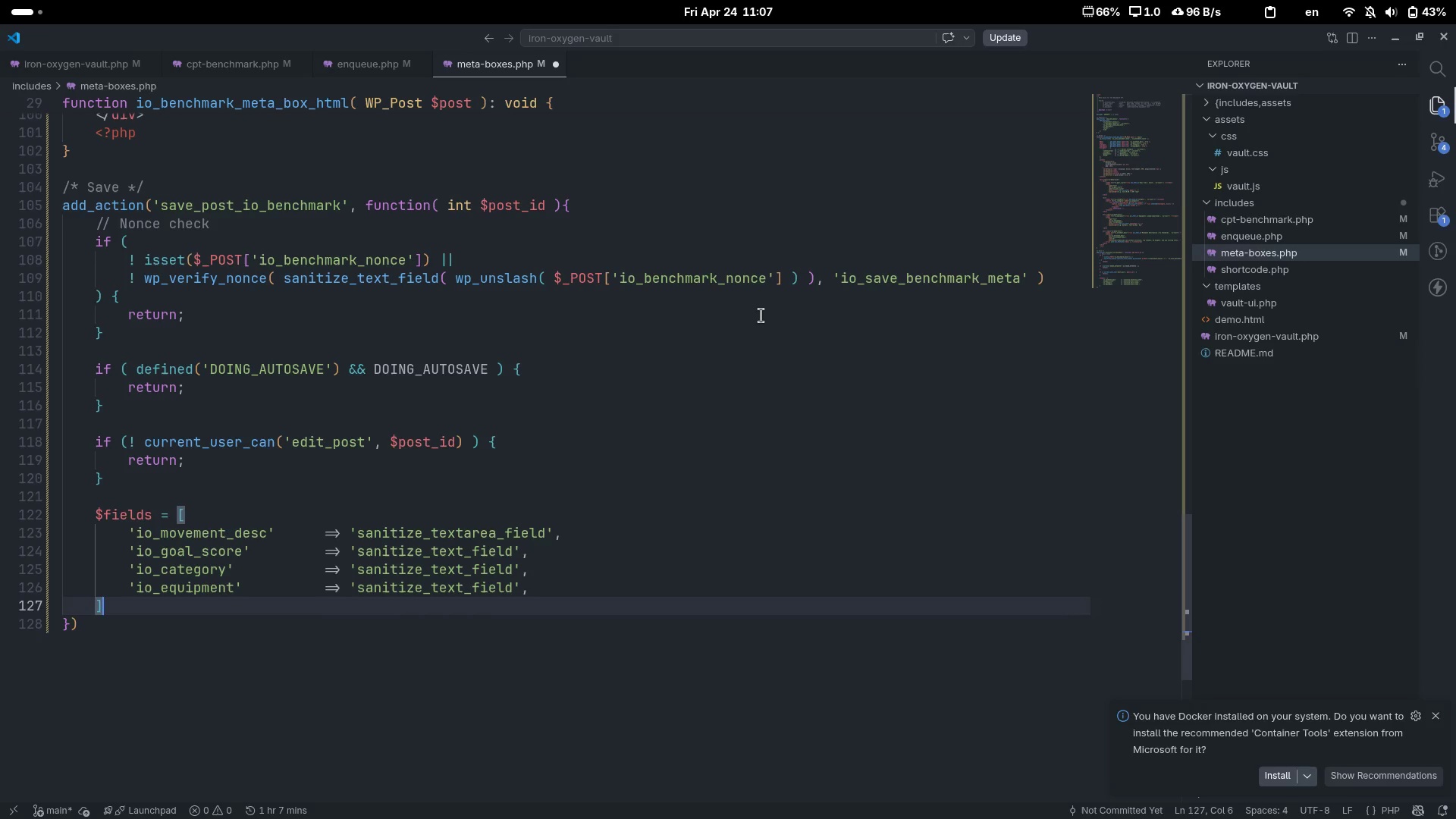 
key(Semicolon)
 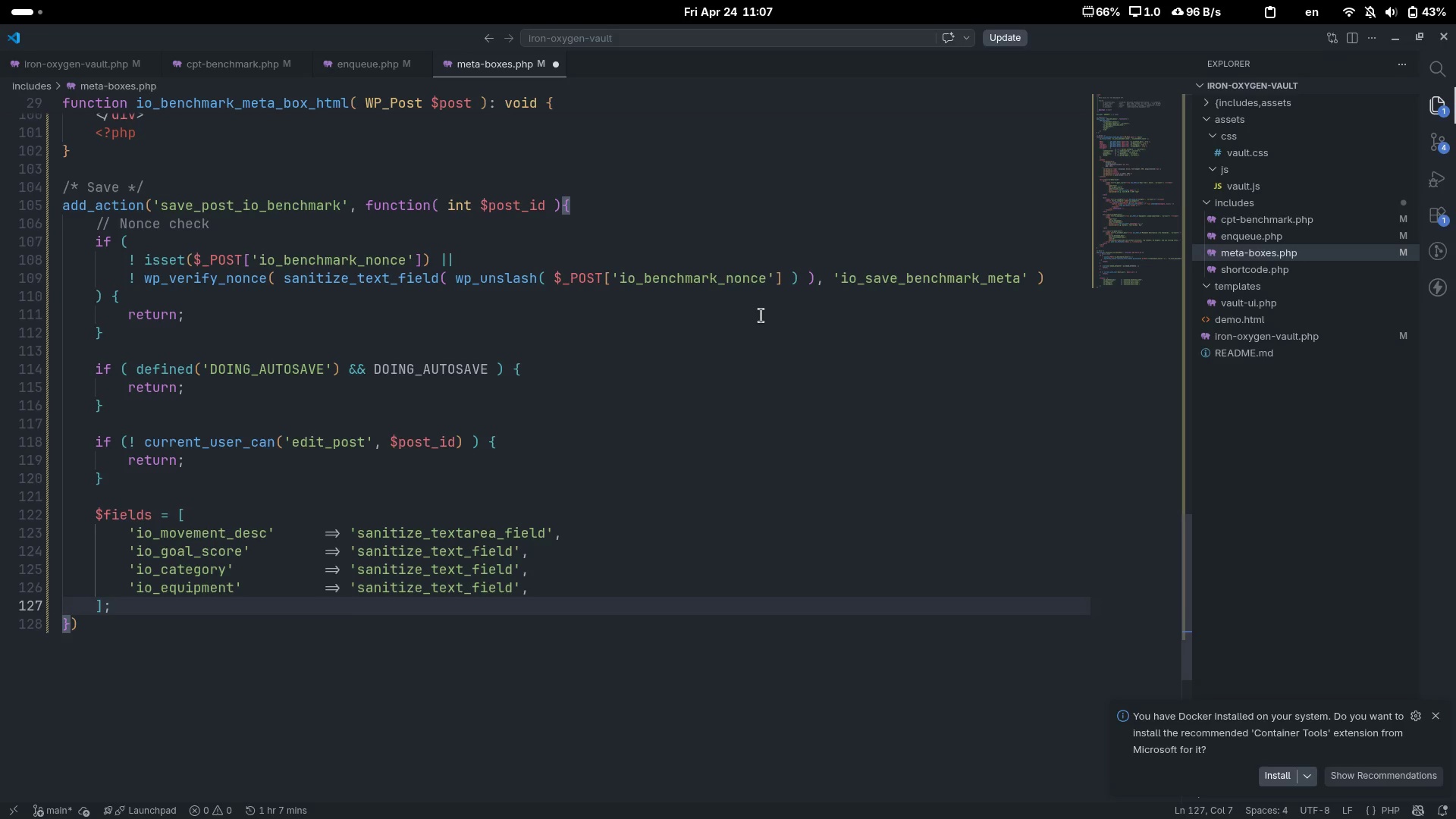 
key(Enter)
 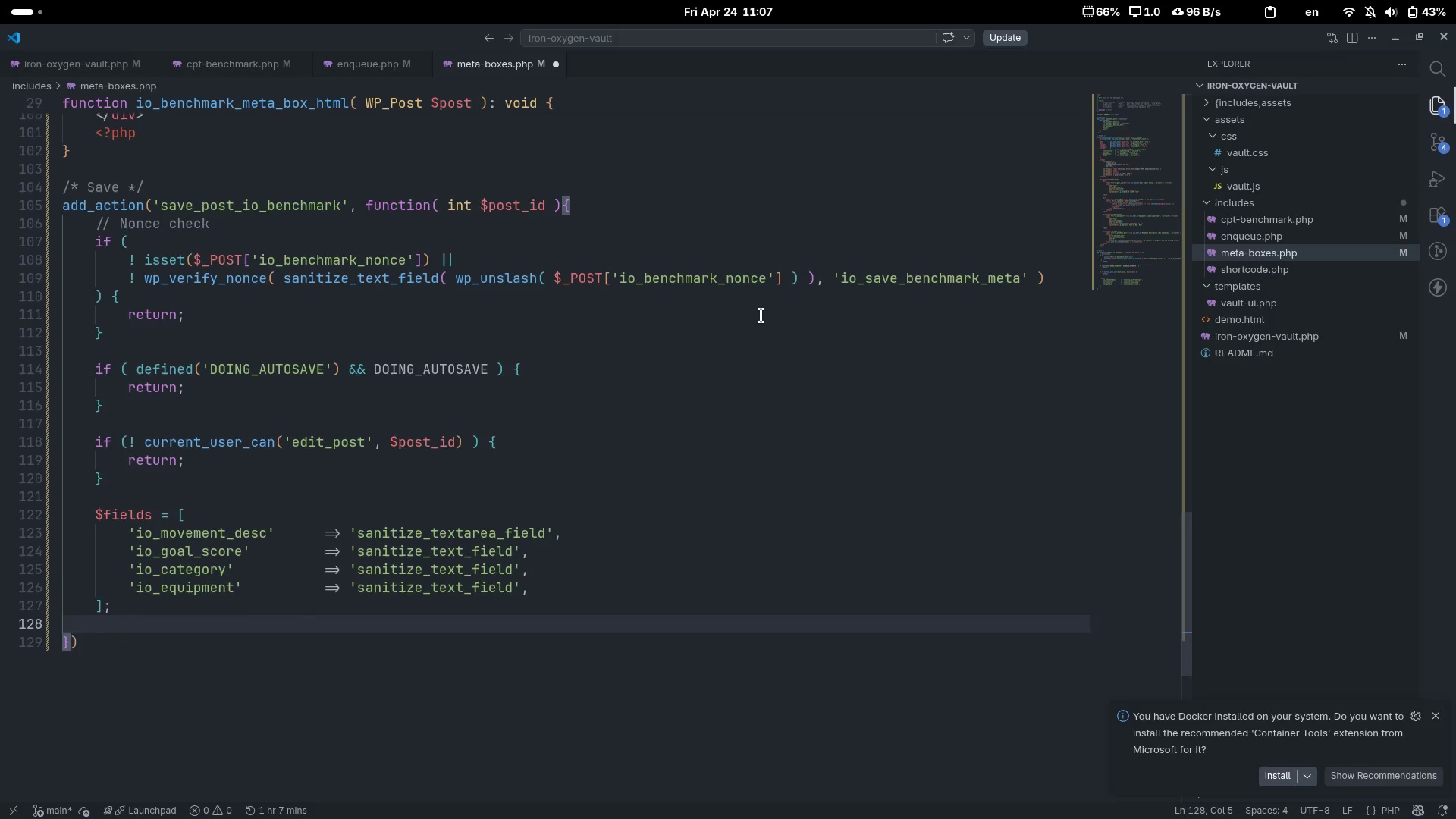 
key(Enter)
 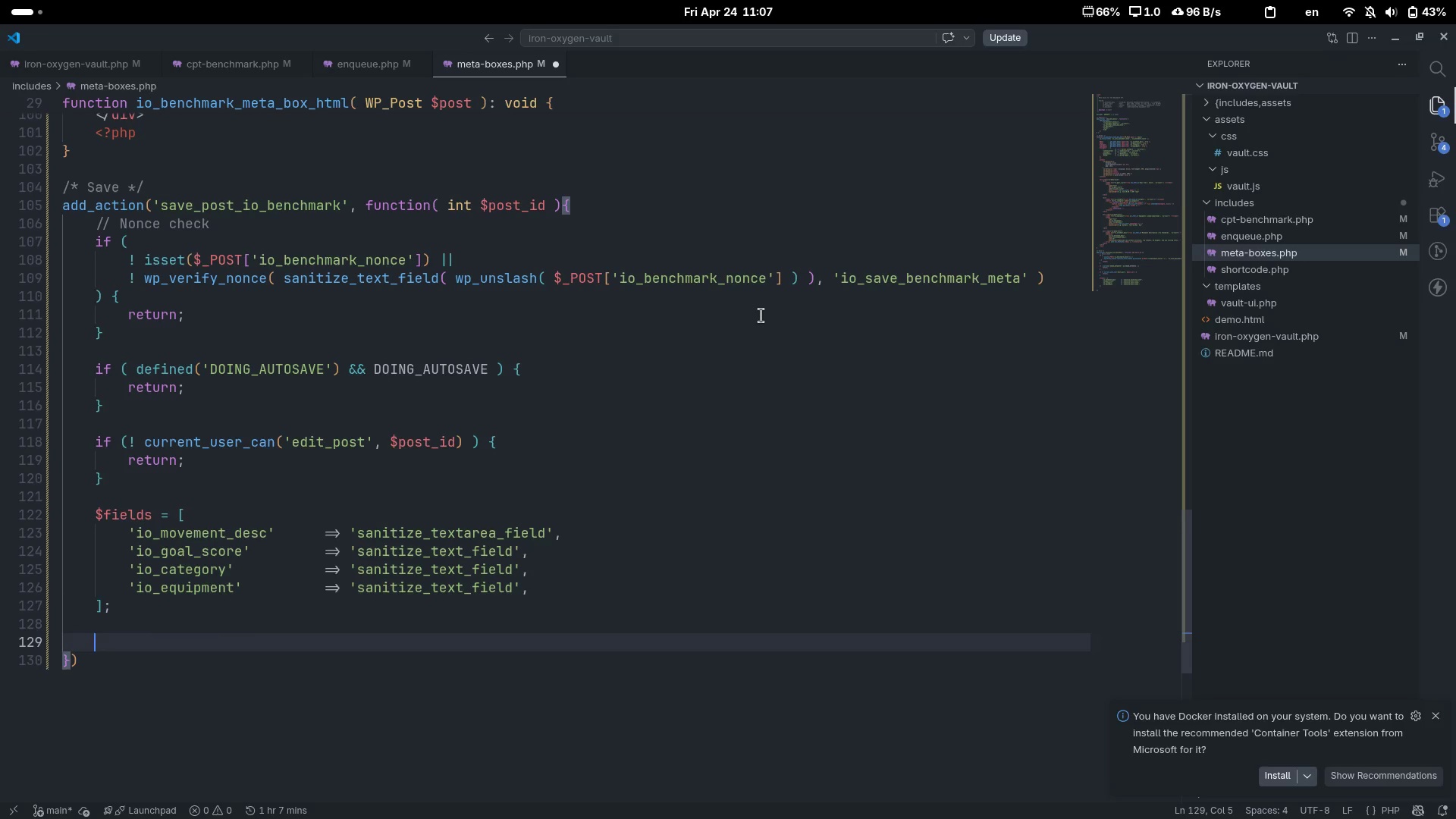 
type(foreach ( )
 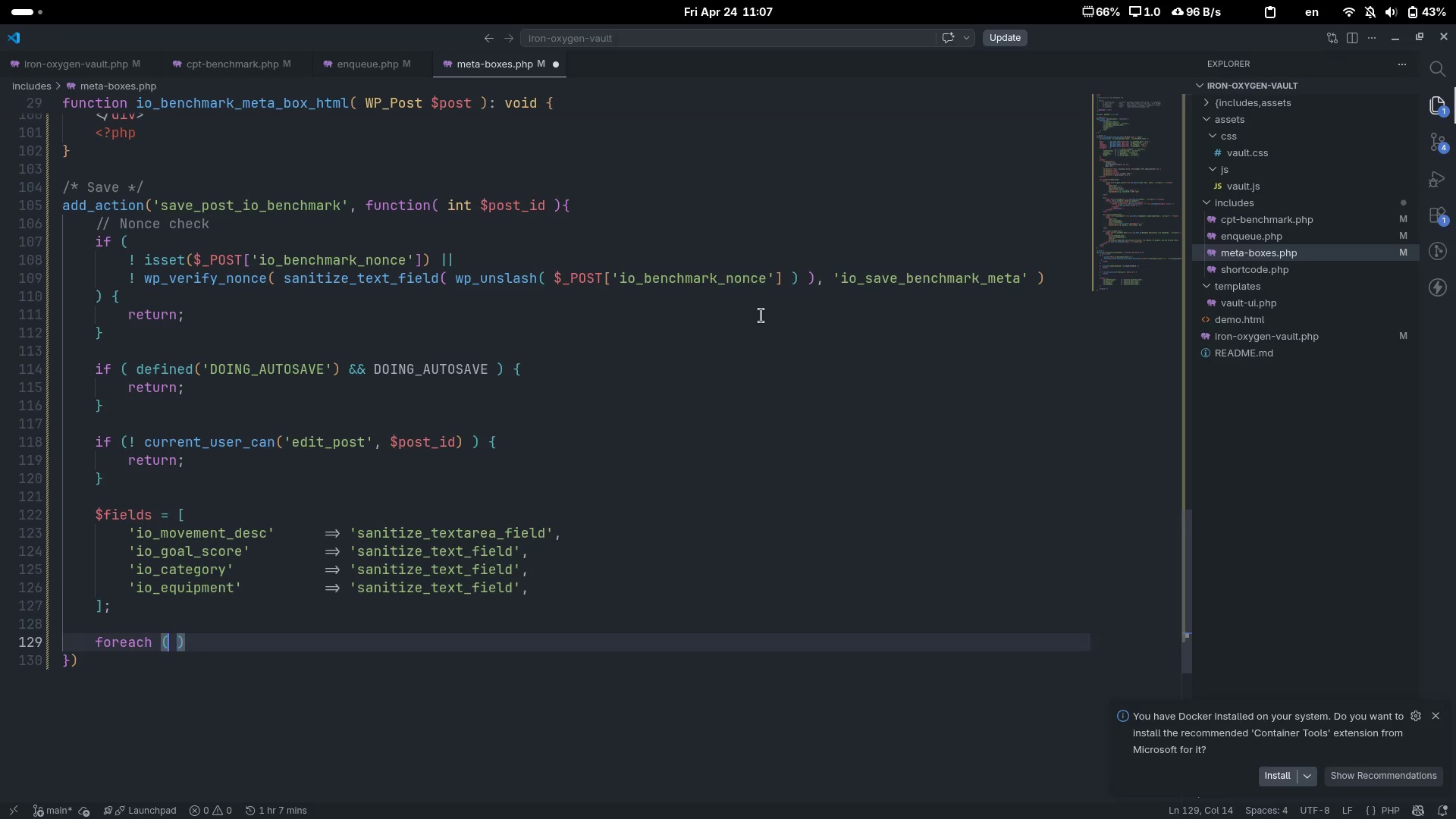 
key(ArrowLeft)
 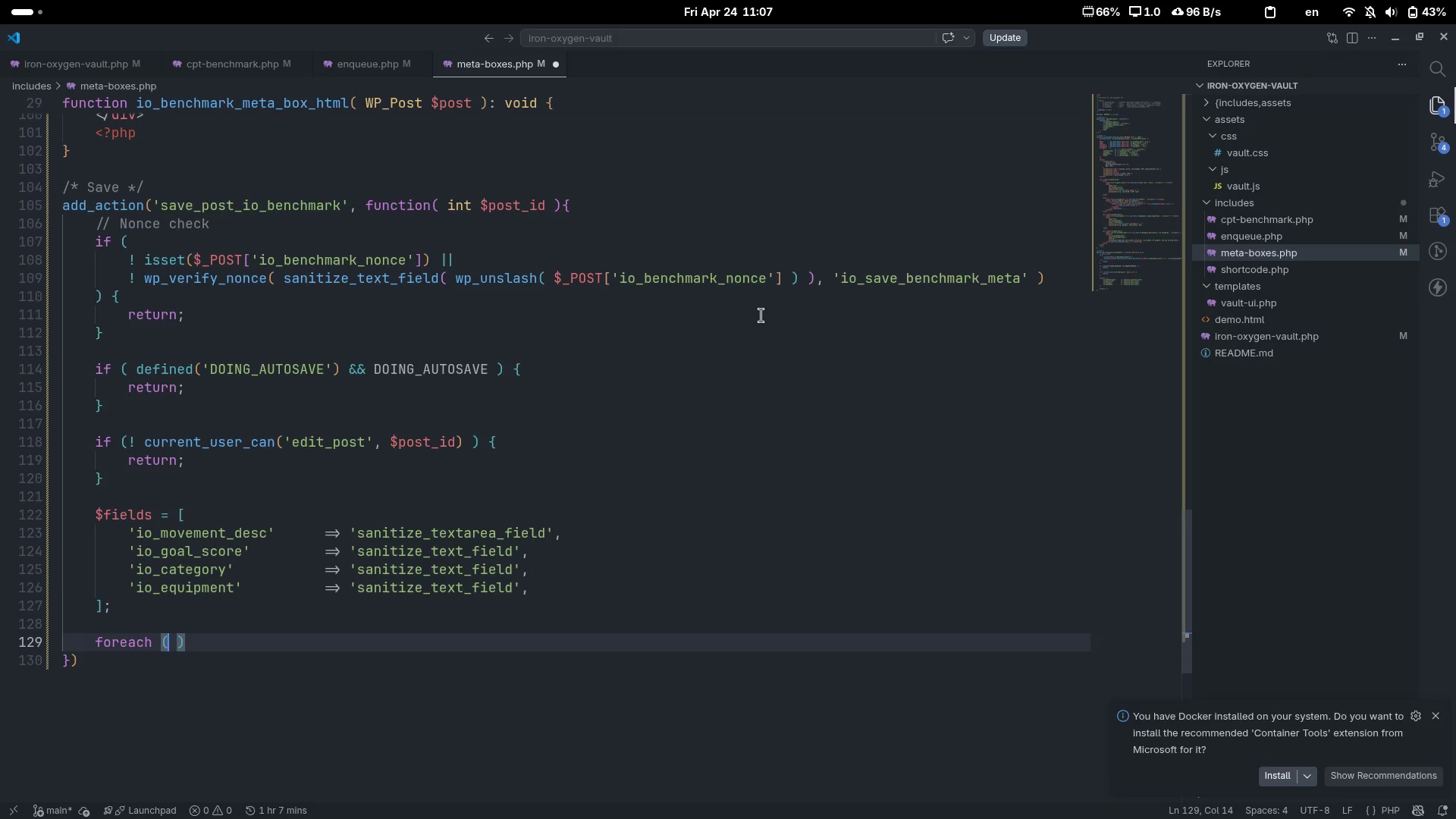 
type( $fields as $key => $sanitizer)
 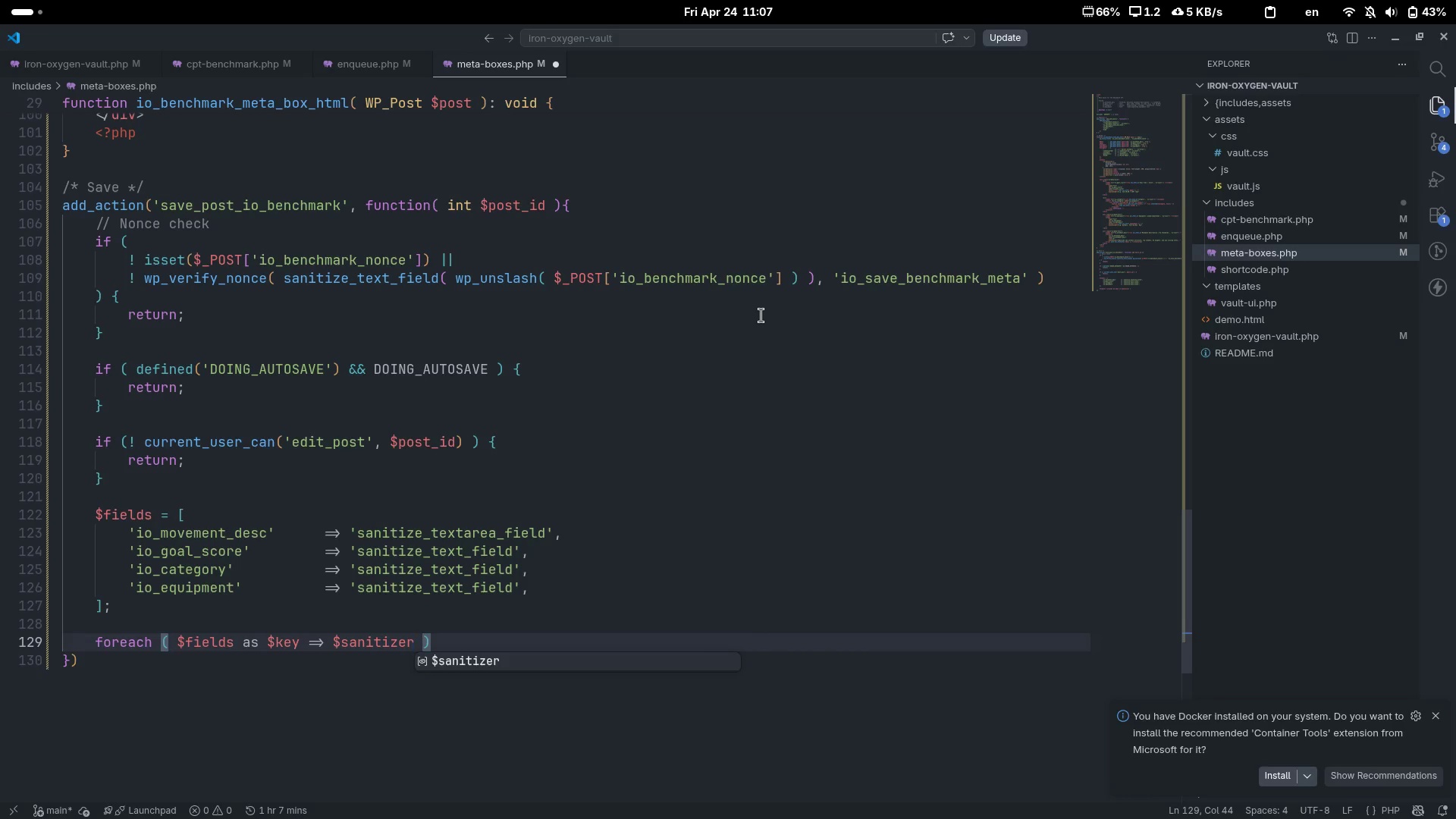 
key(Control+ControlLeft)
 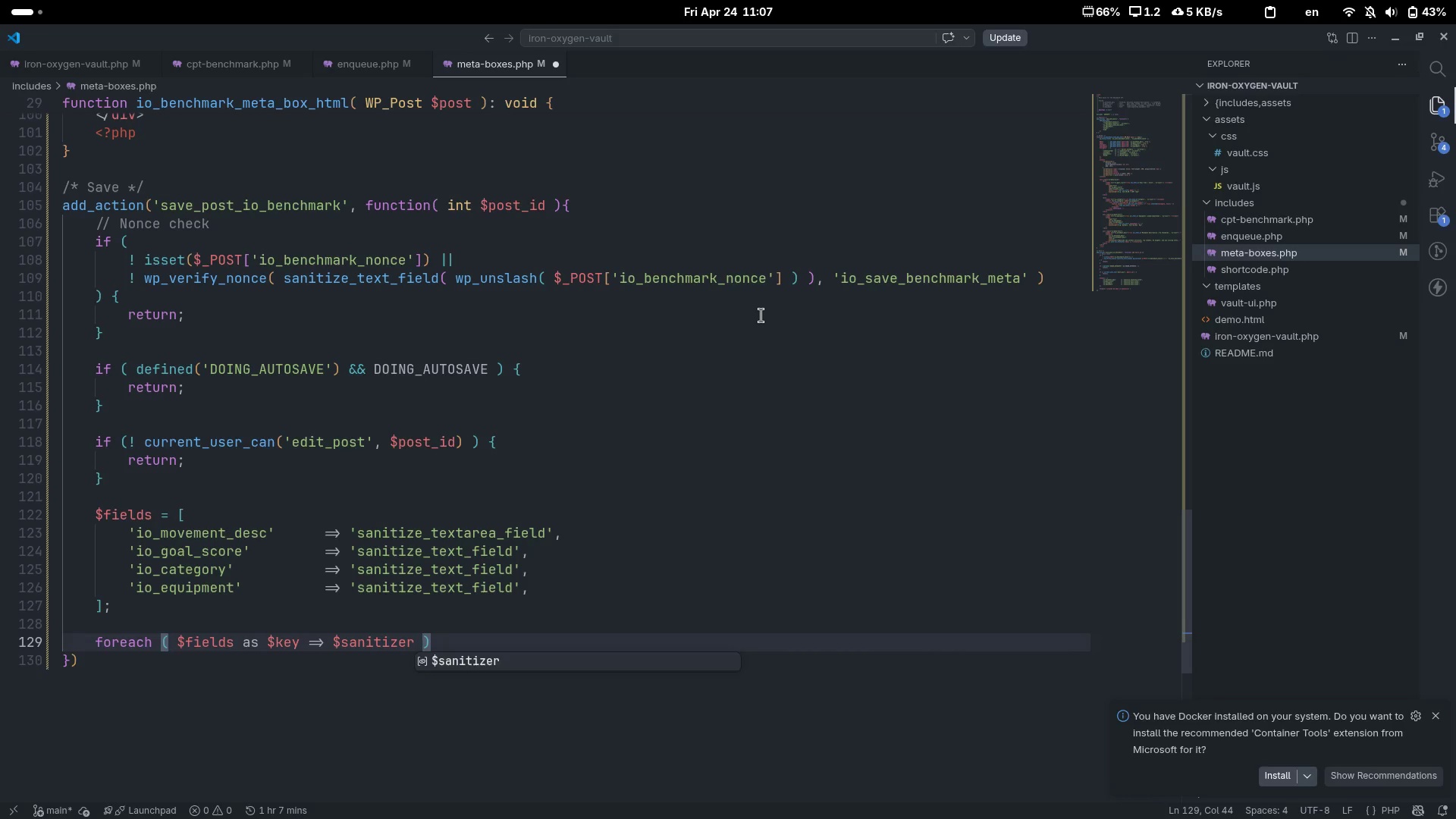 
key(Control+ArrowRight)
 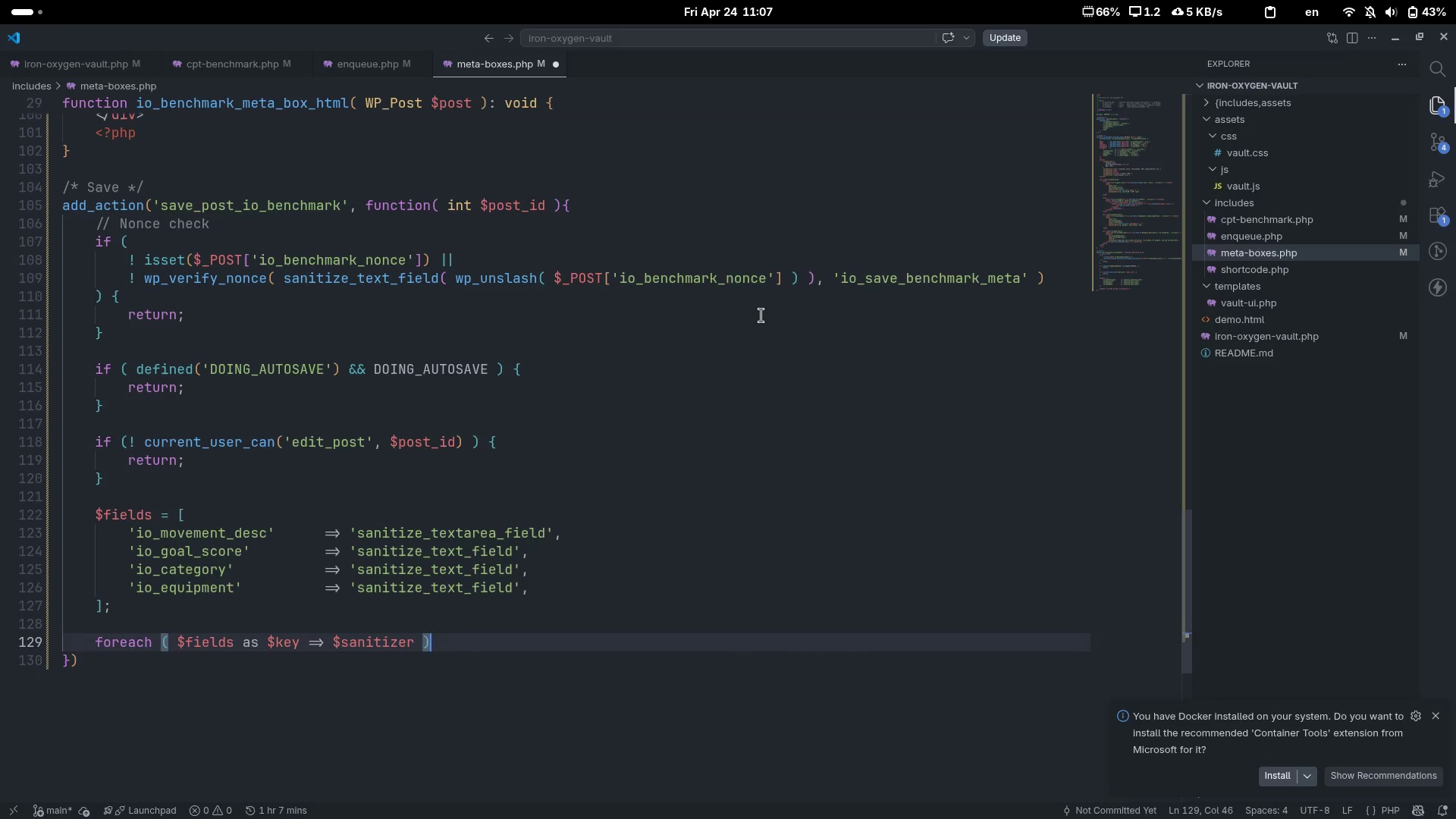 
key(Space)
 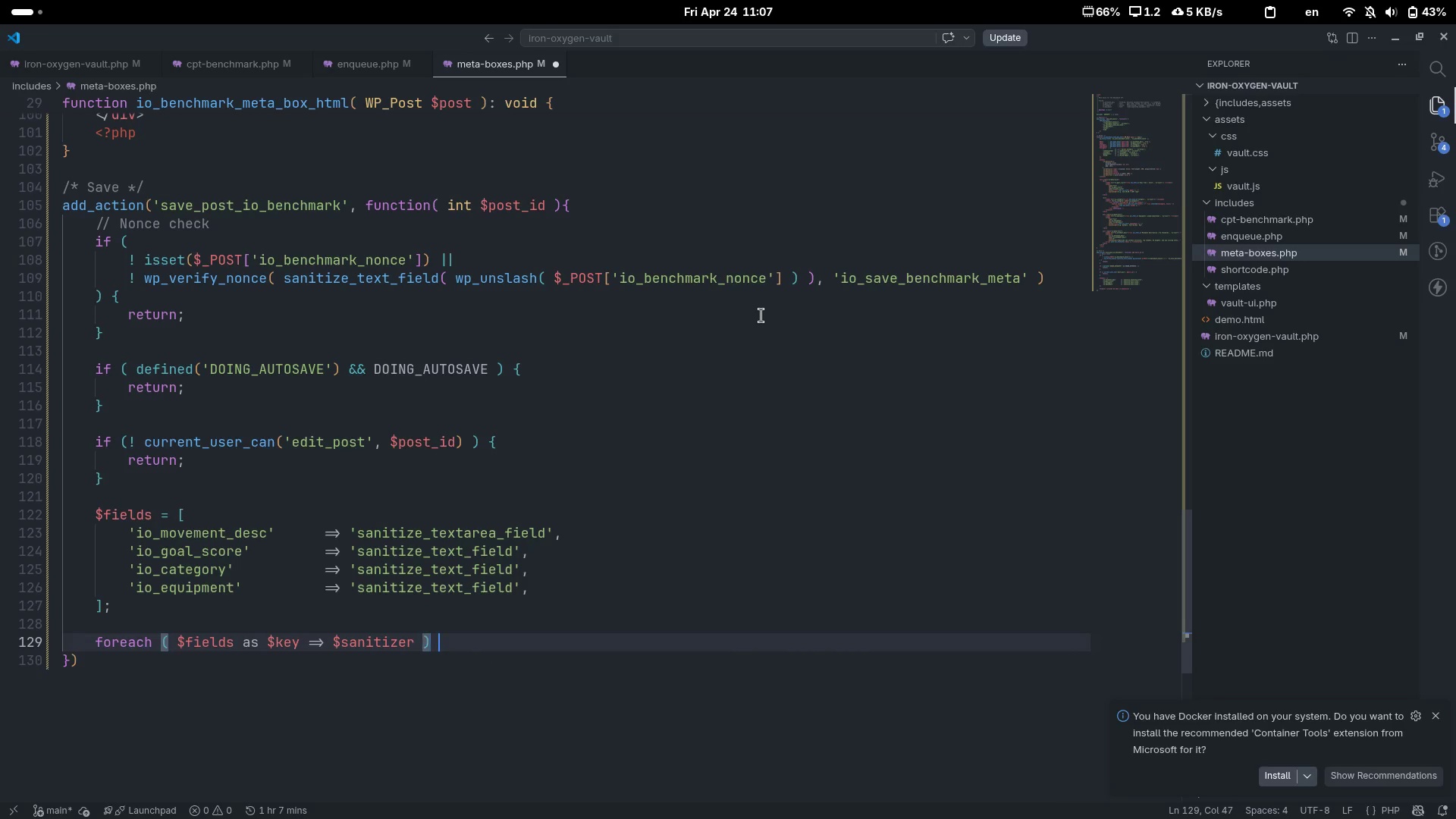 
key(Shift+ShiftLeft)
 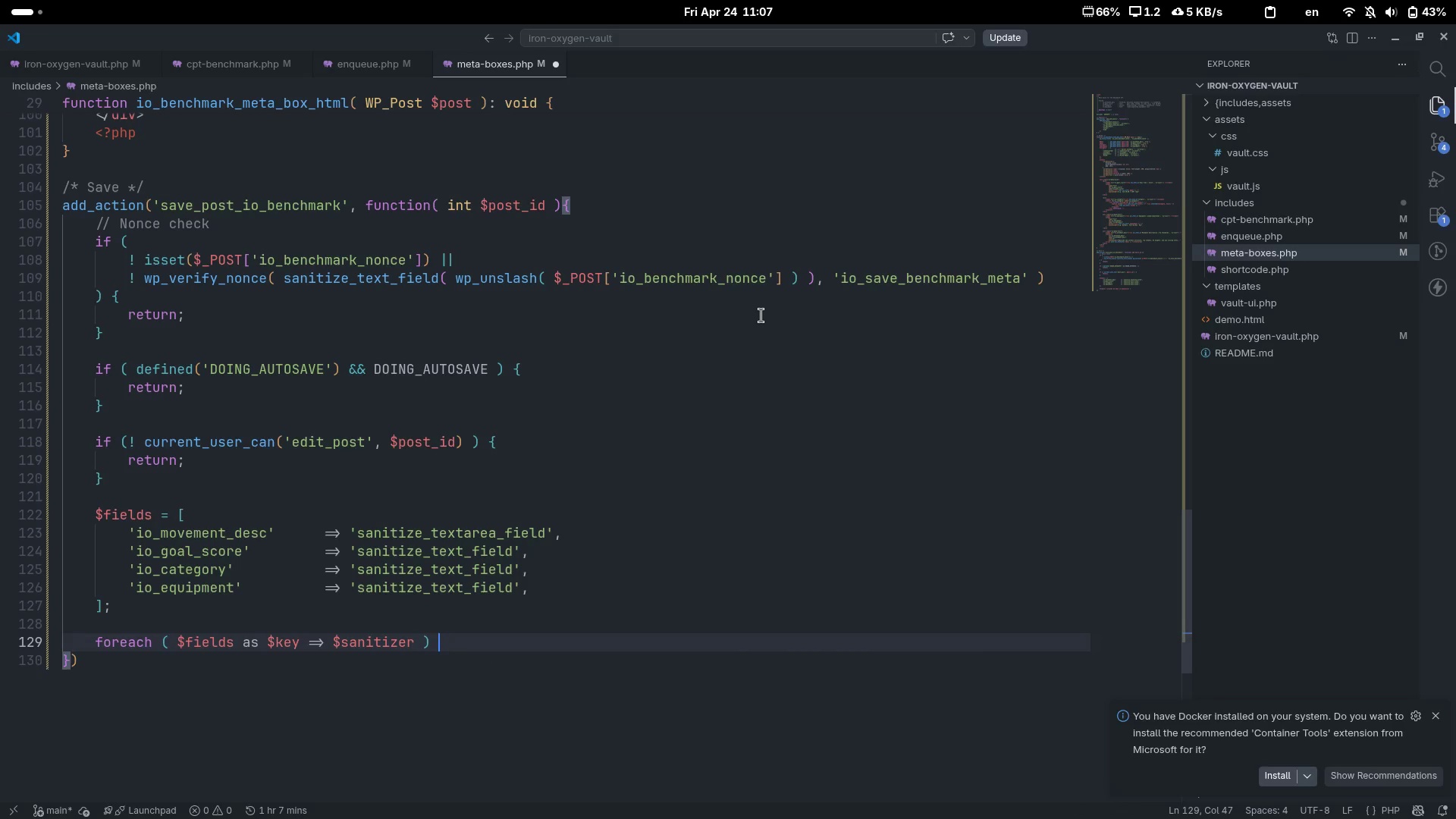 
key(Shift+BracketLeft)
 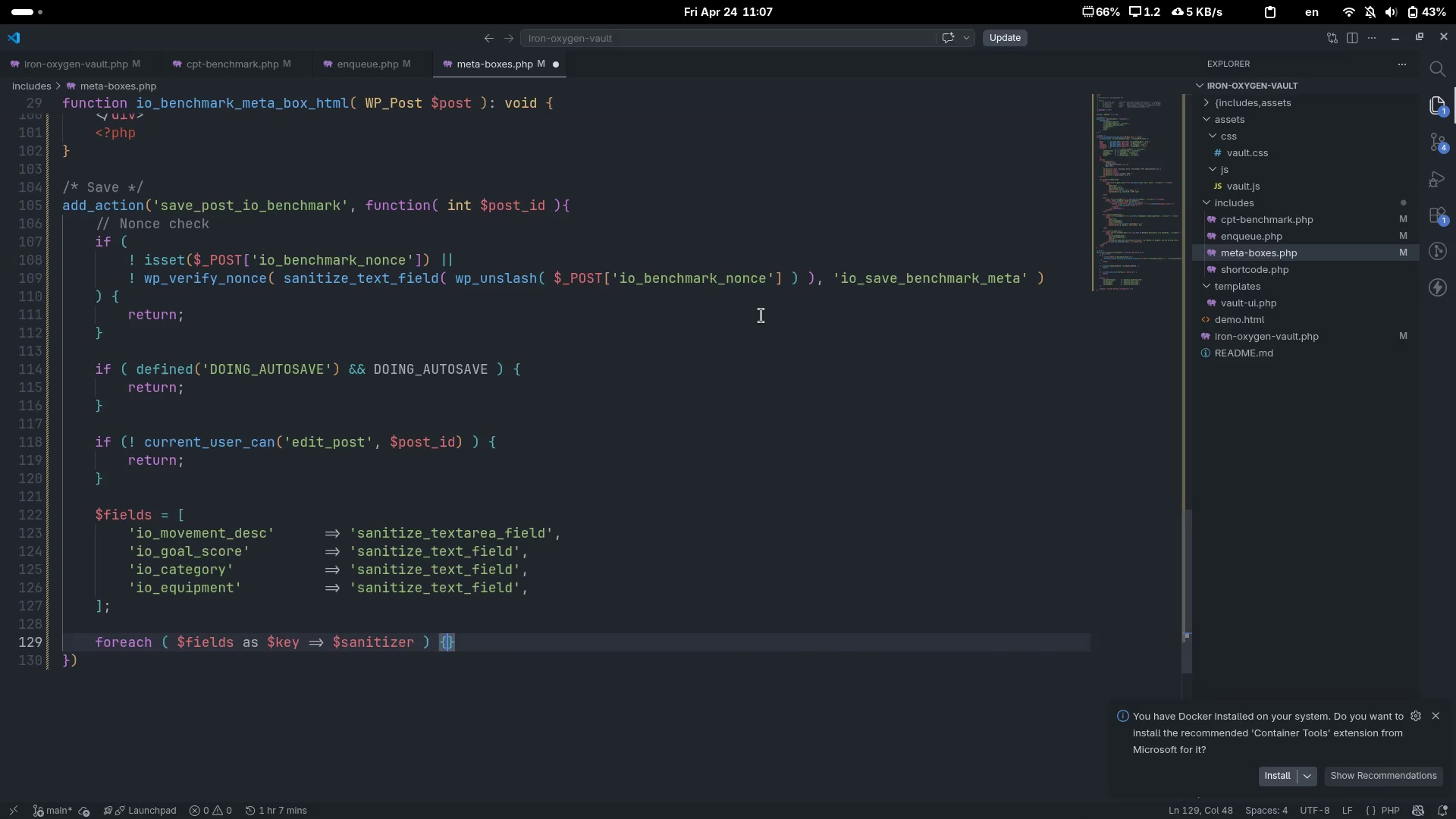 
key(Enter)
 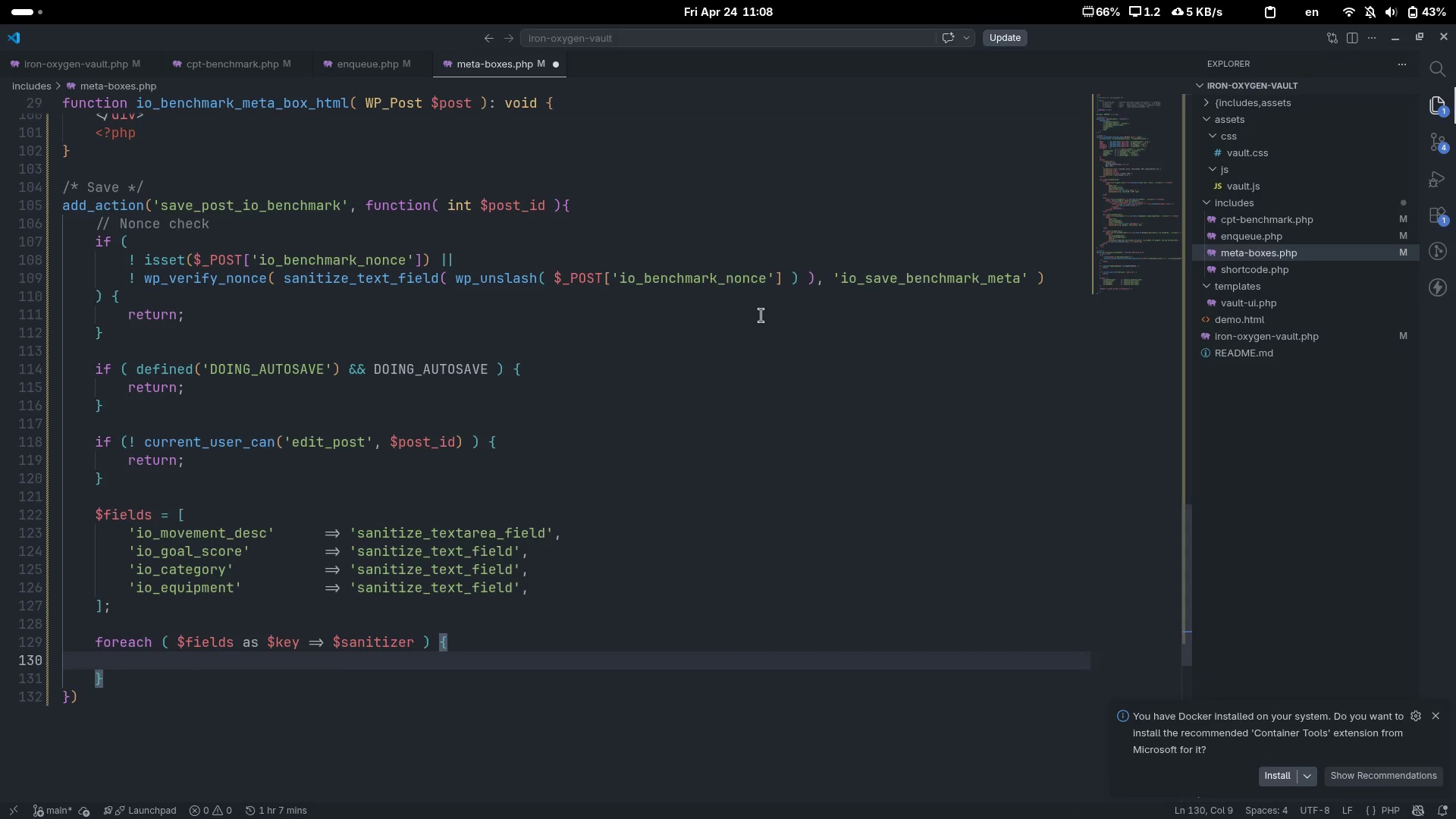 
type(if ( )
 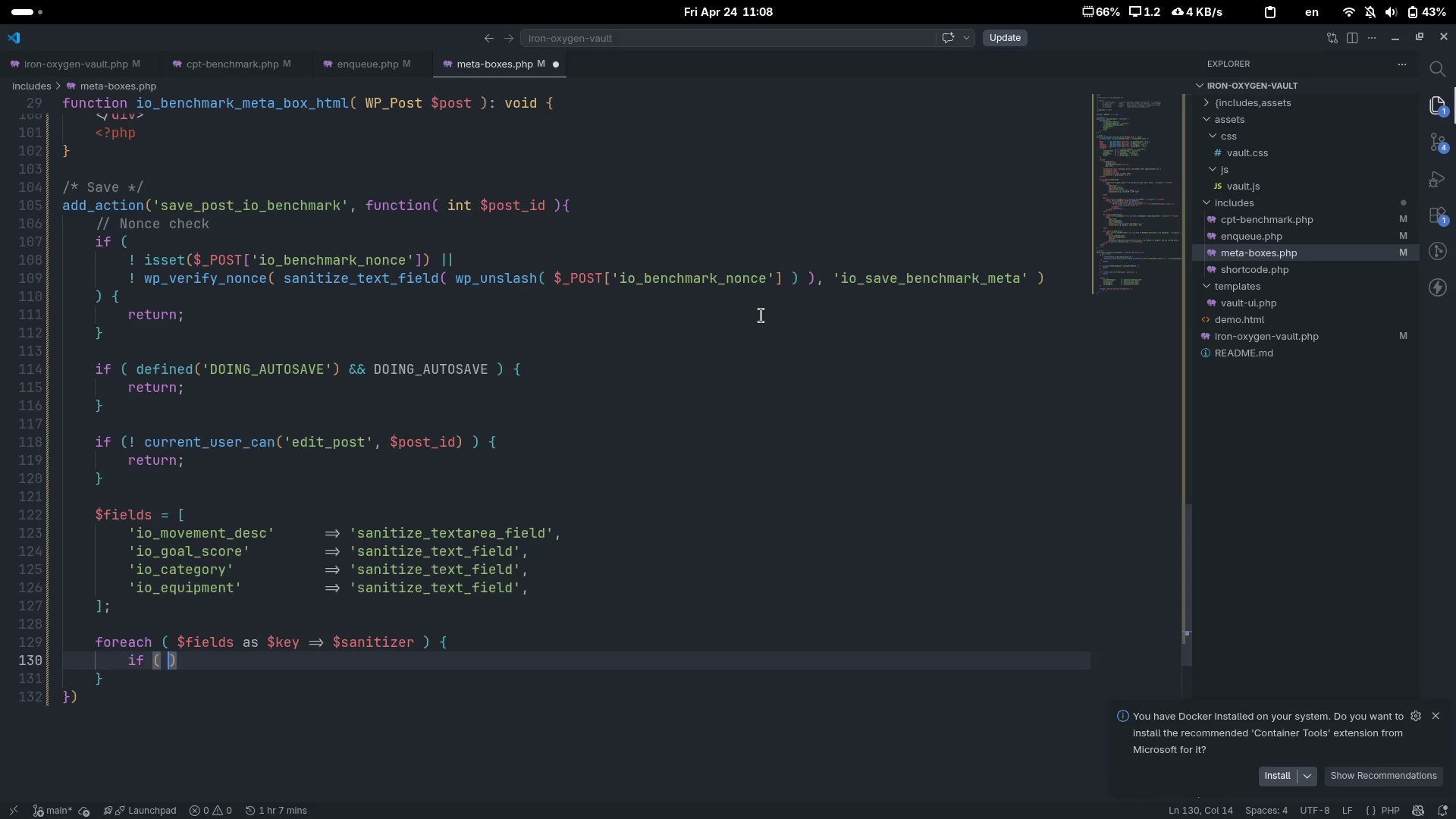 
key(ArrowLeft)
 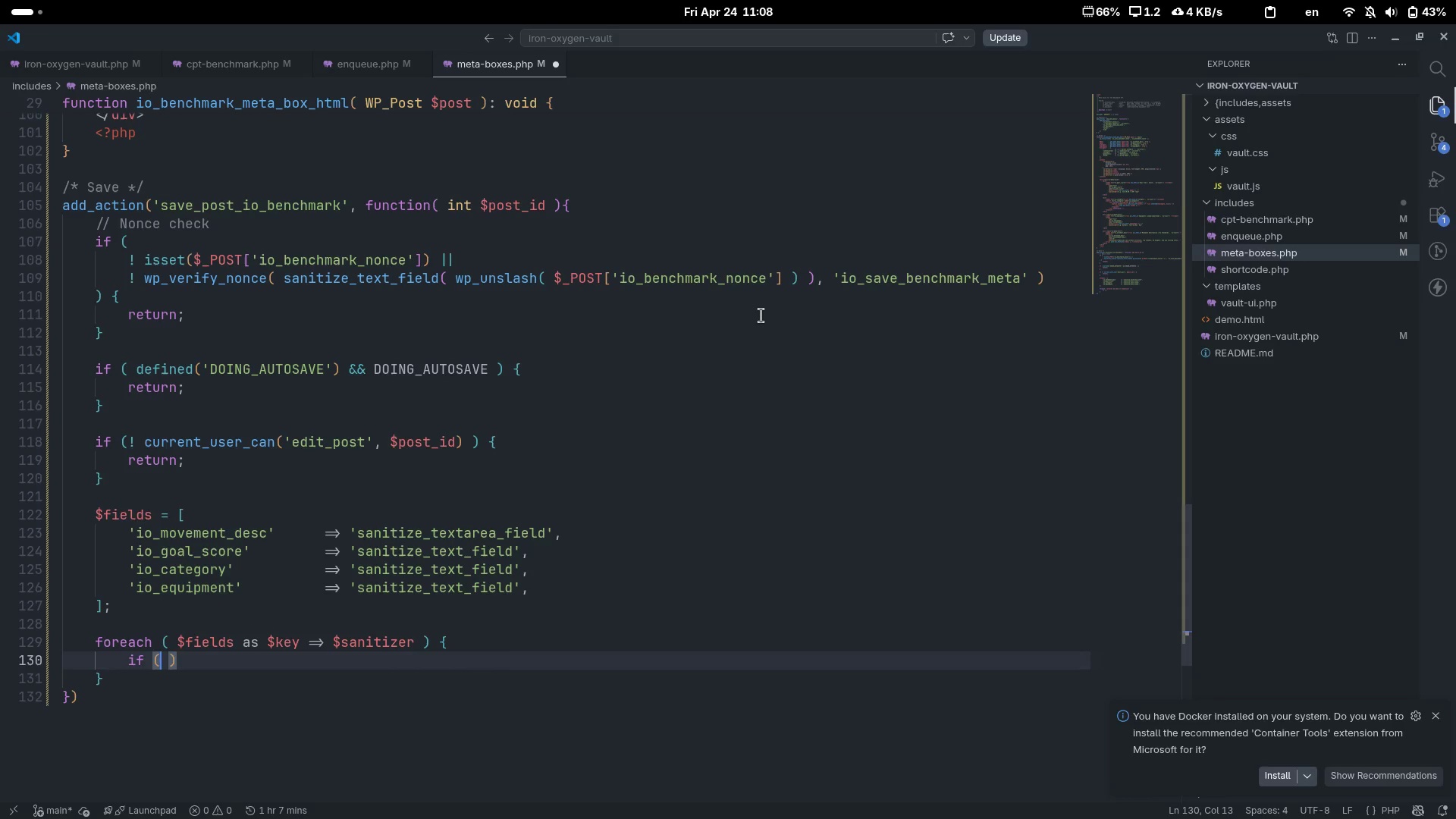 
type( isset( )
 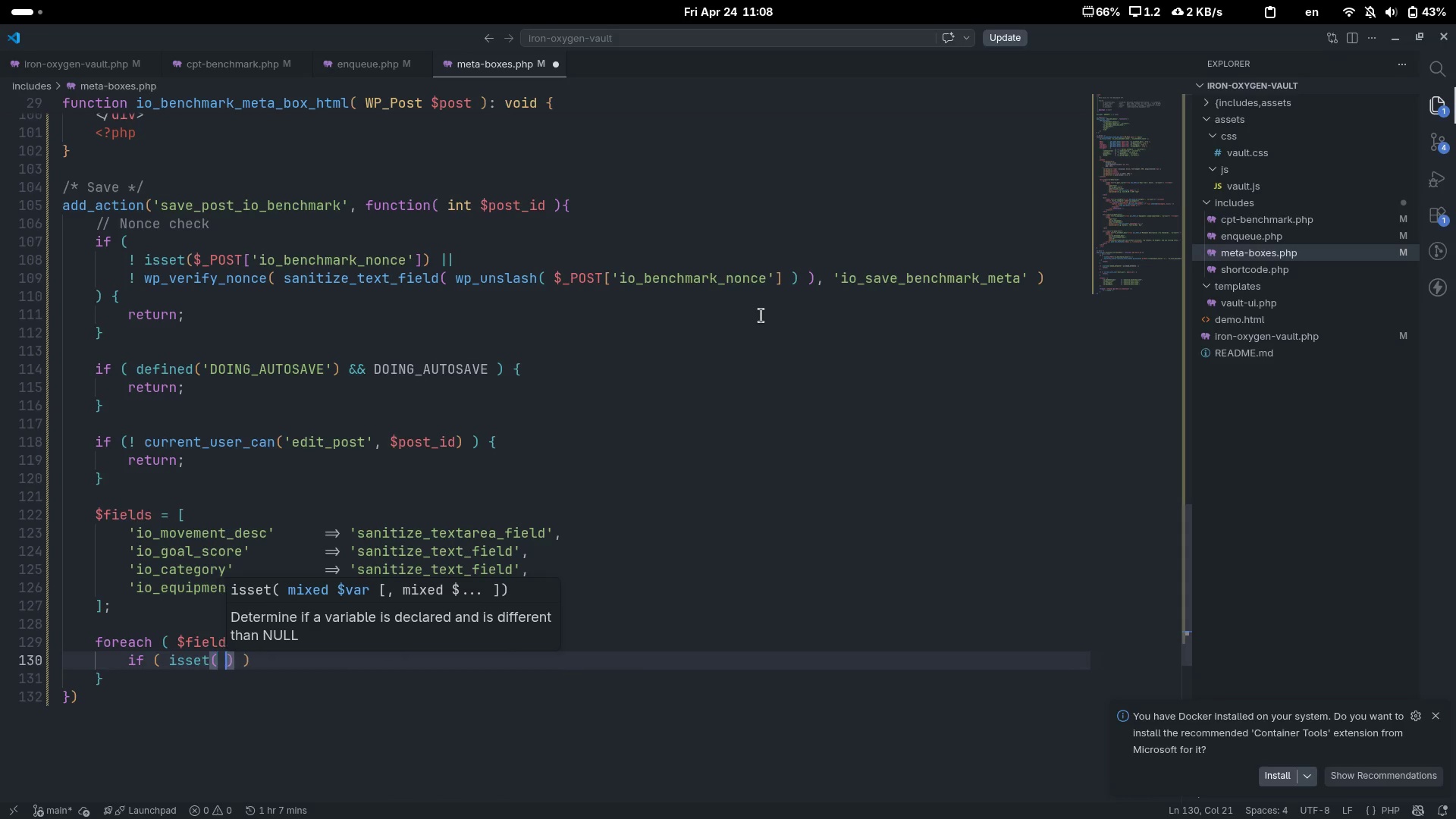 
key(ArrowLeft)
 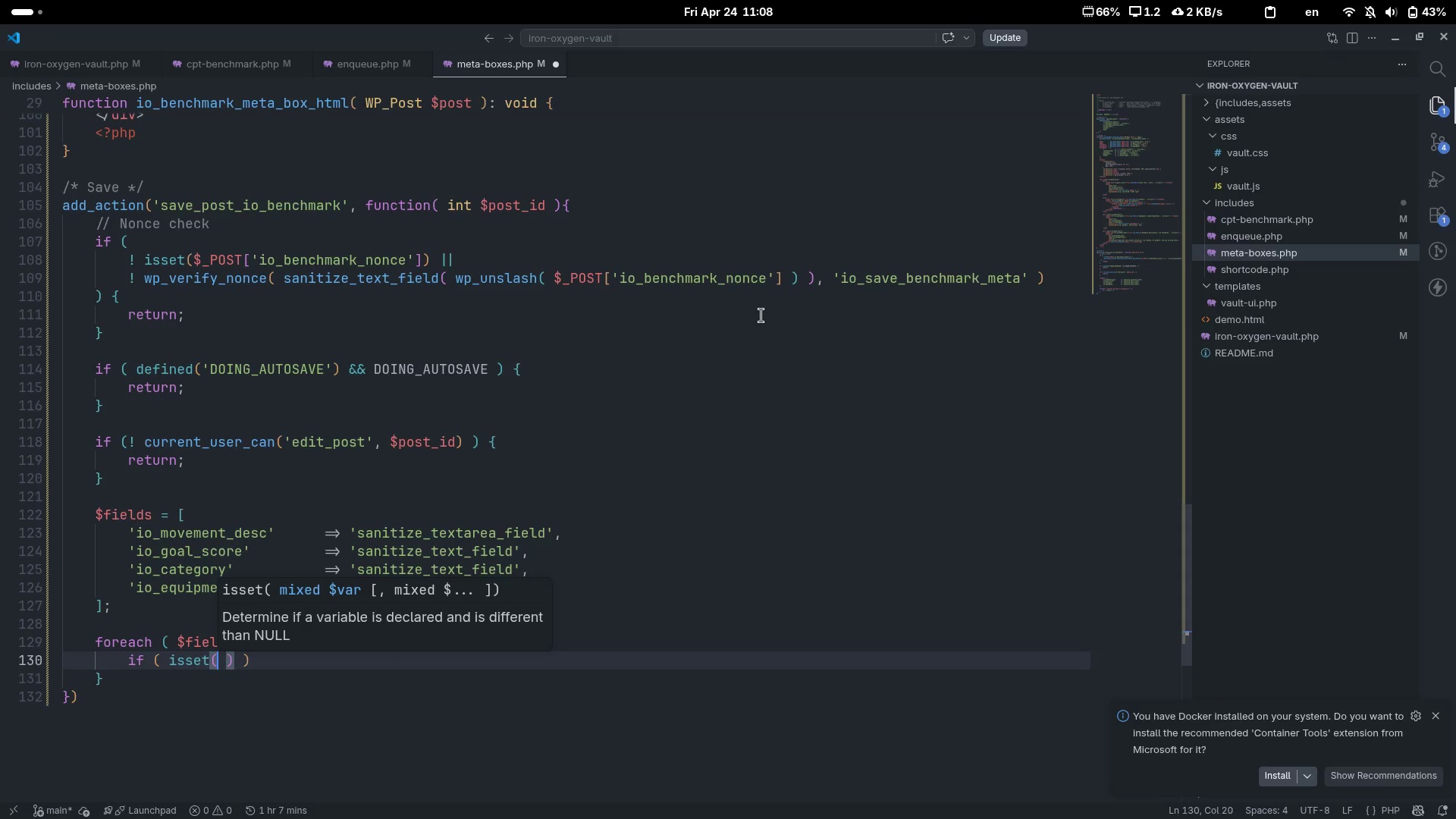 
type( $_PO)
key(Tab)
type([$key)
 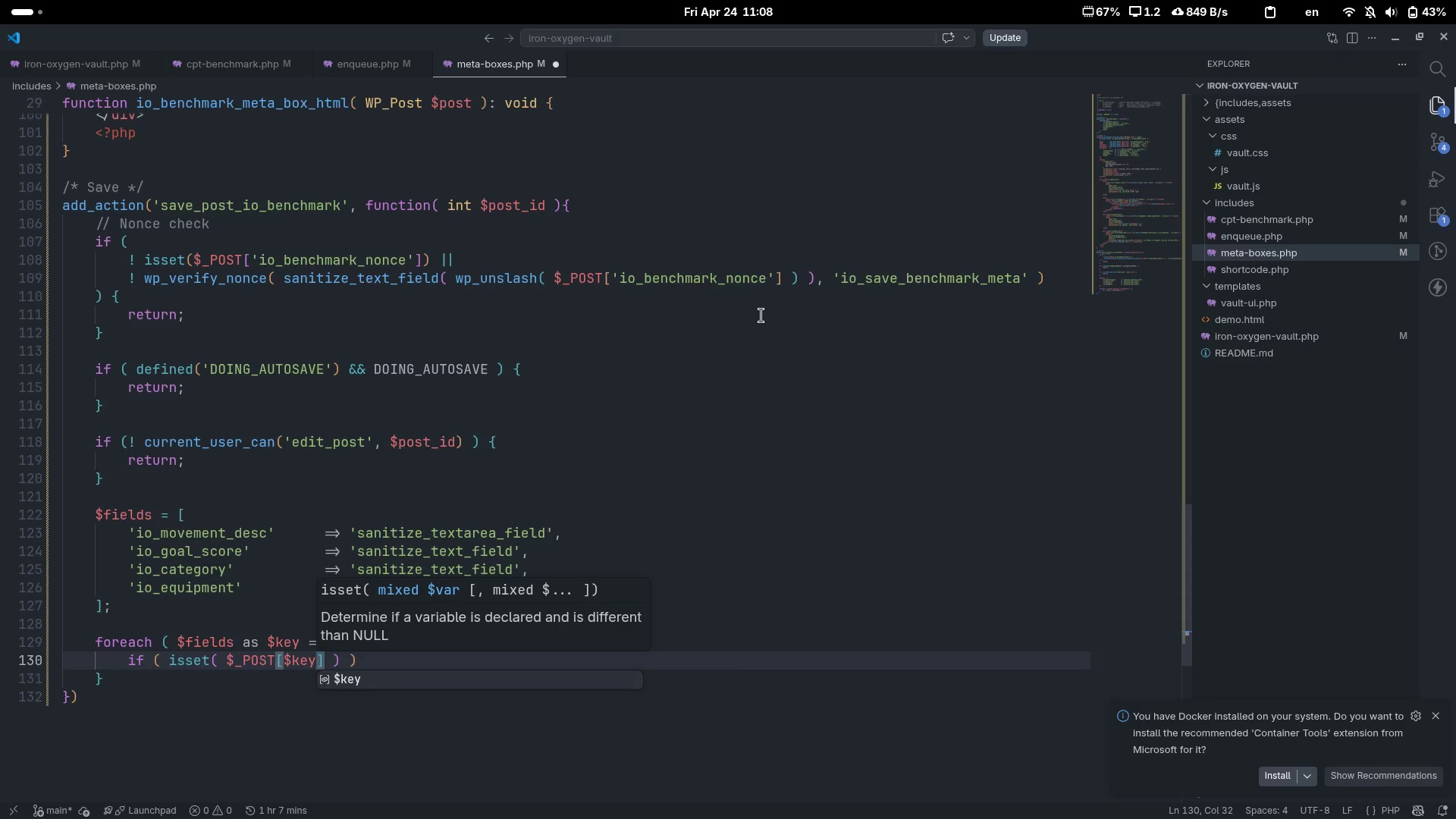 
key(Control+ArrowRight)
 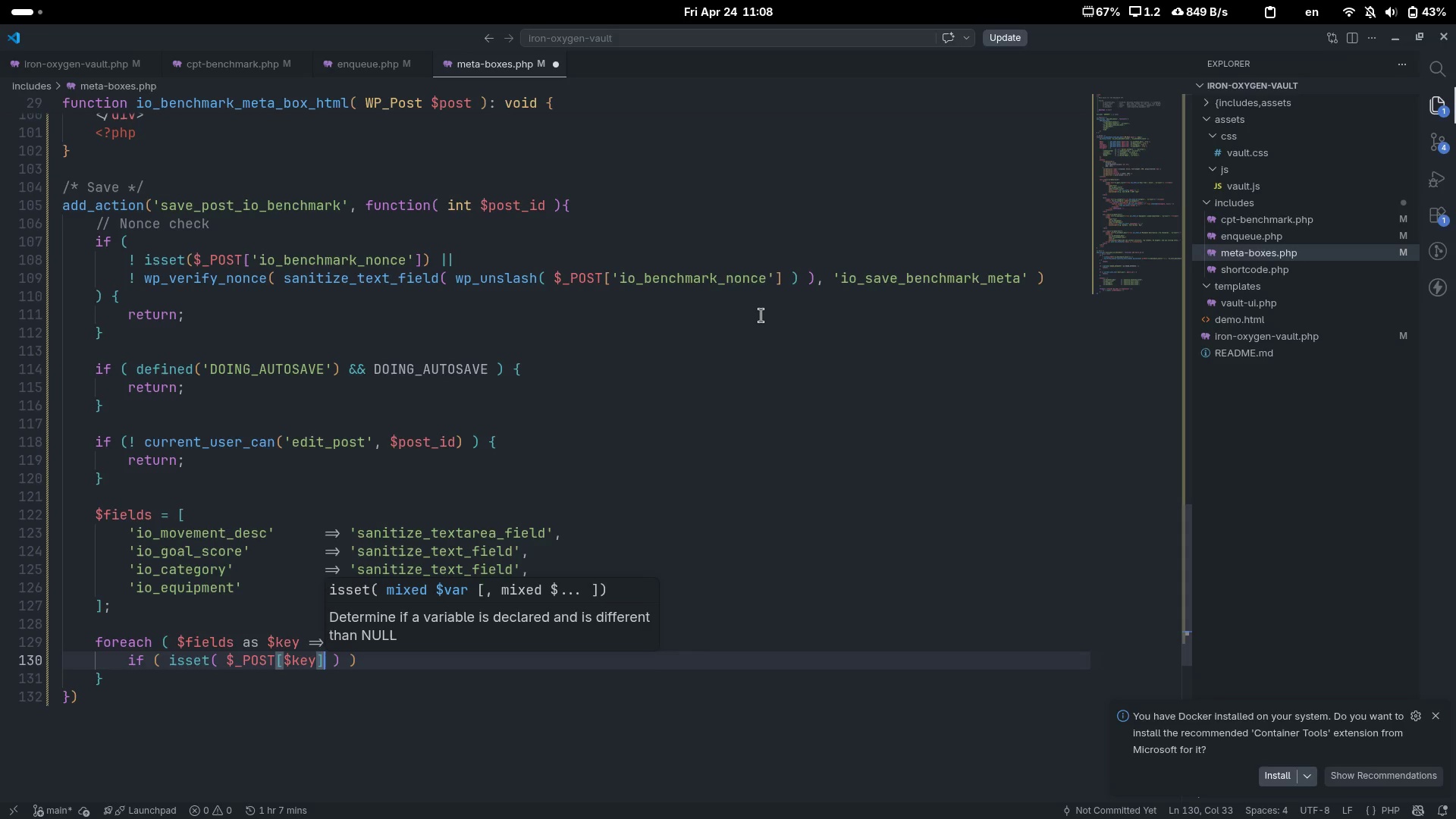 
key(Control+ArrowRight)
 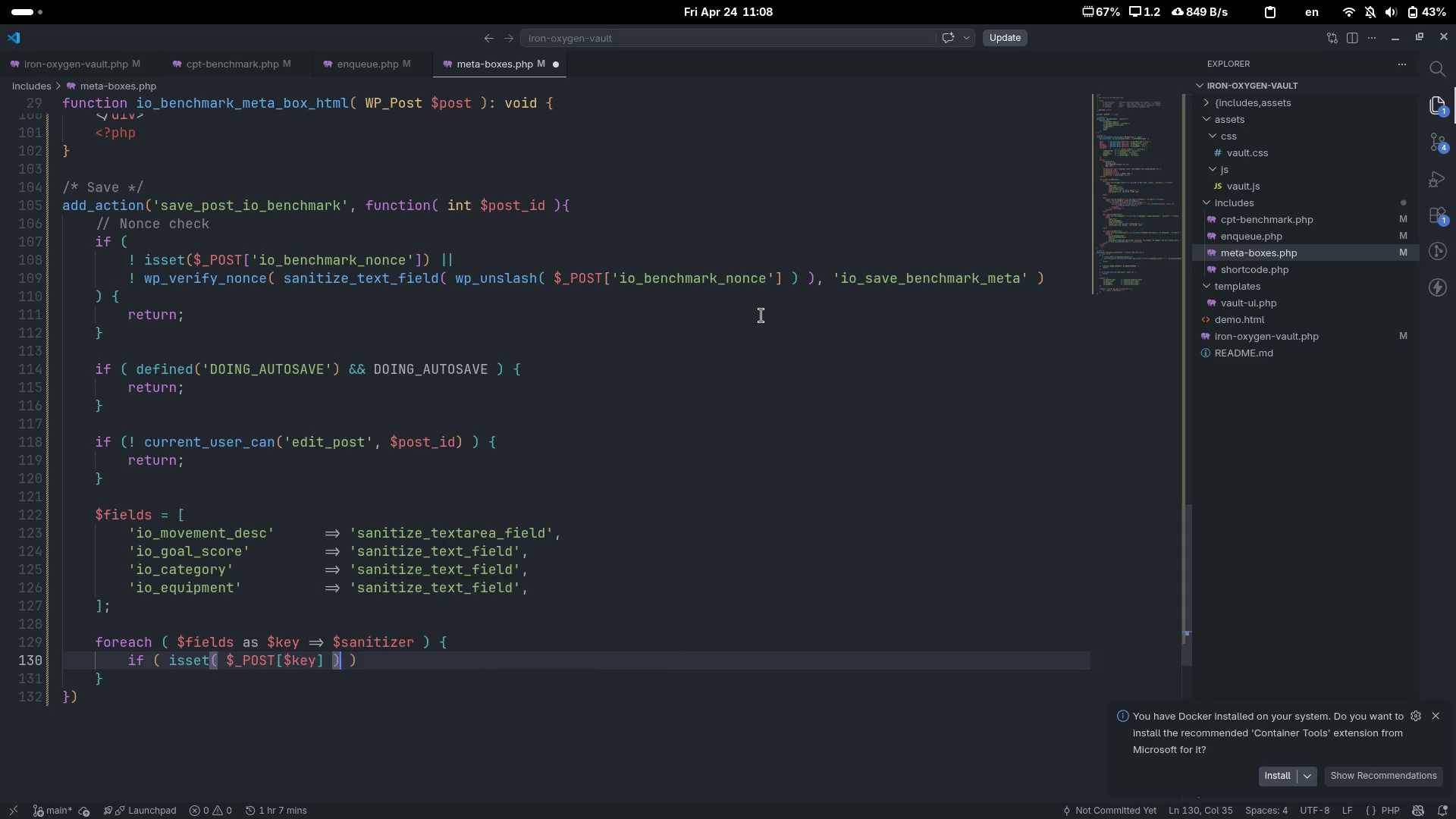 
key(Control+ArrowRight)
 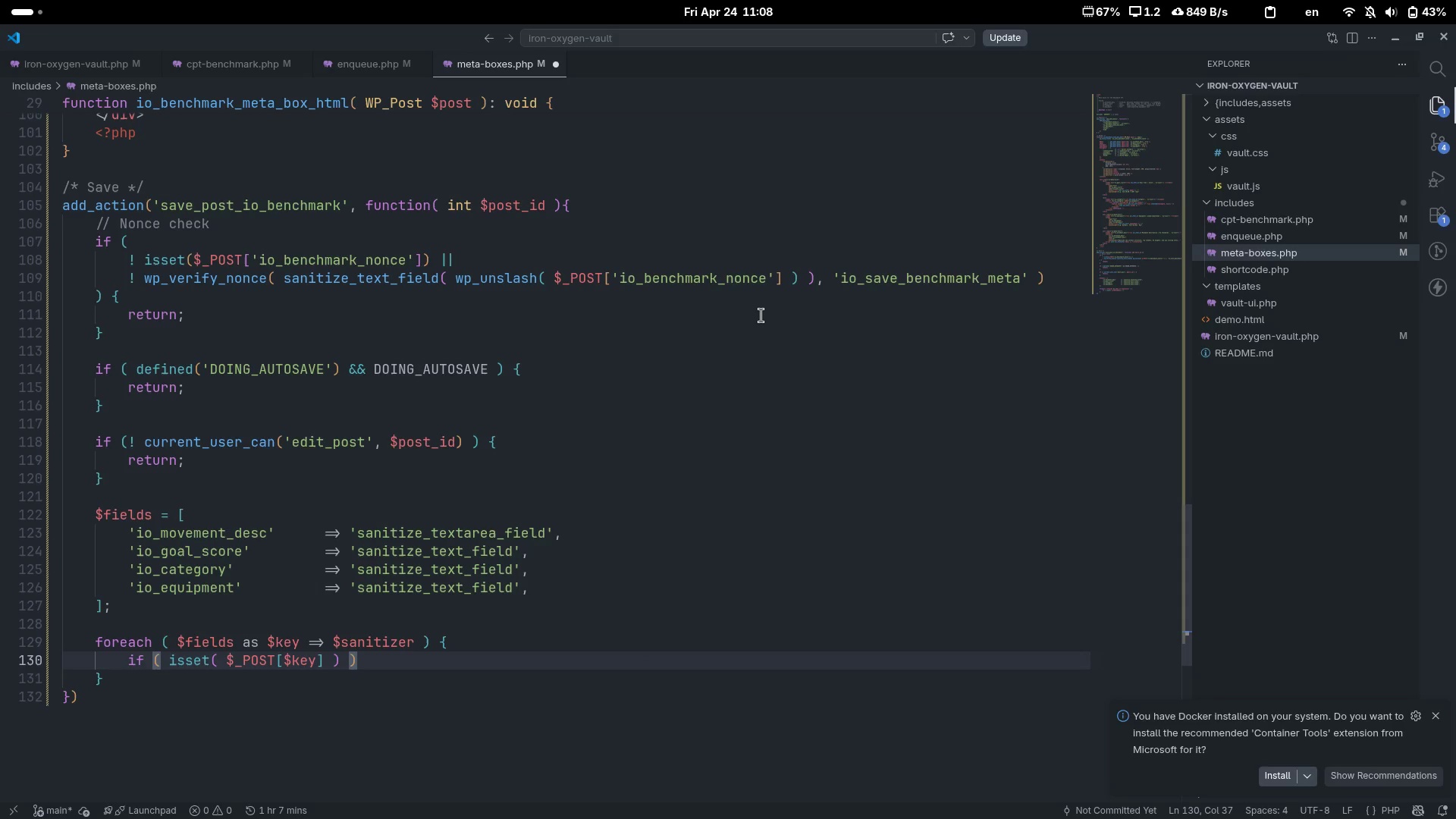 
key(Space)
 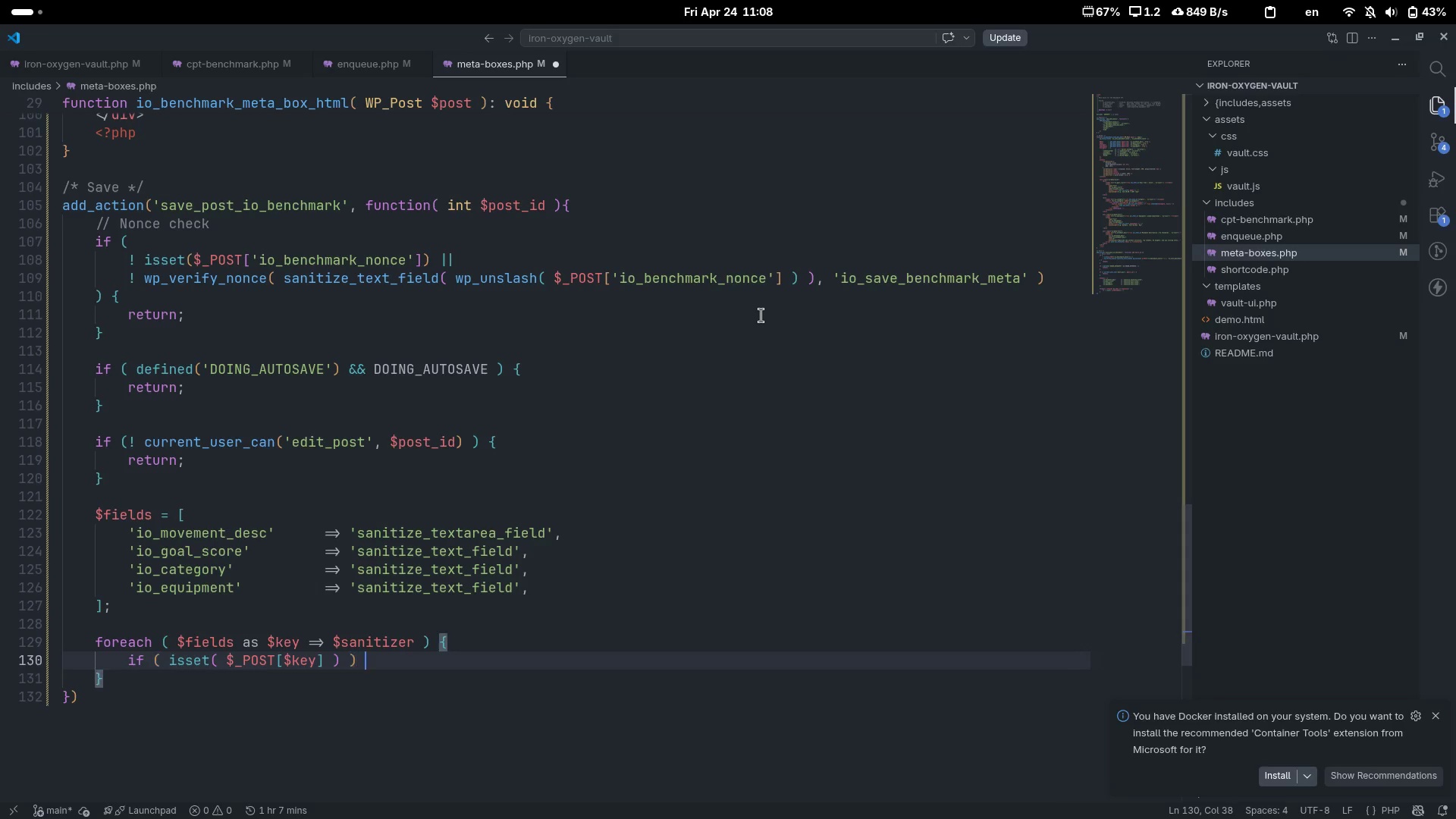 
key(Shift+ShiftLeft)
 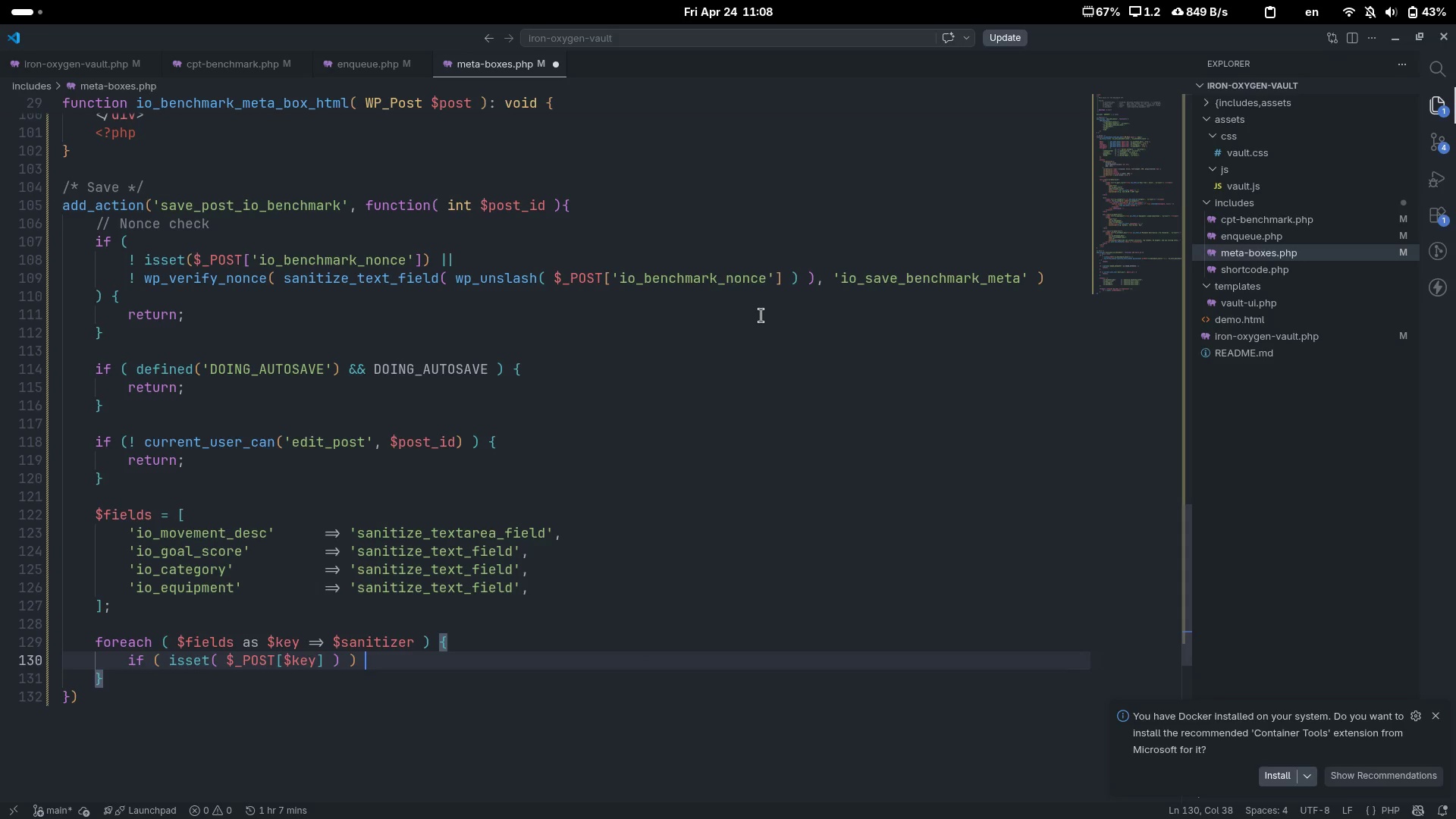 
key(Shift+BracketLeft)
 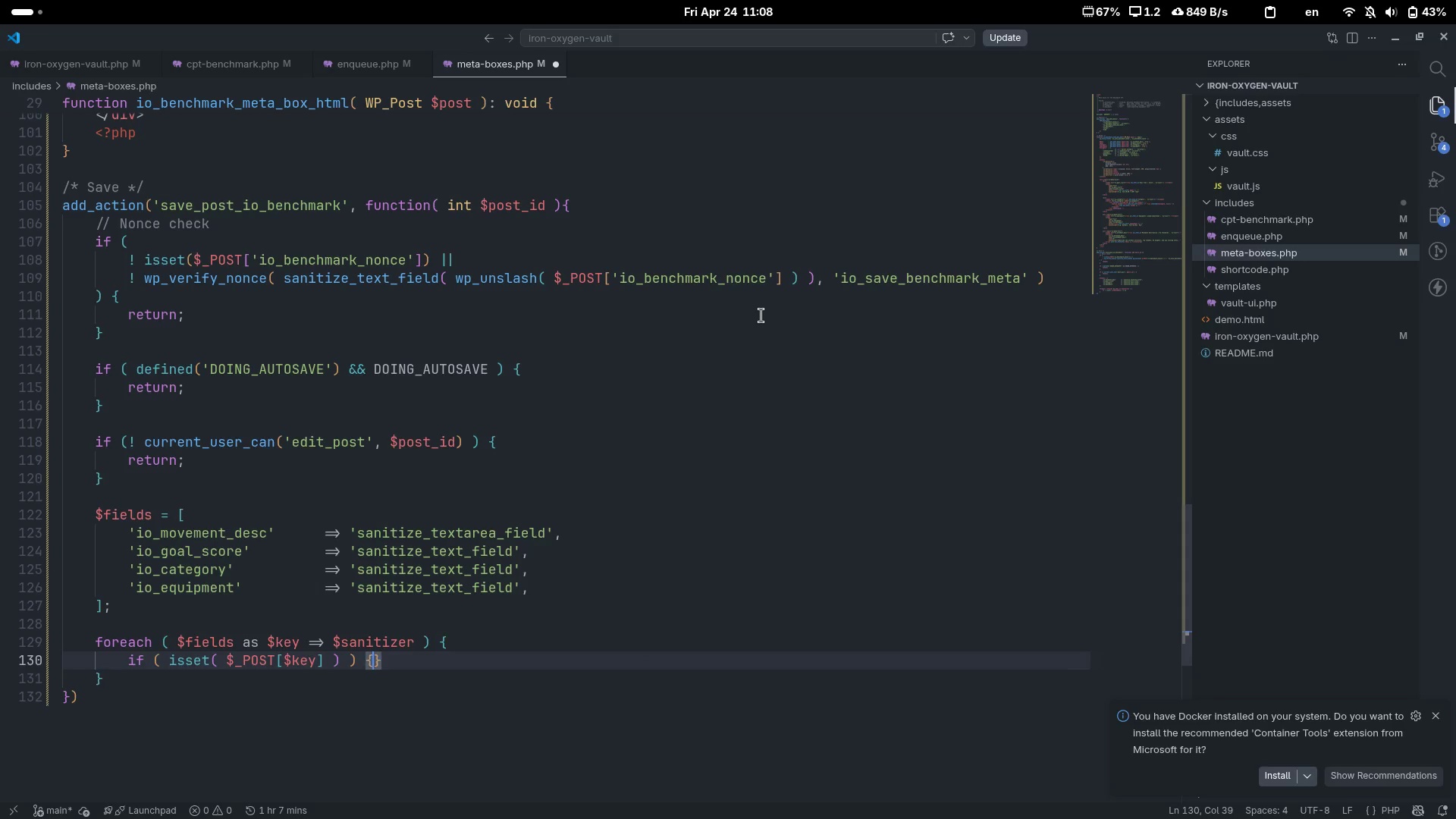 
key(Enter)
 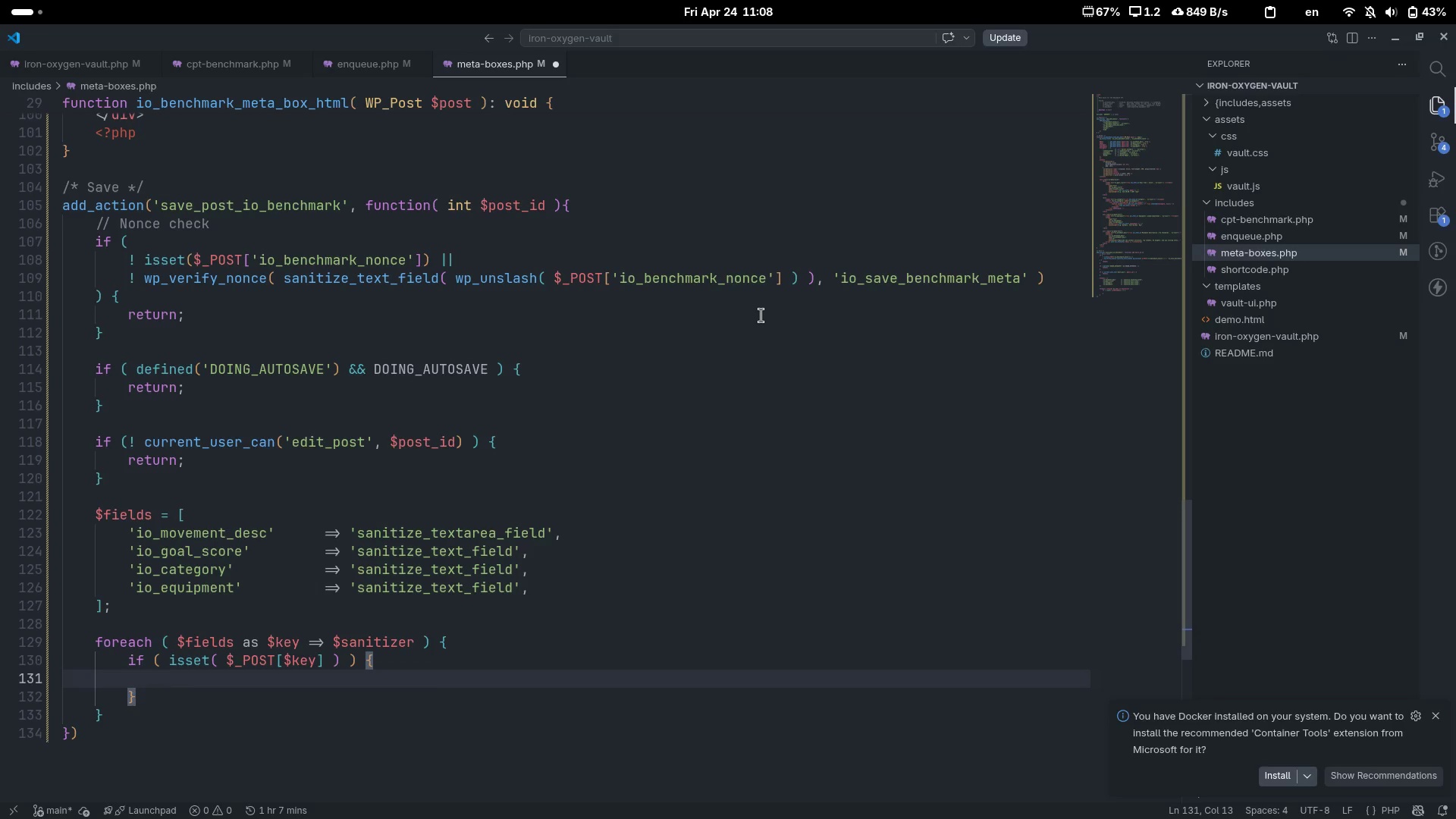 
type(update_post_meta($Post)
key(Tab)
type(, )
key(Backspace)
key(Backspace)
type(_id)
key(Tab)
type(, $key, $sani)
key(Tab)
type((wp_unslash($_PO)
key(Tab)
type([$ke)
key(Tab)
 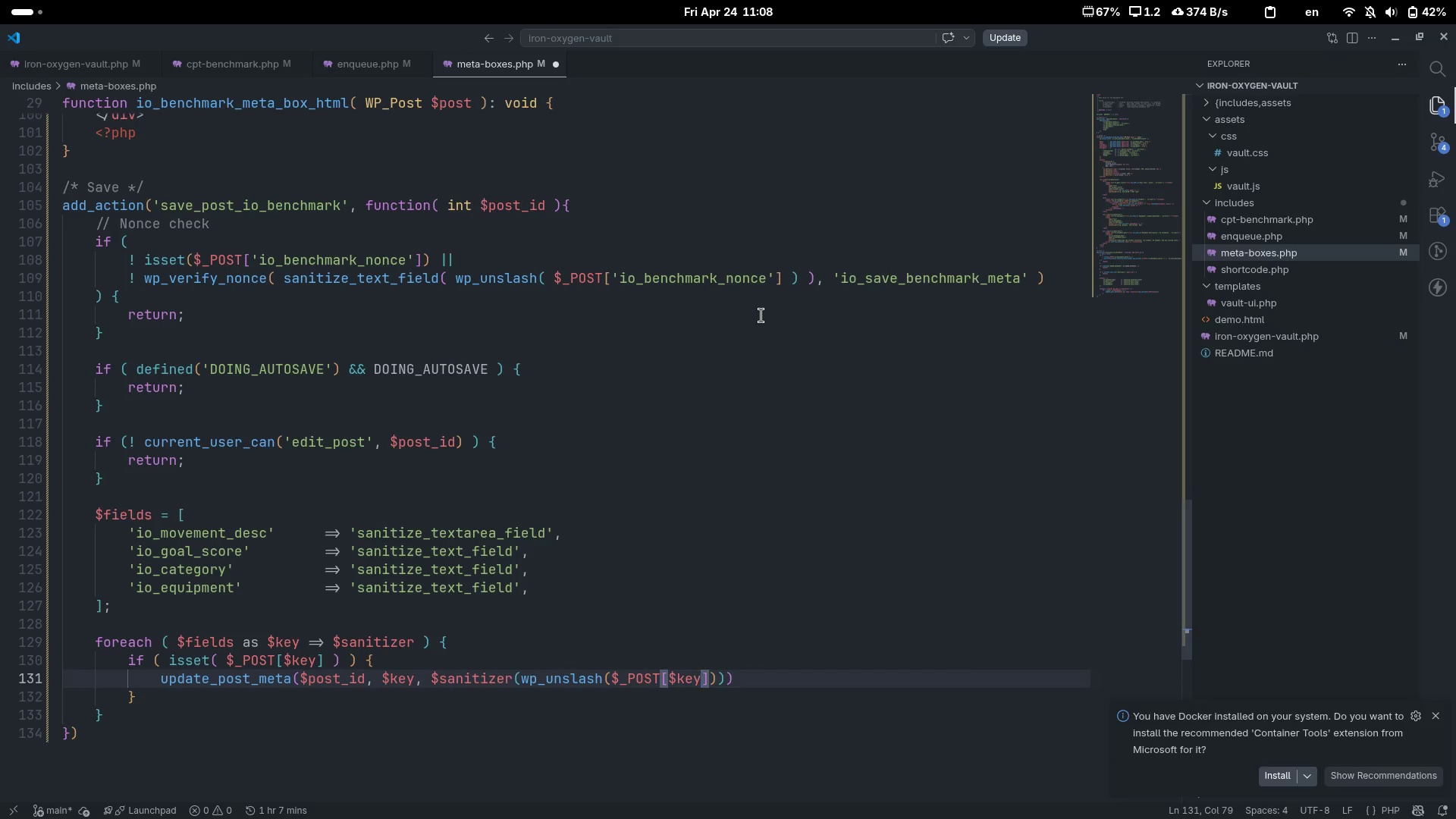 
wait(5.08)
 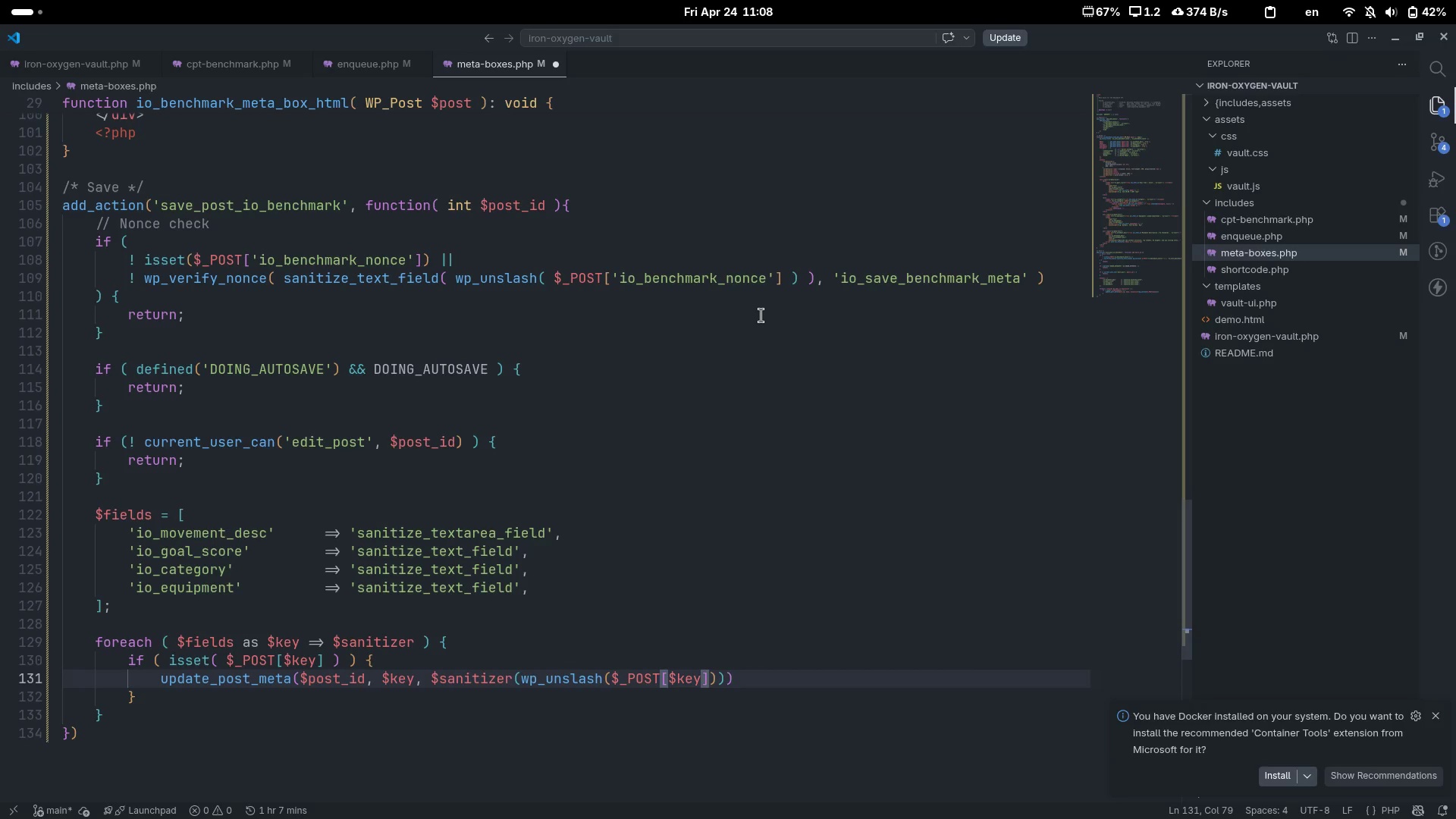 
key(ArrowRight)
 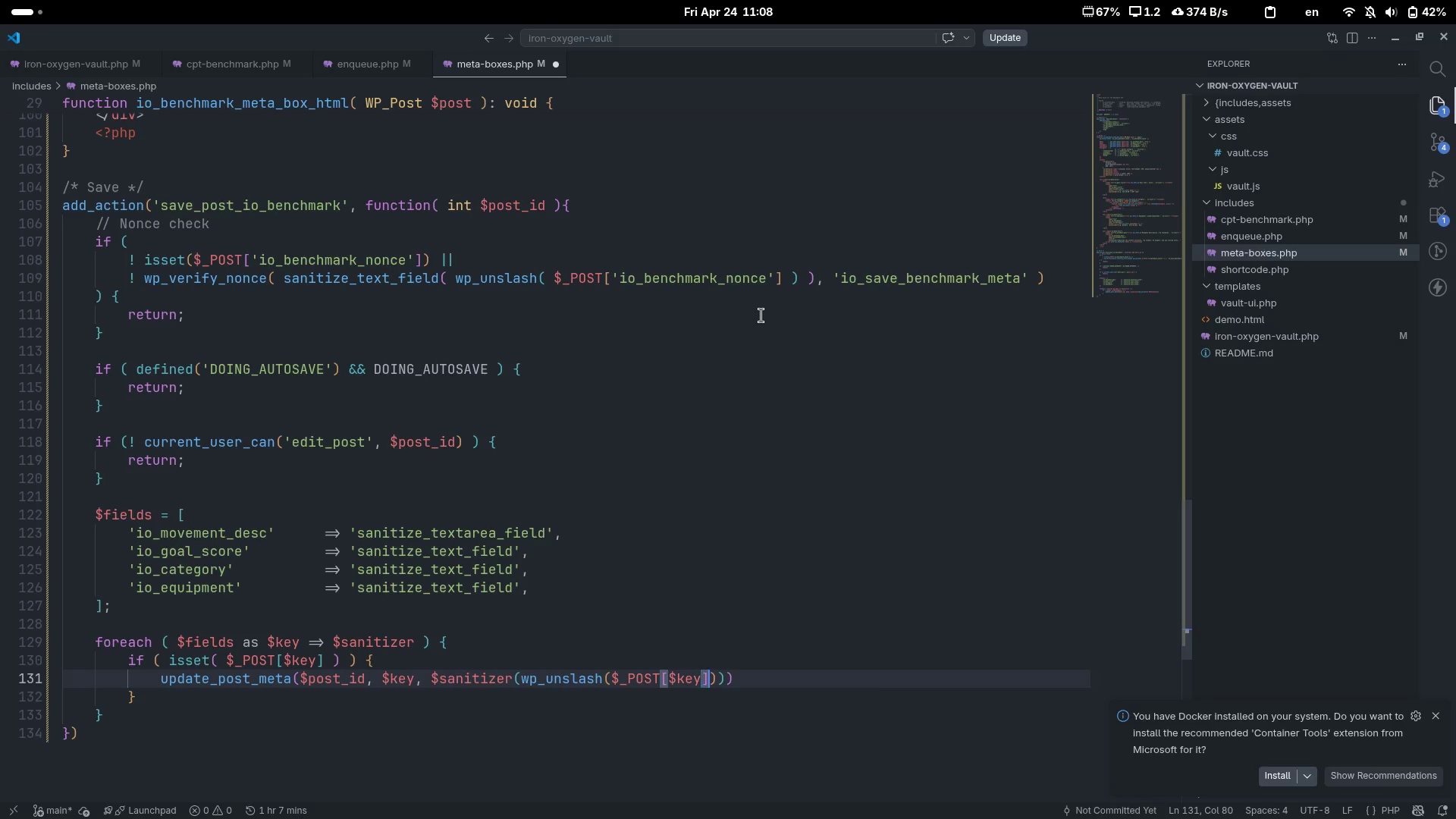 
key(Space)
 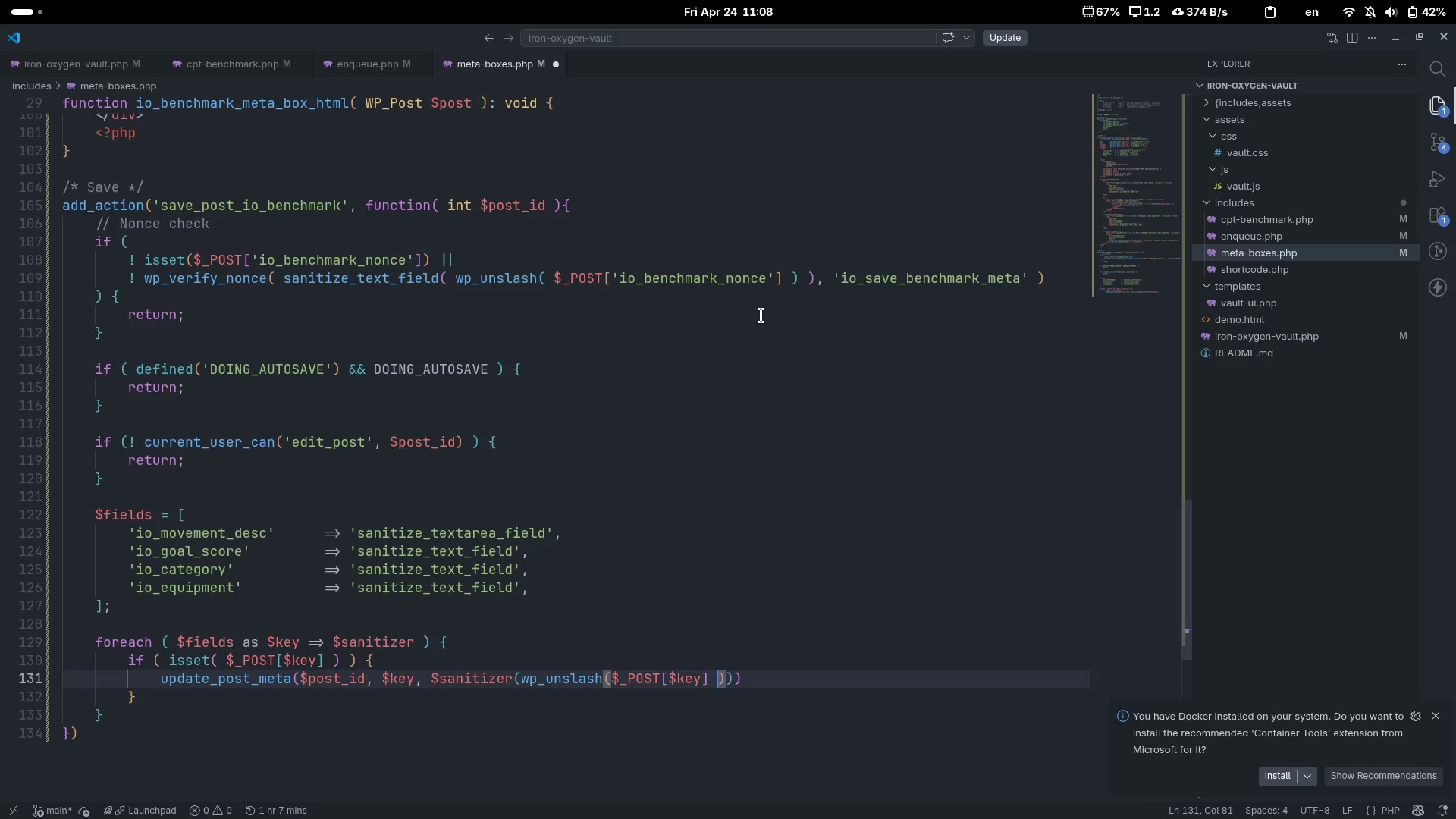 
key(ArrowRight)
 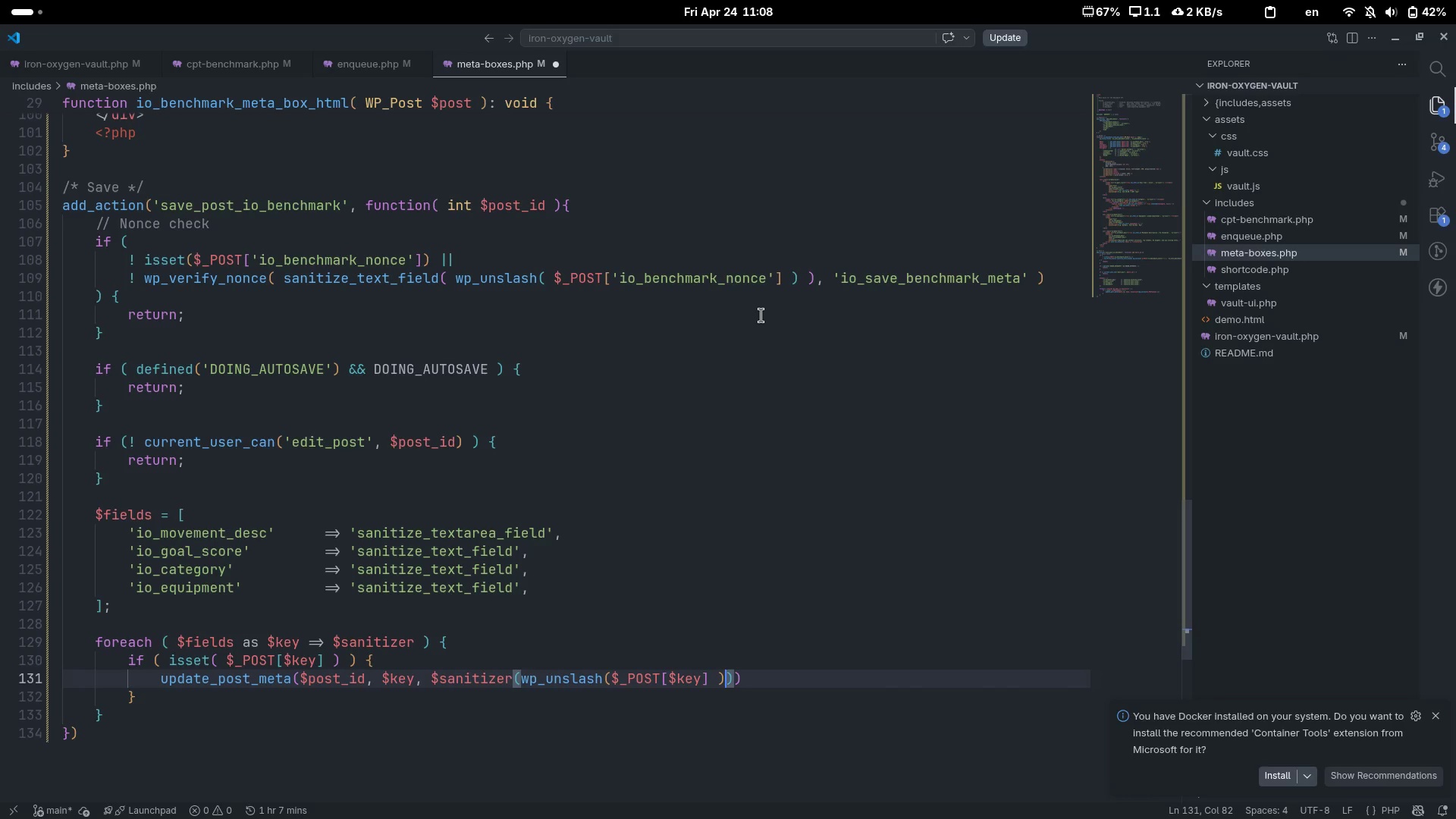 
key(Space)
 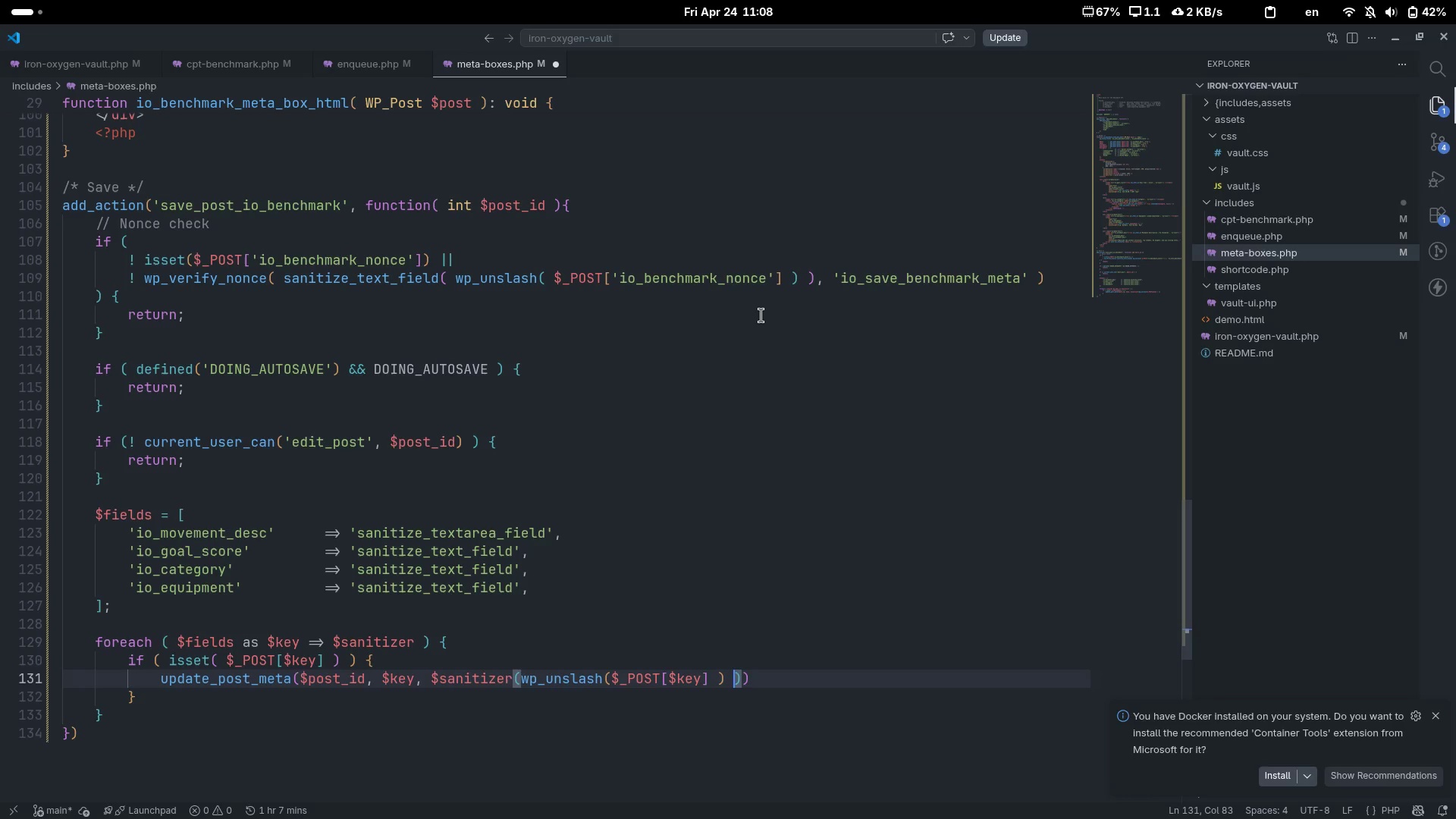 
key(ArrowRight)
 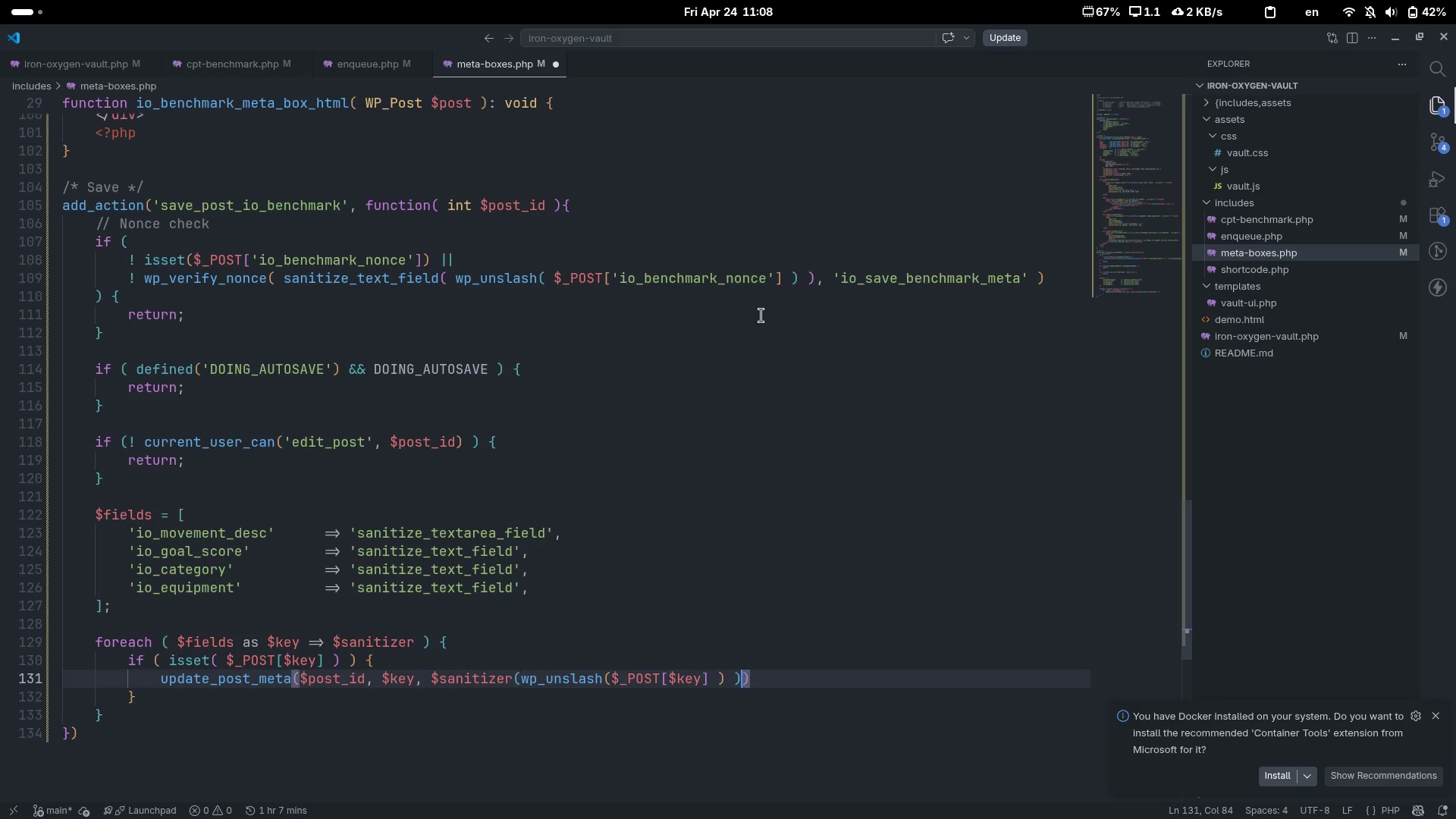 
key(Space)
 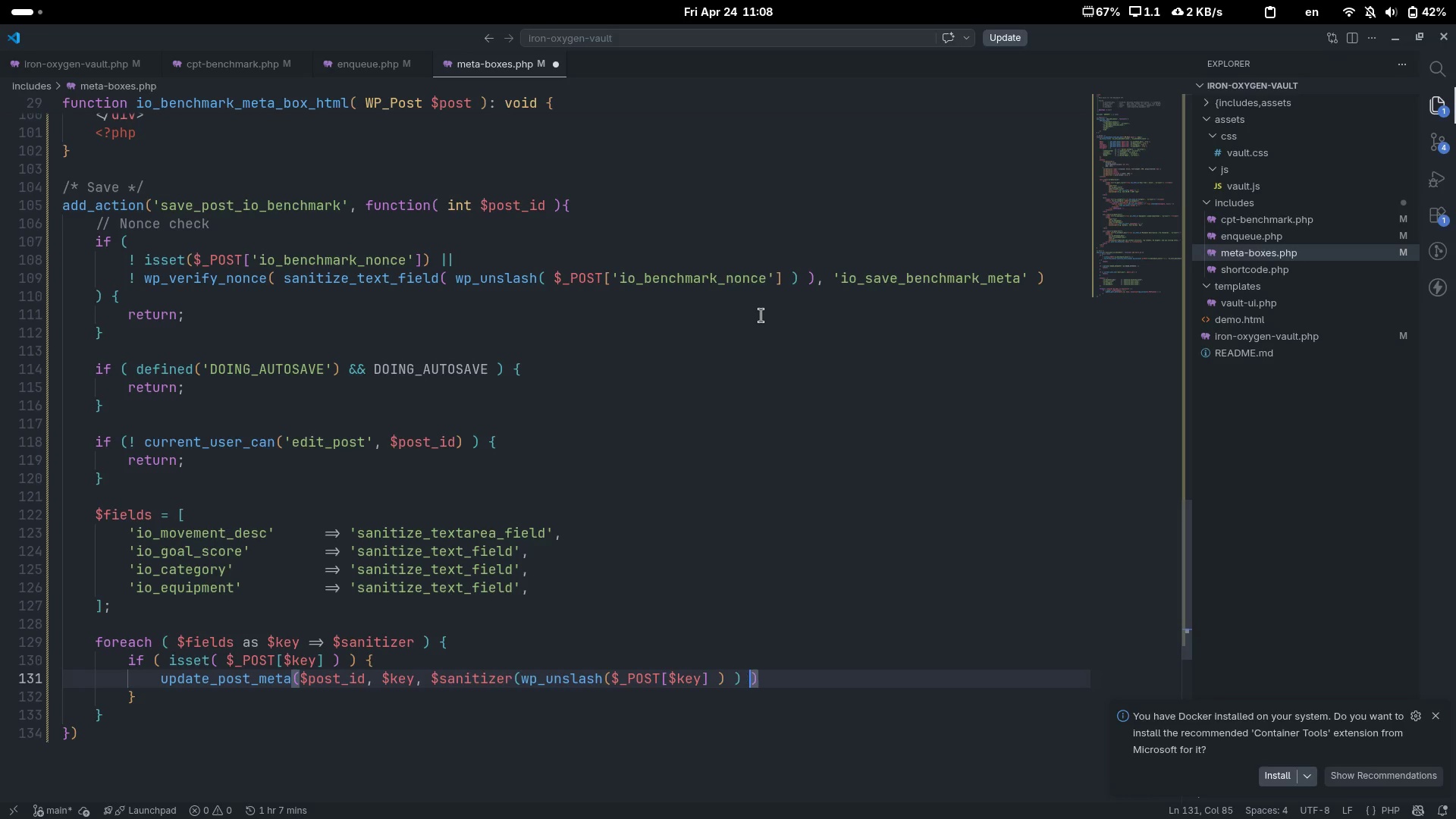 
key(ArrowRight)
 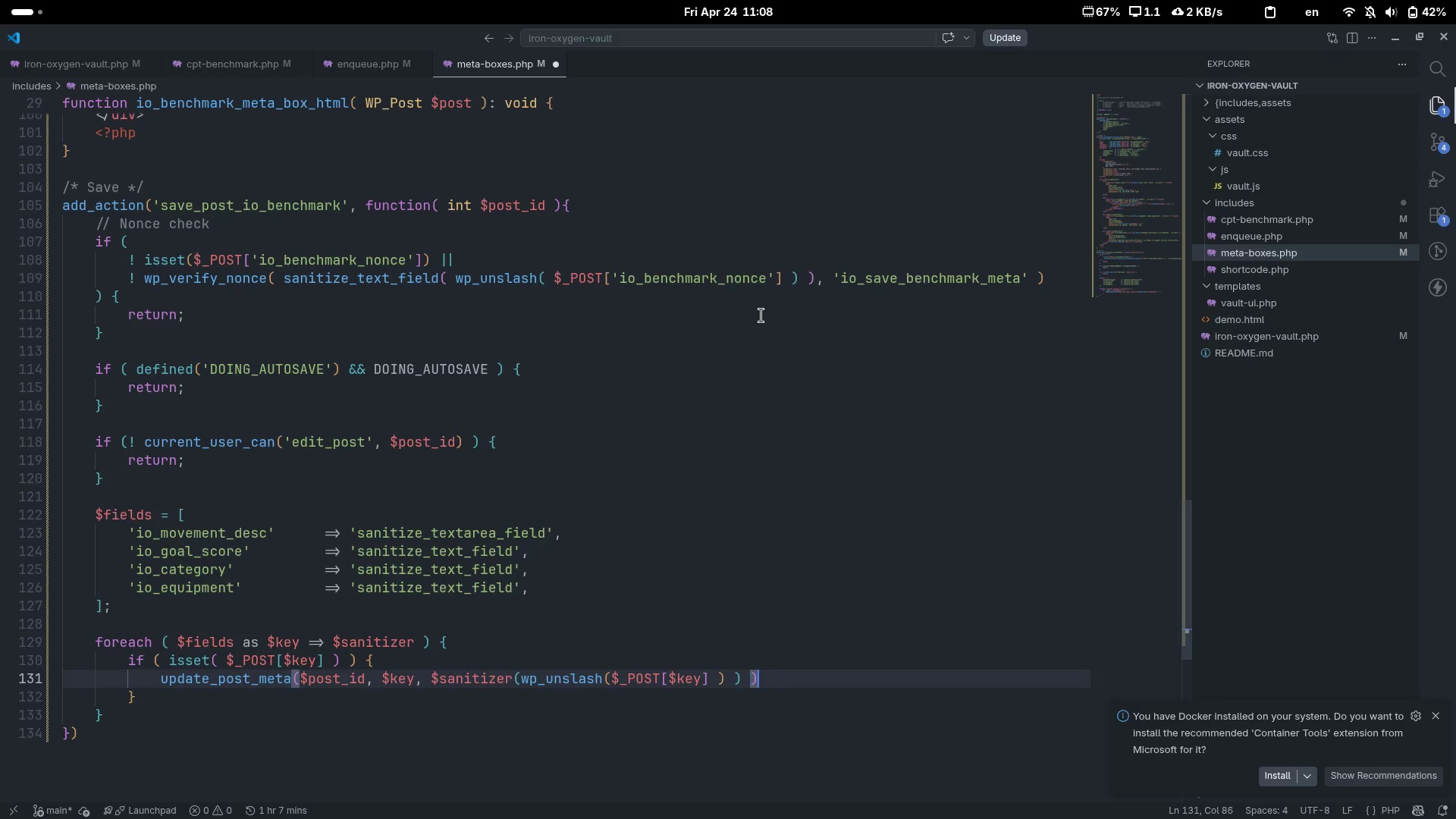 
key(Space)
 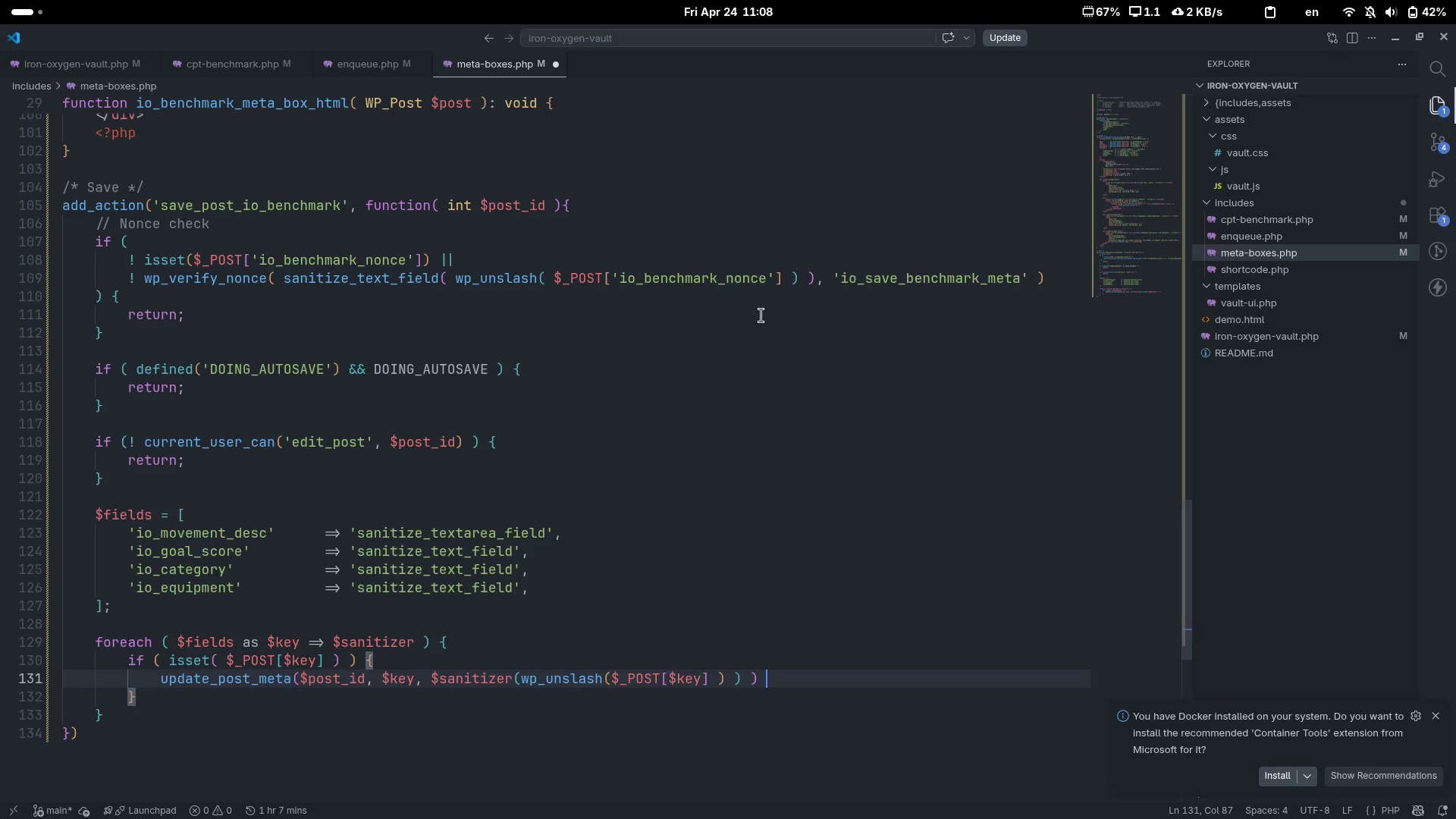 
key(Backspace)
 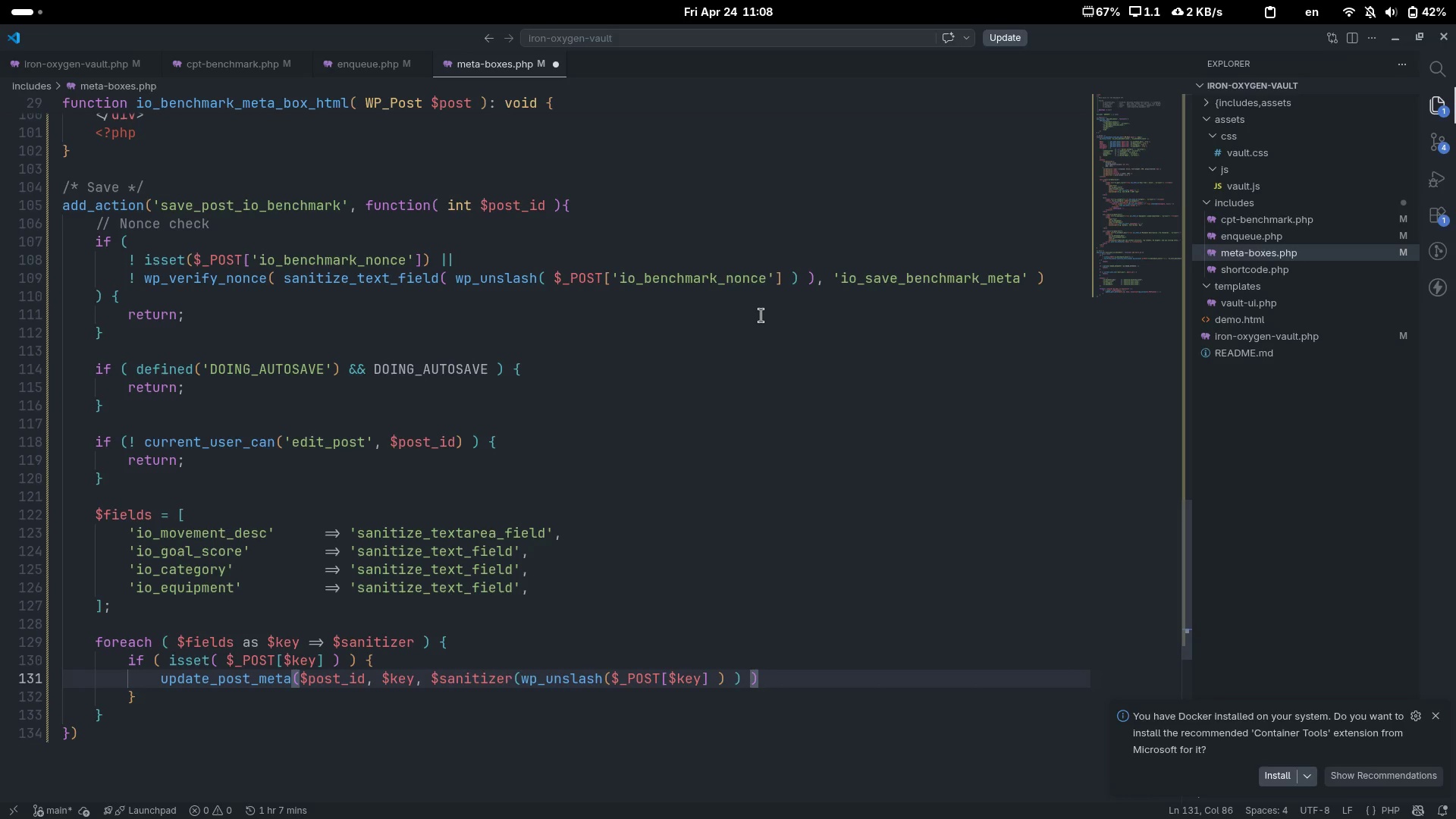 
key(Quote)
 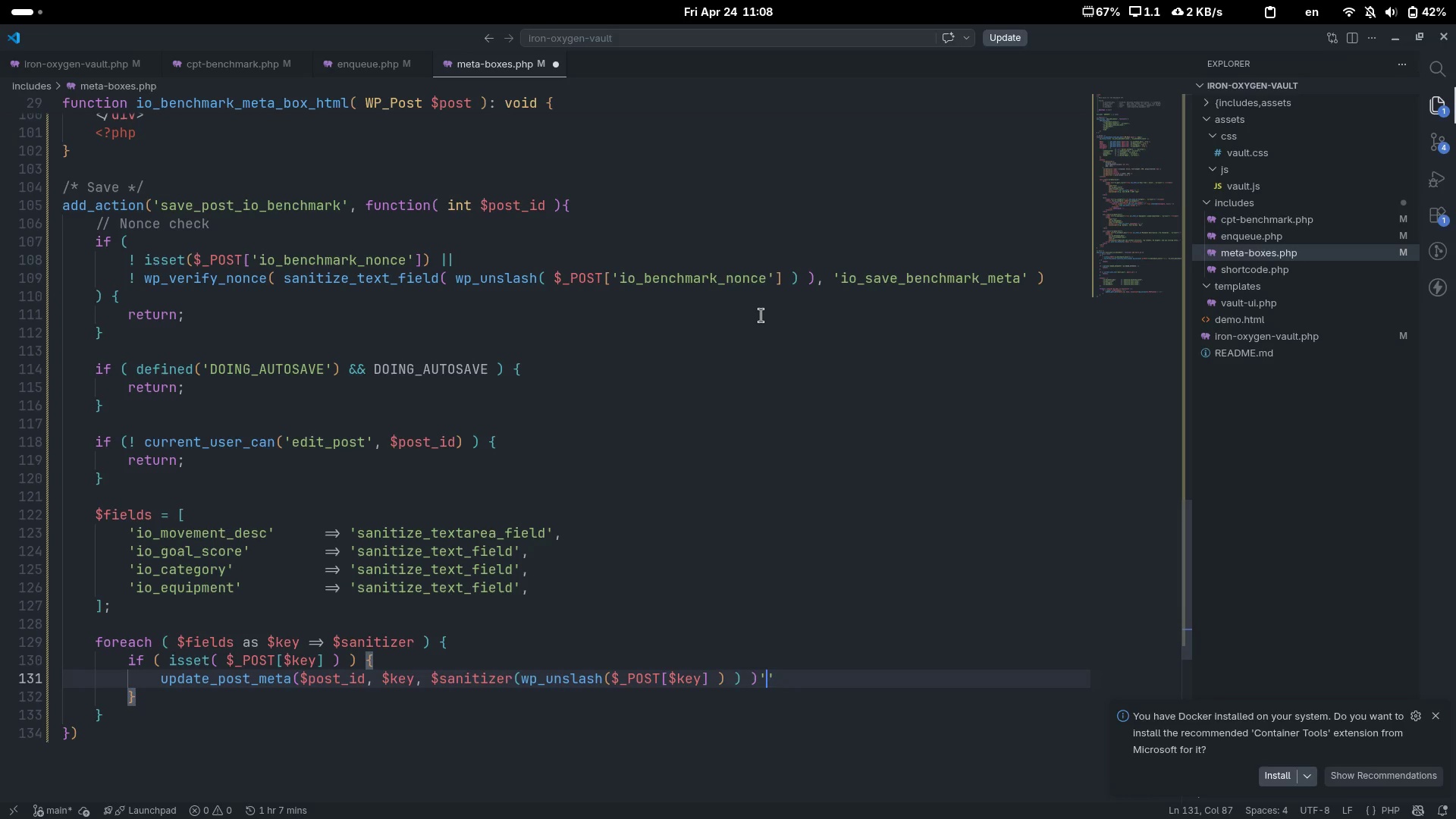 
key(Backspace)
 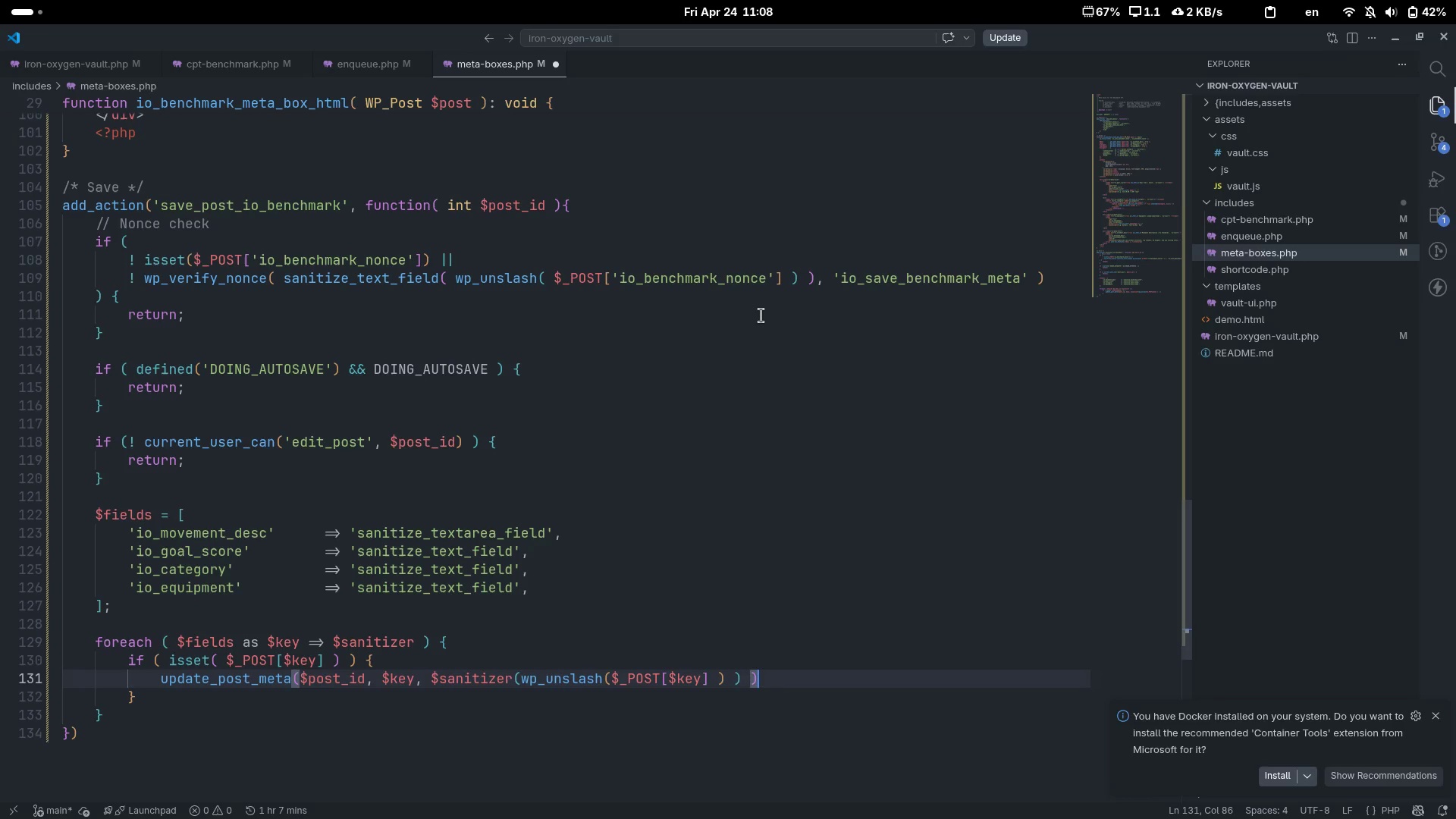 
key(Semicolon)
 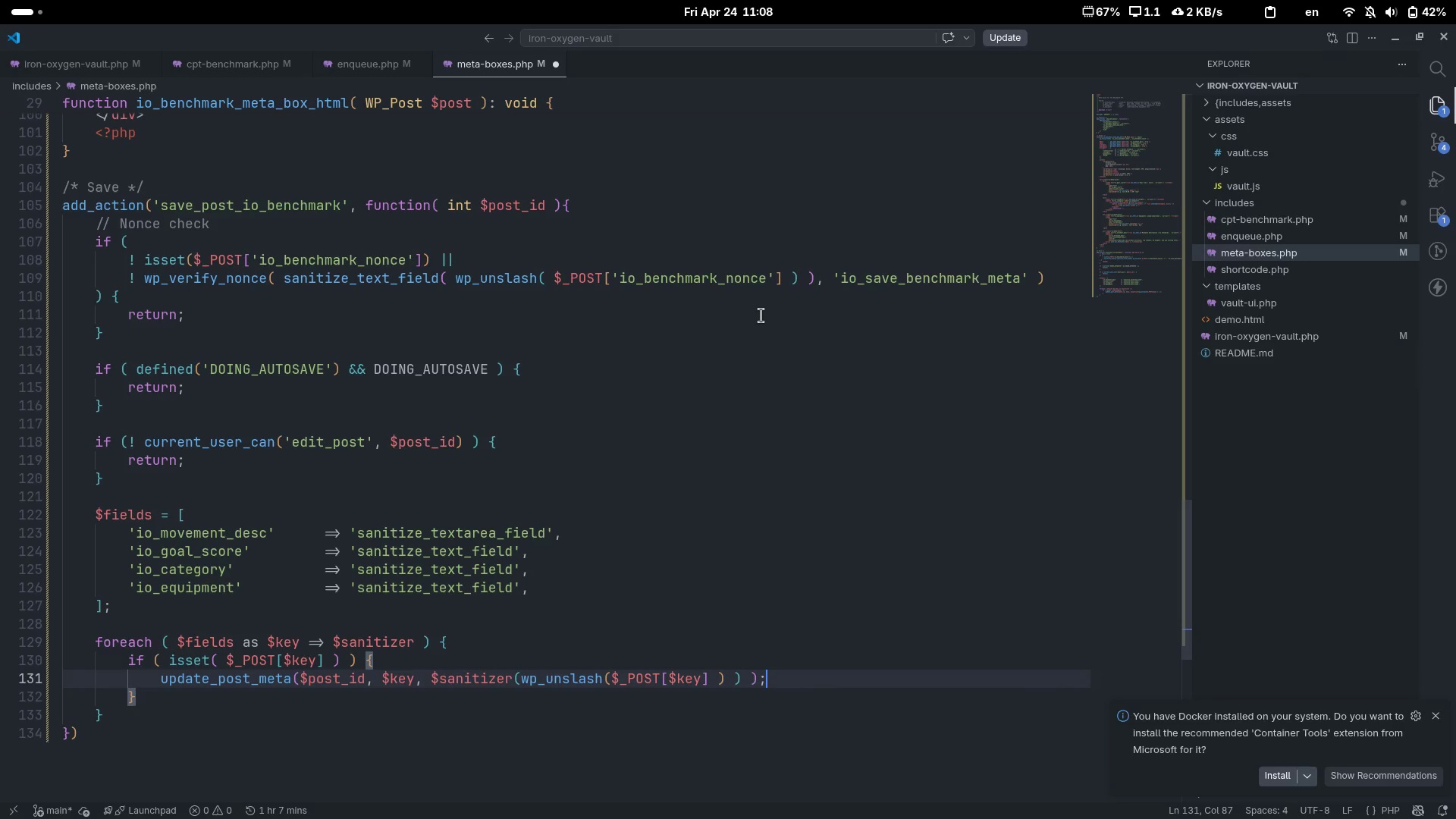 
key(ArrowDown)
 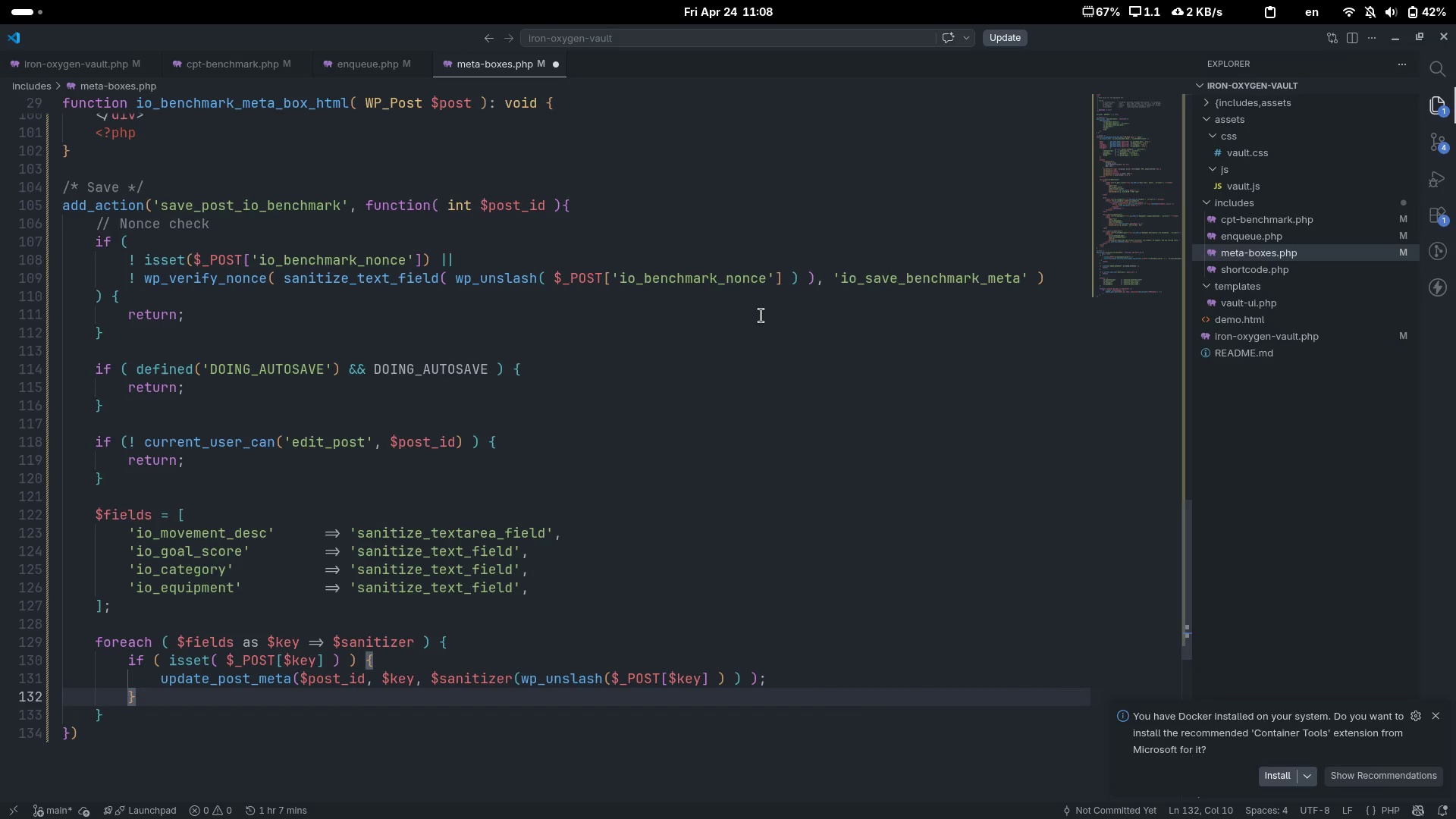 
type( else ()
key(Backspace)
type({)
 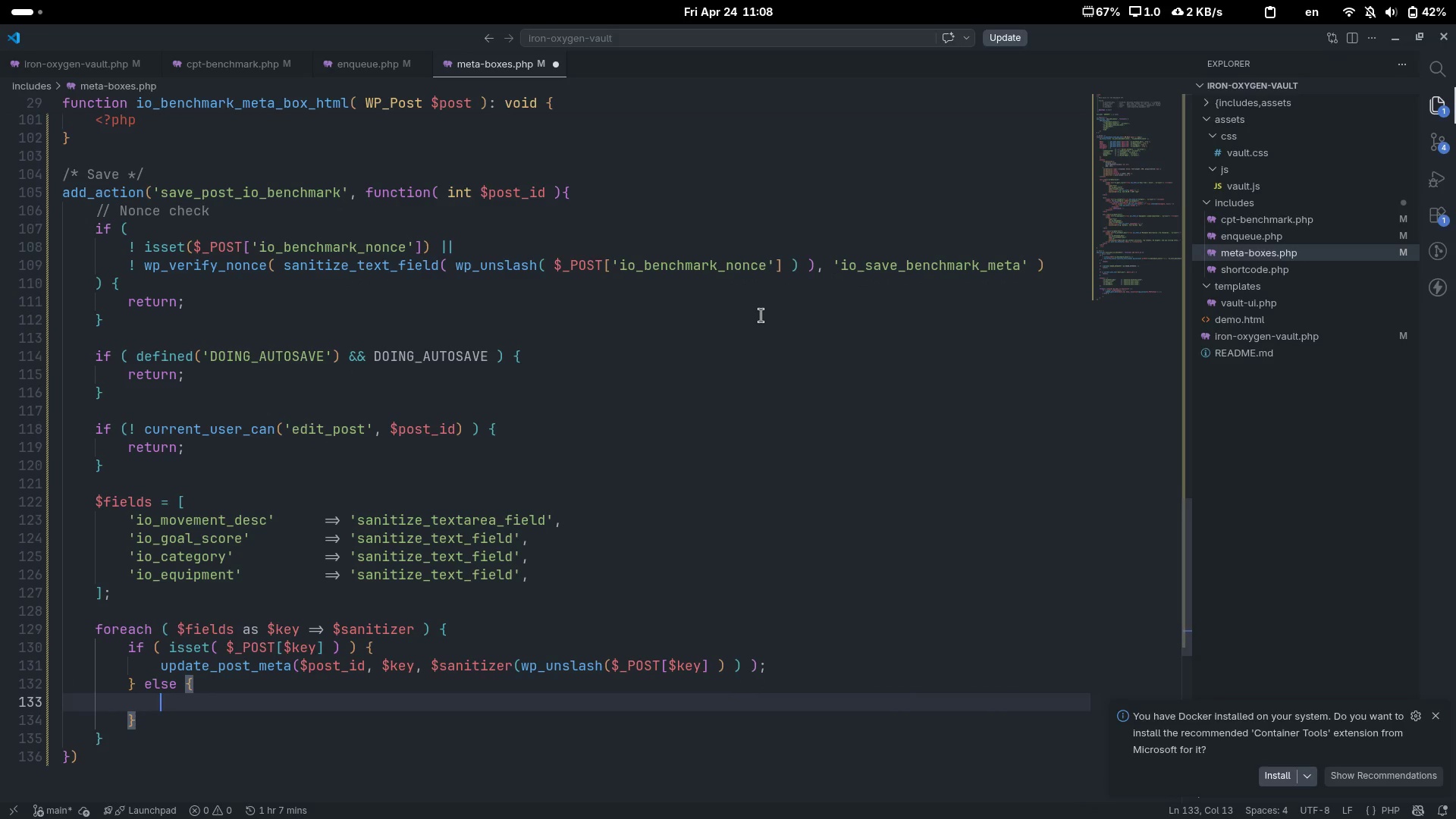 
 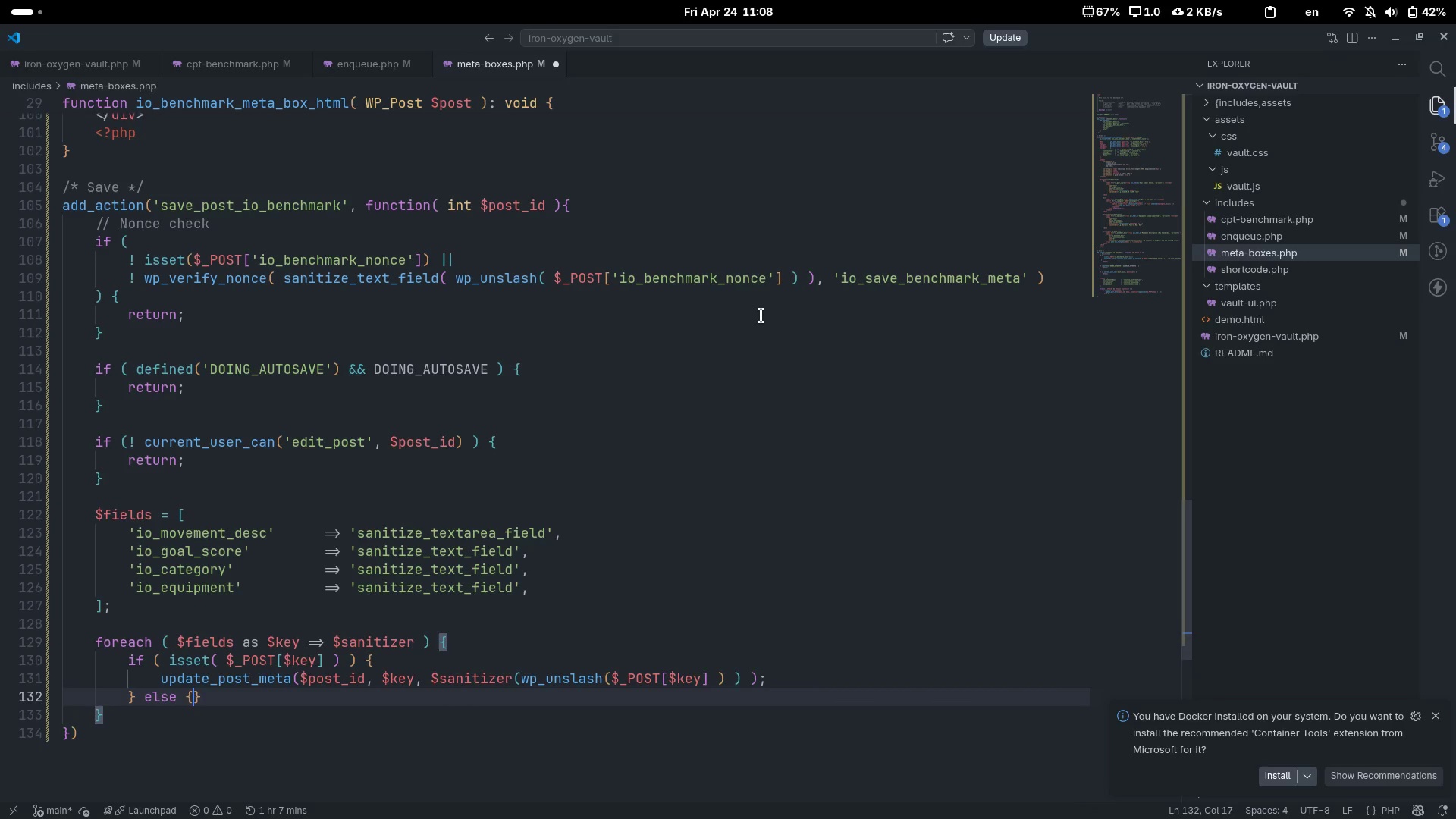 
key(Enter)
 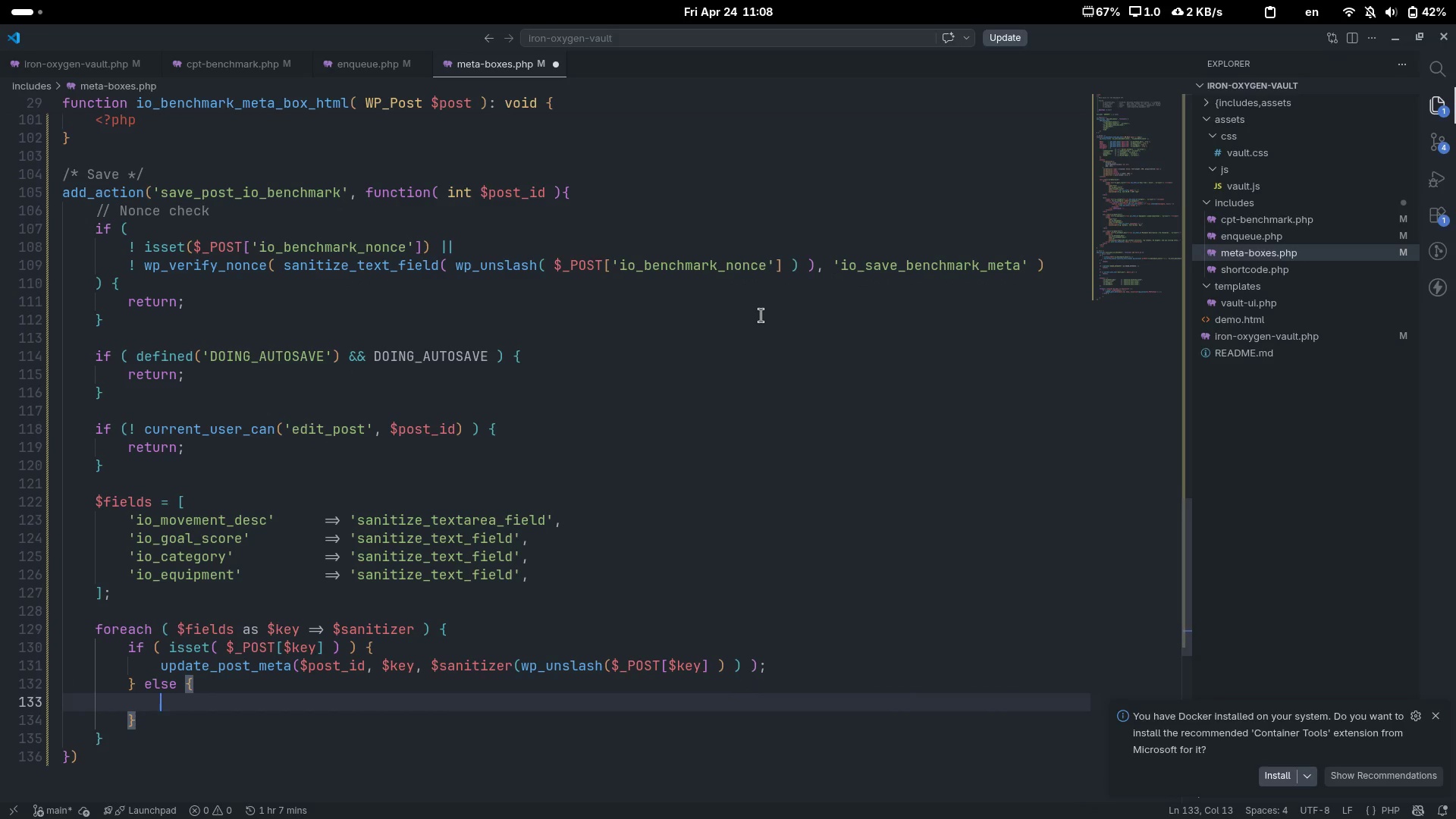 
type(delete_post_meta( )
 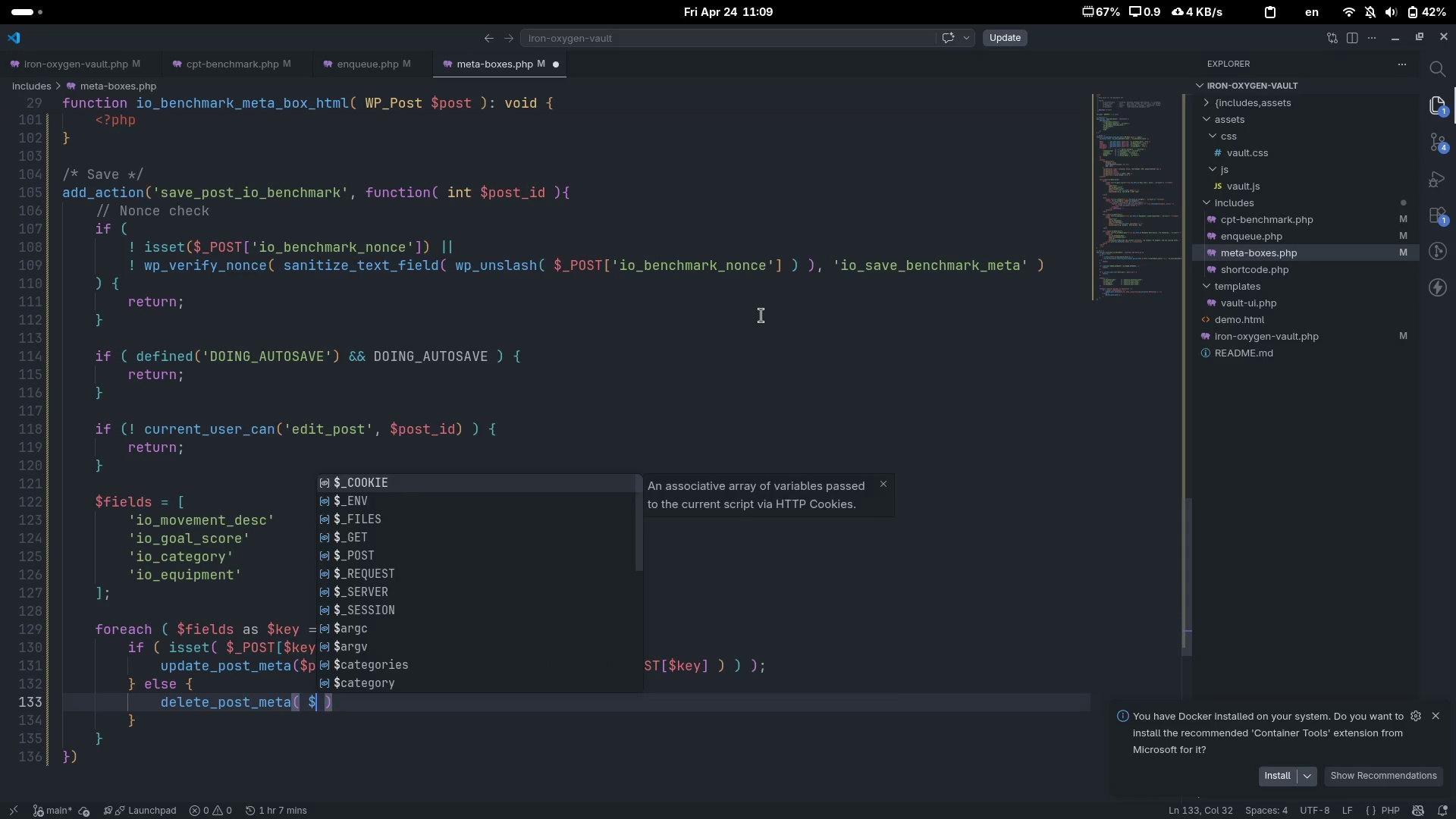 
 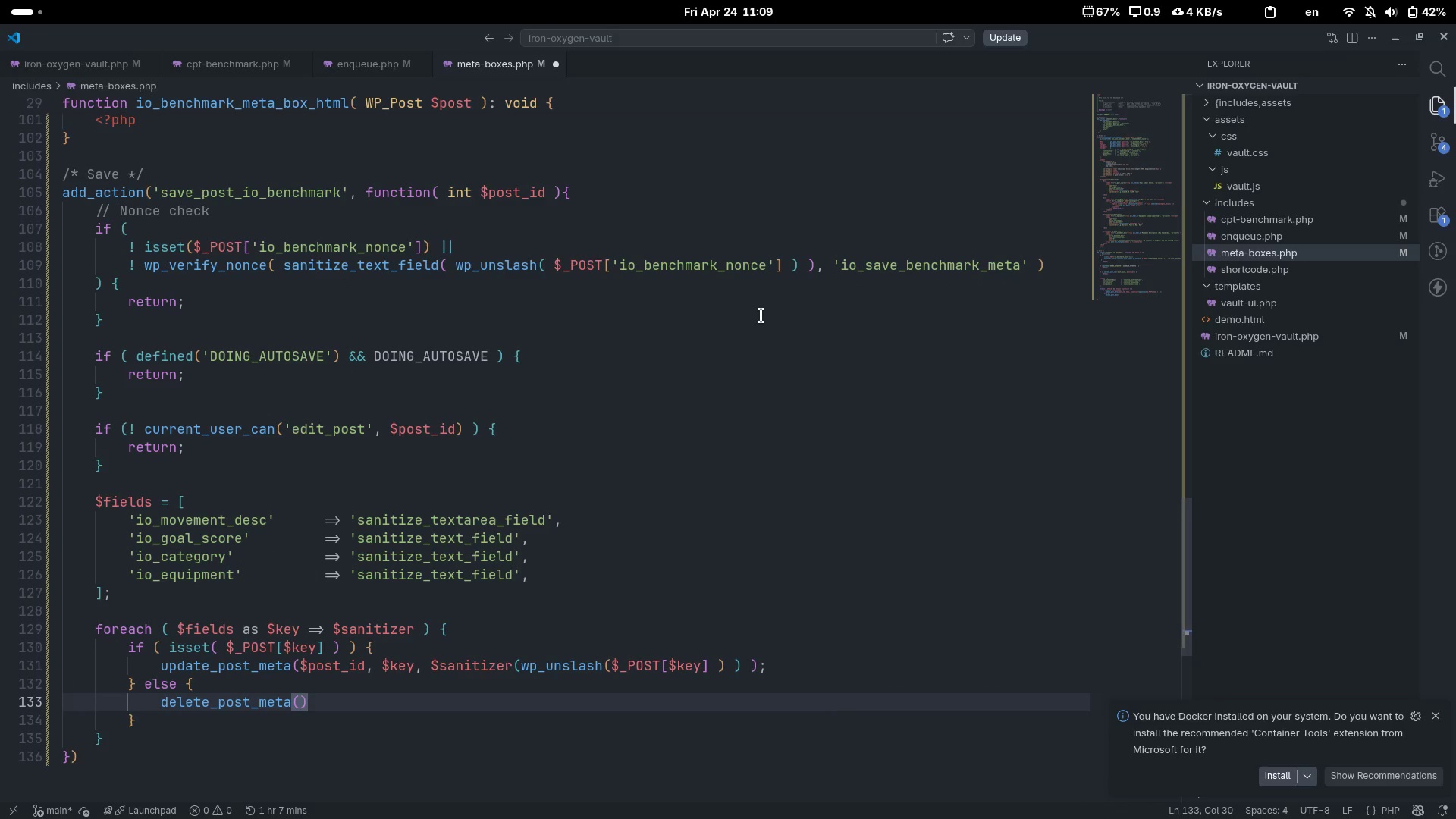 
key(ArrowLeft)
 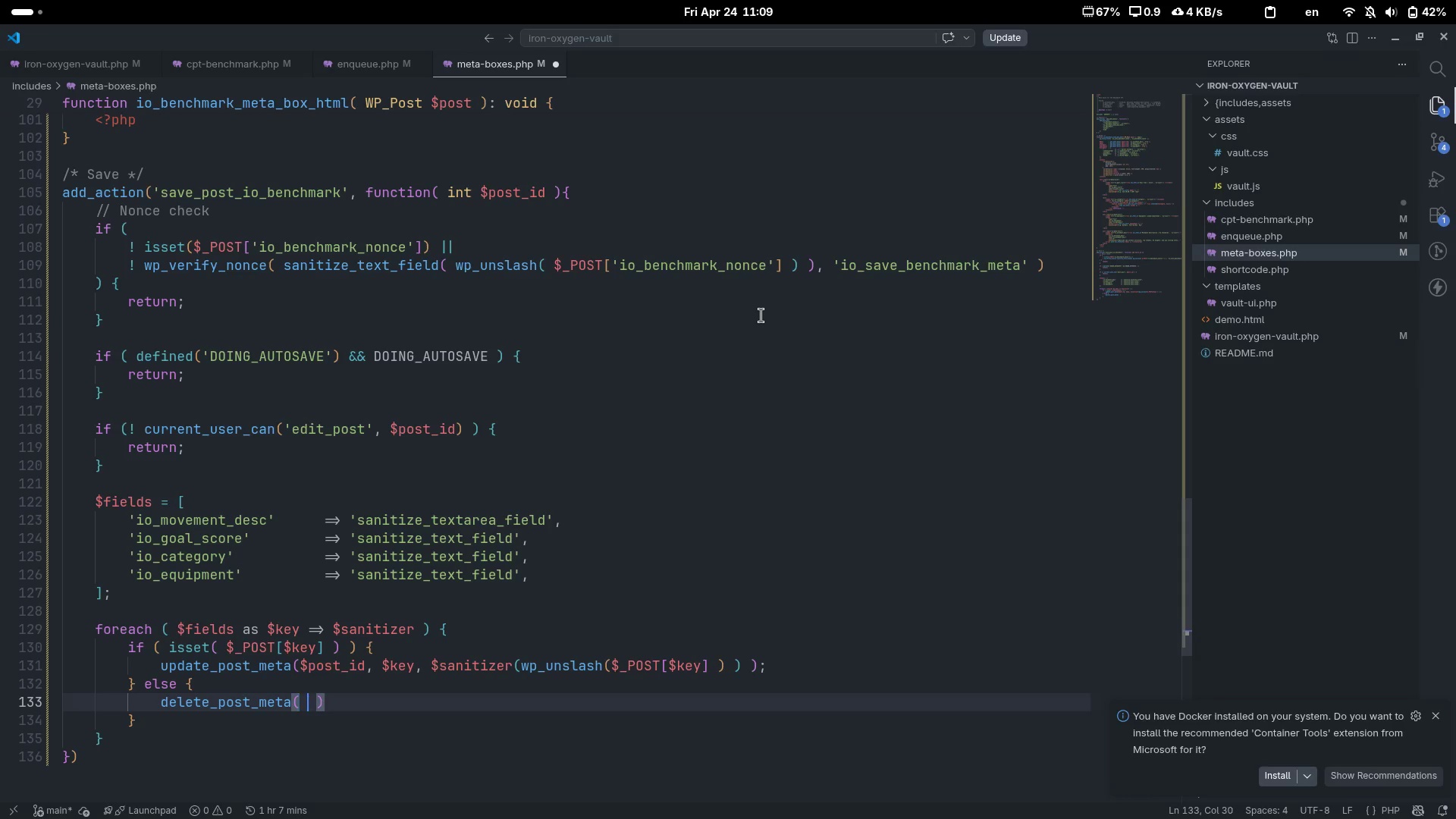 
type( $post_id, $e)
key(Backspace)
type(k)
key(Backspace)
type(e)
key(Backspace)
type(key)
 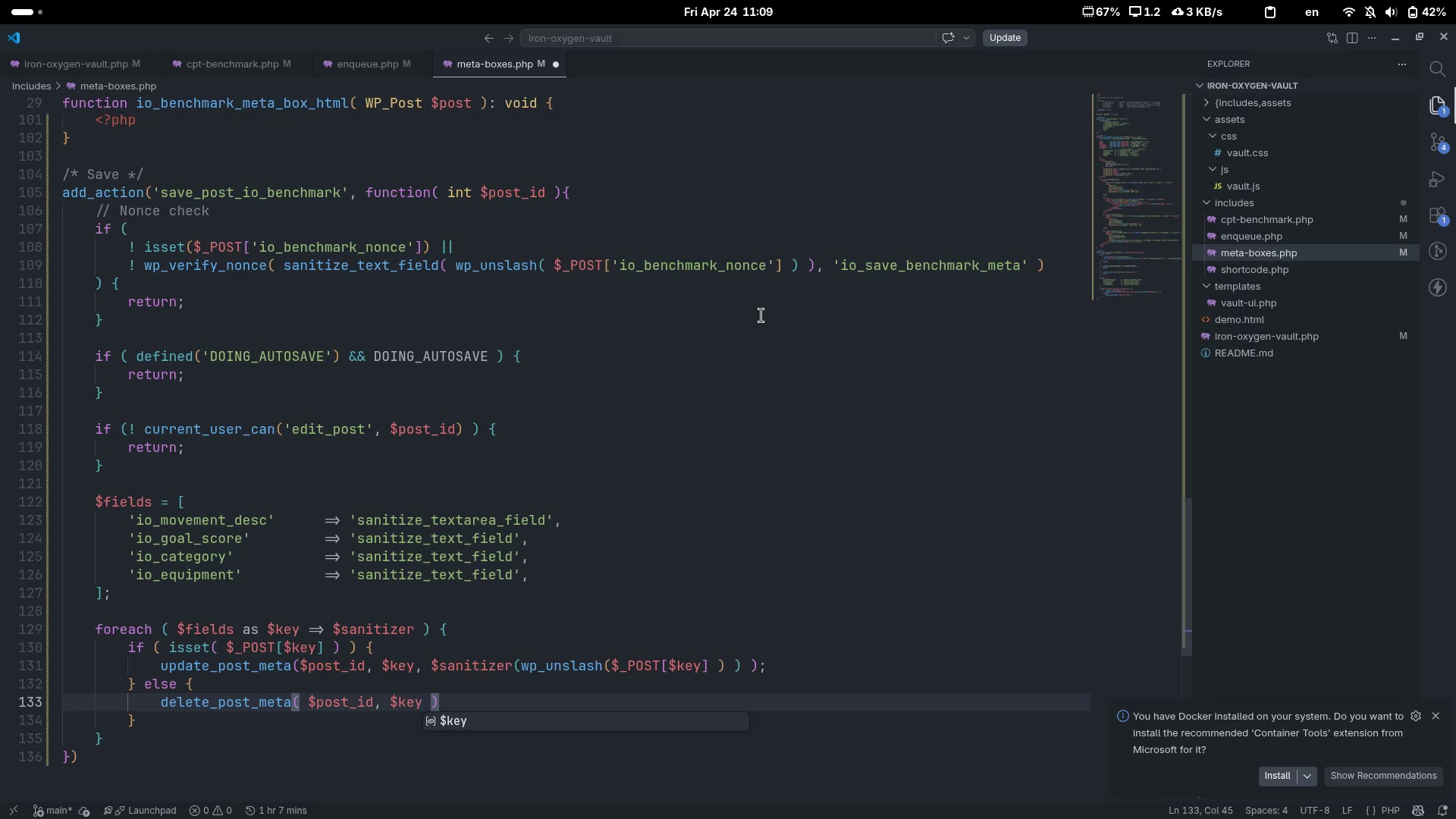 
 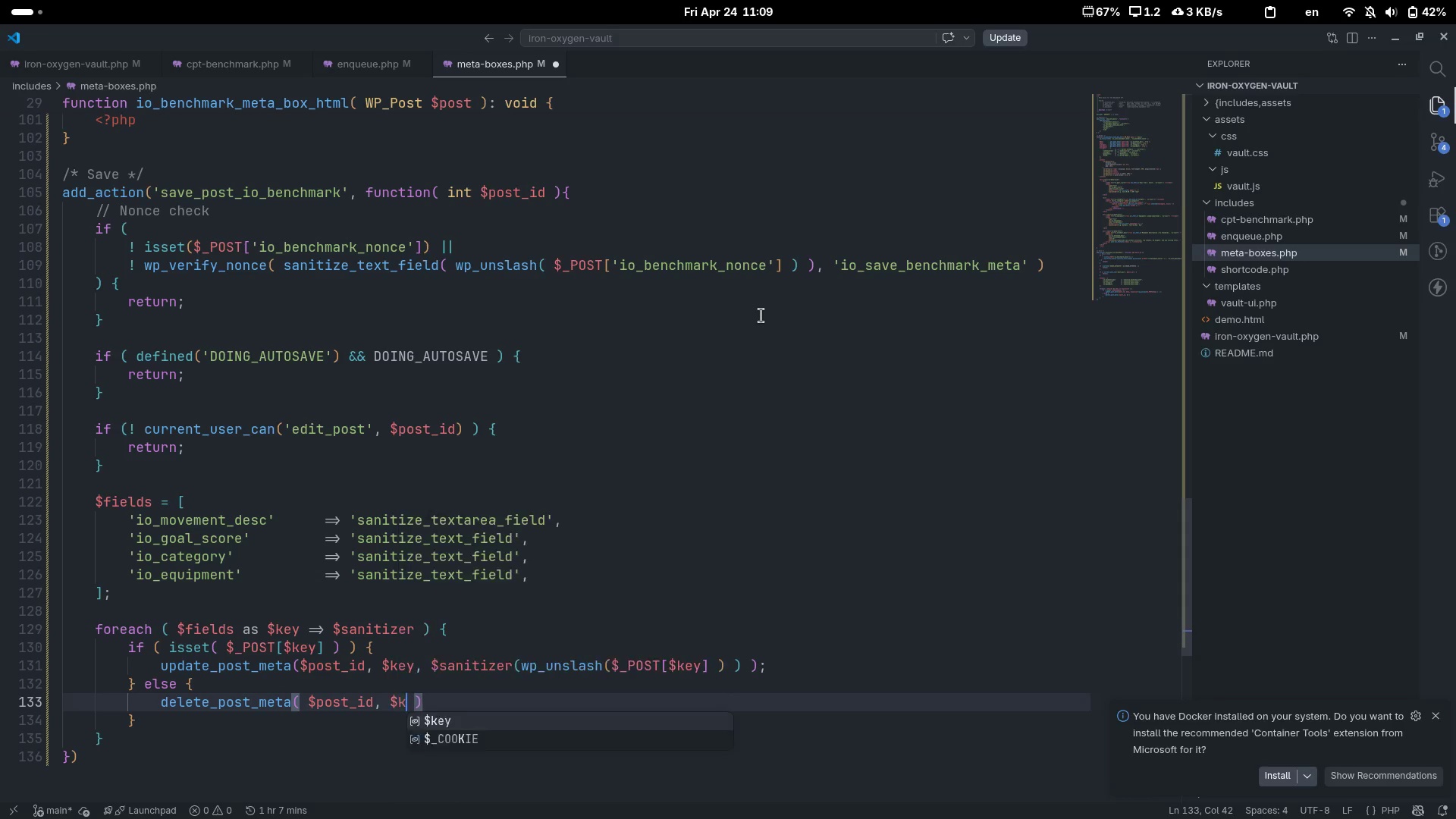 
key(Control+ControlLeft)
 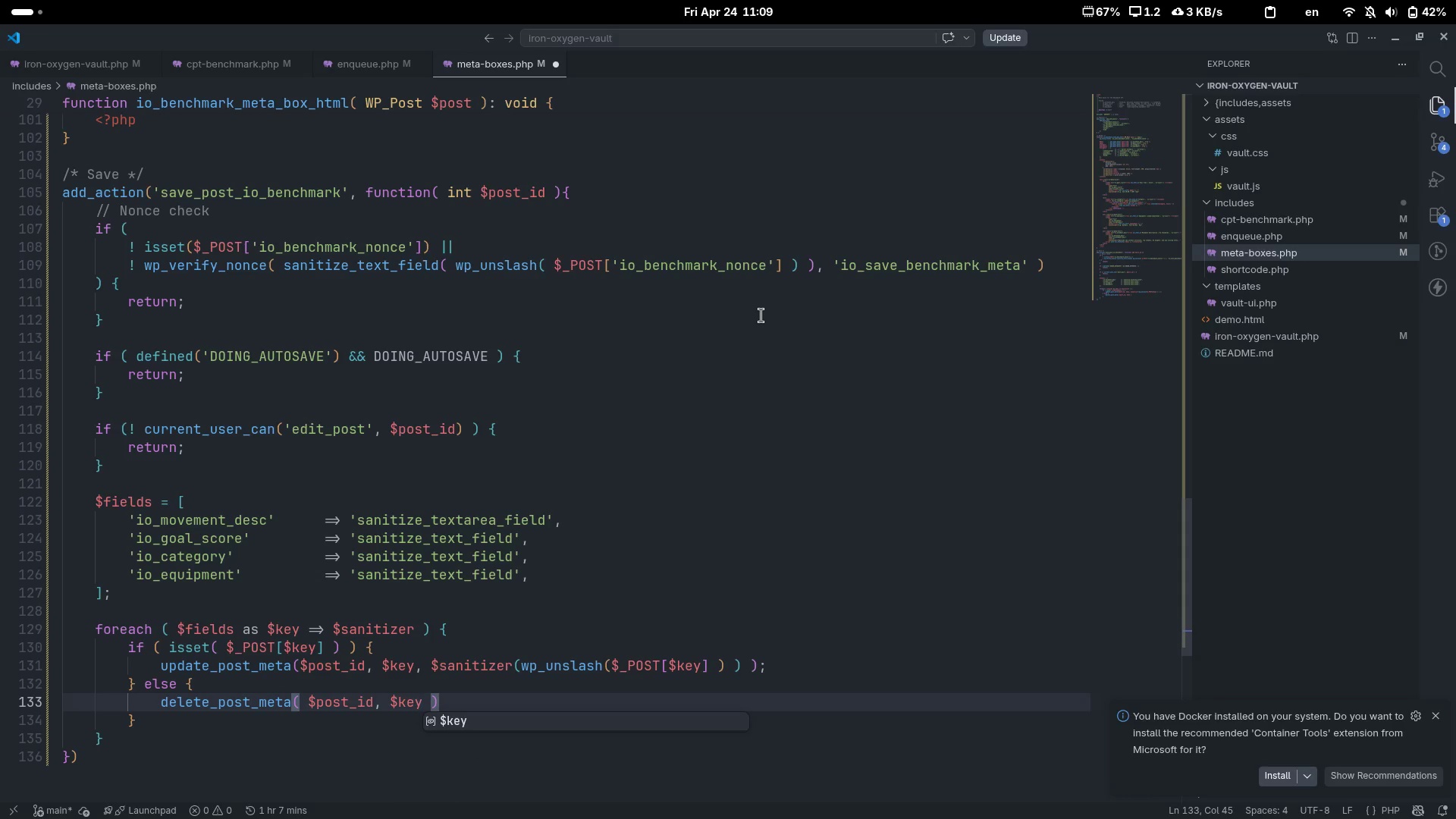 
key(Control+ArrowRight)
 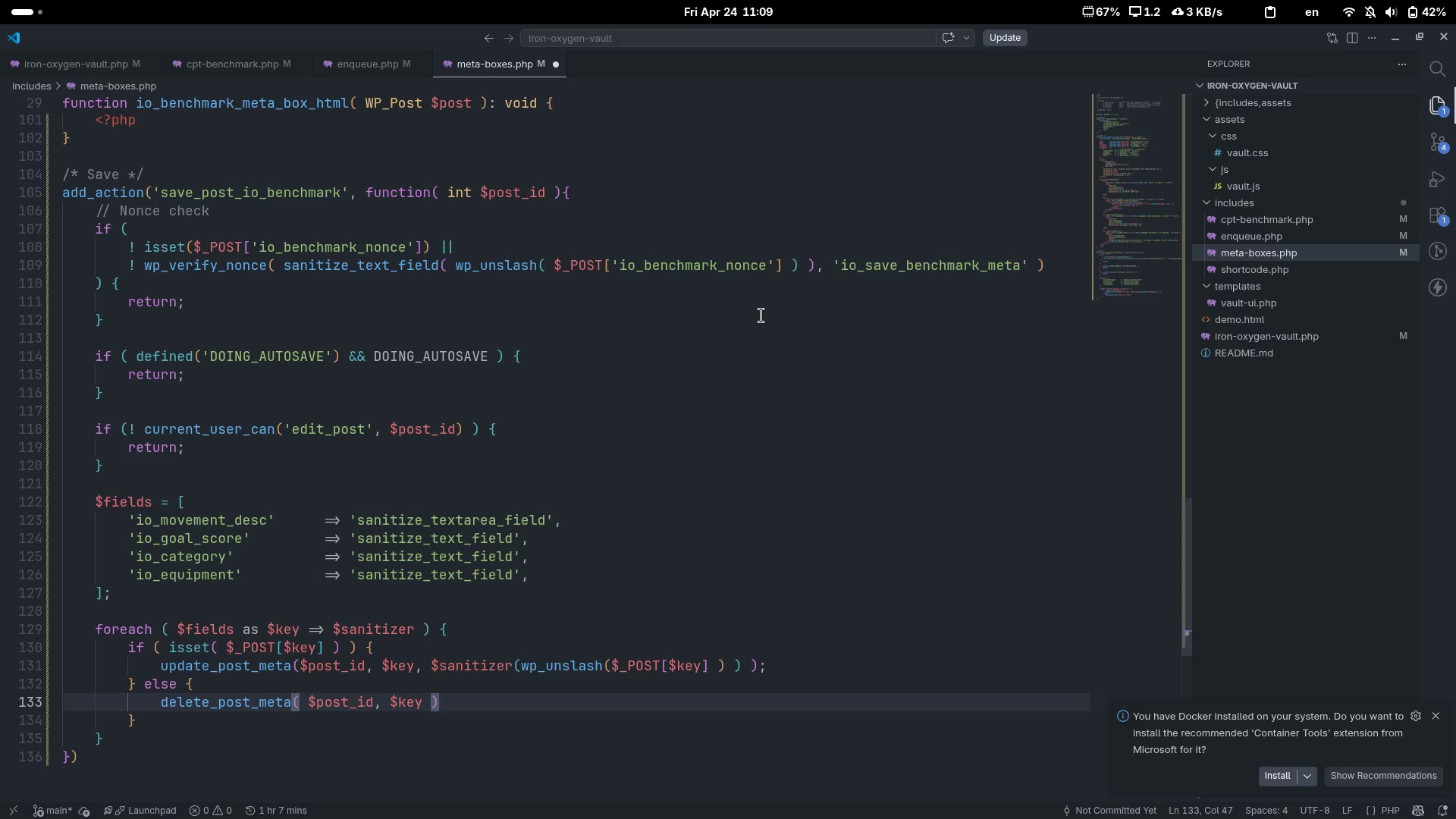 
key(Semicolon)
 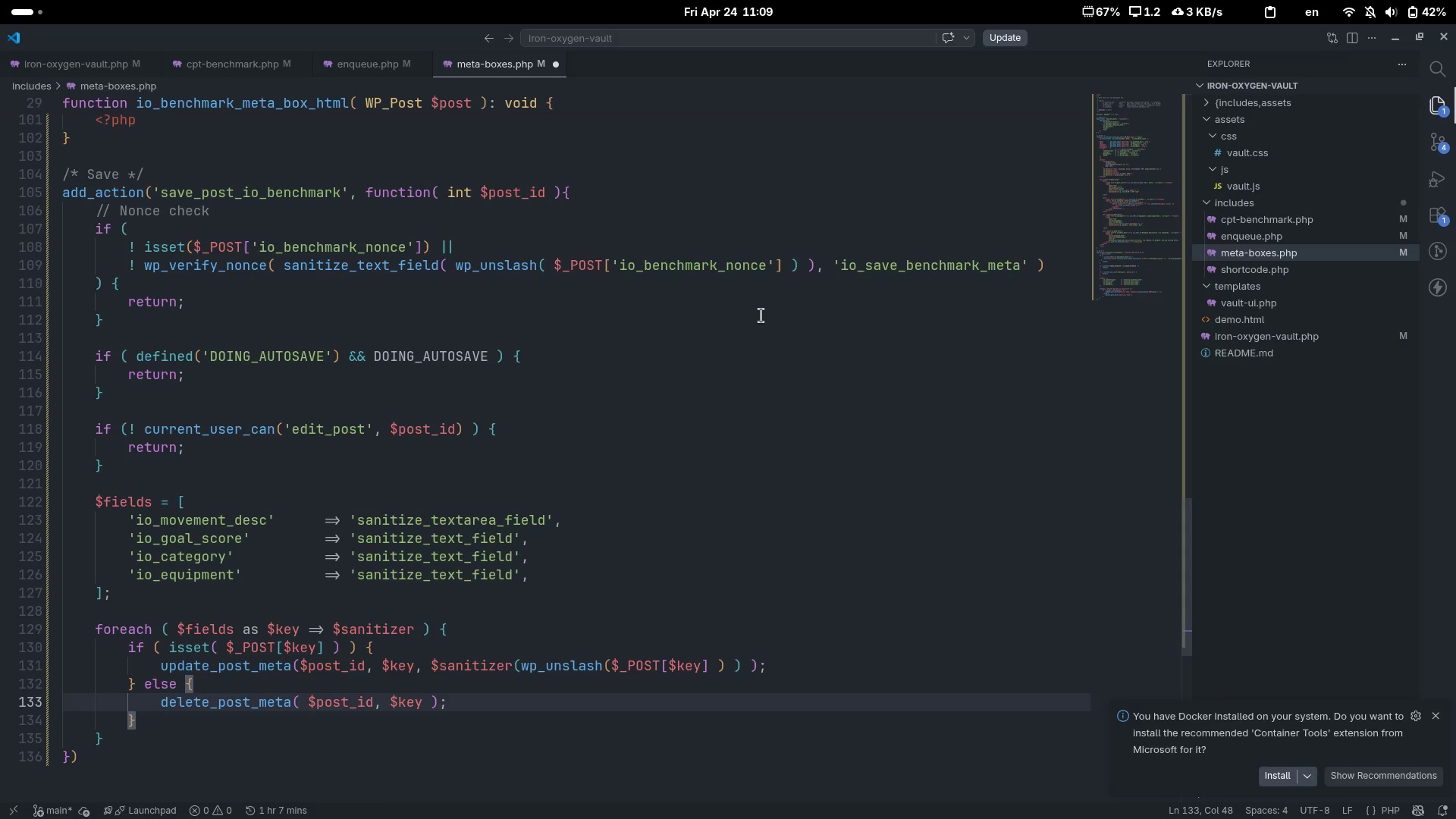 
key(ArrowUp)
 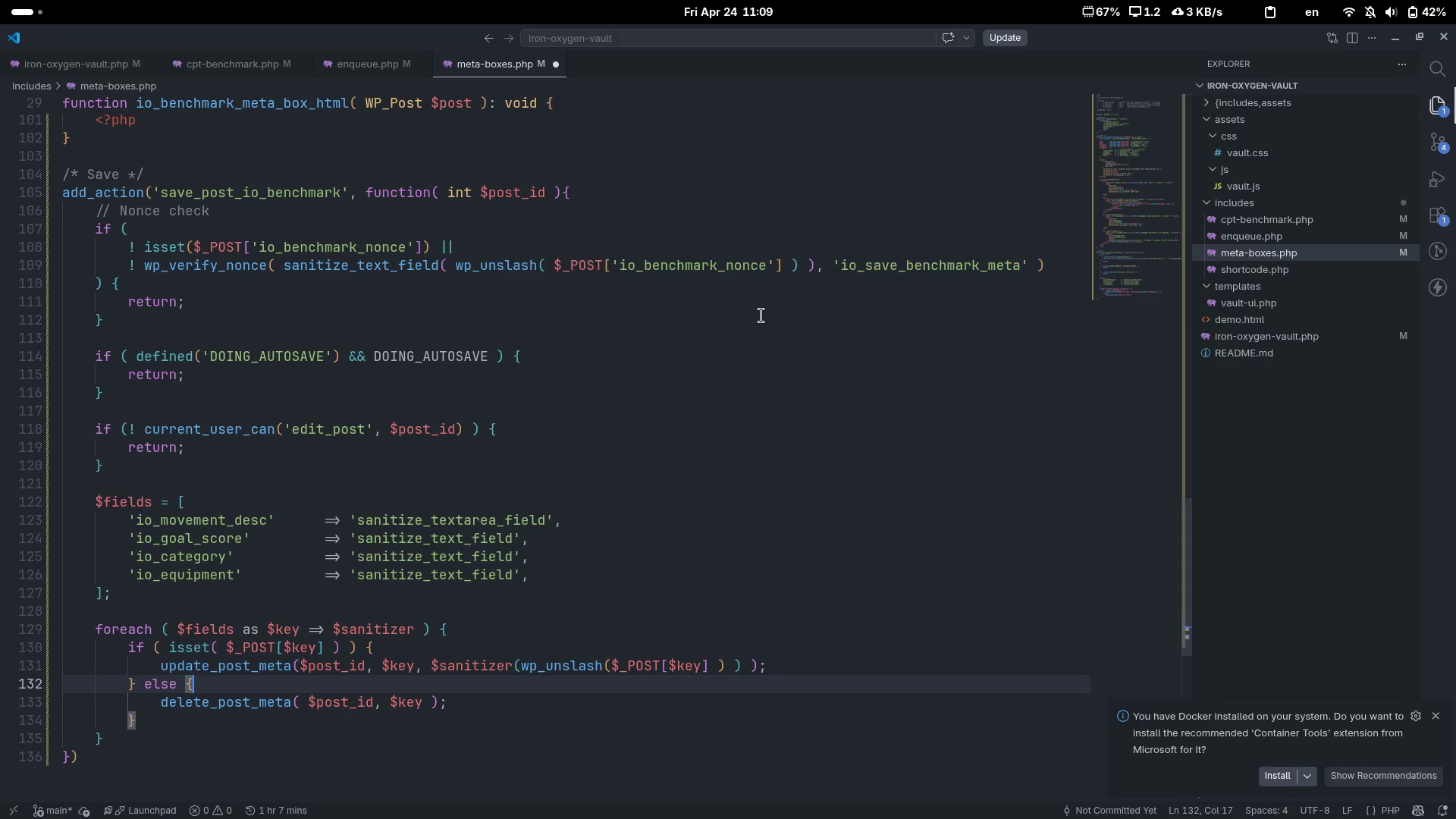 
key(ArrowDown)
 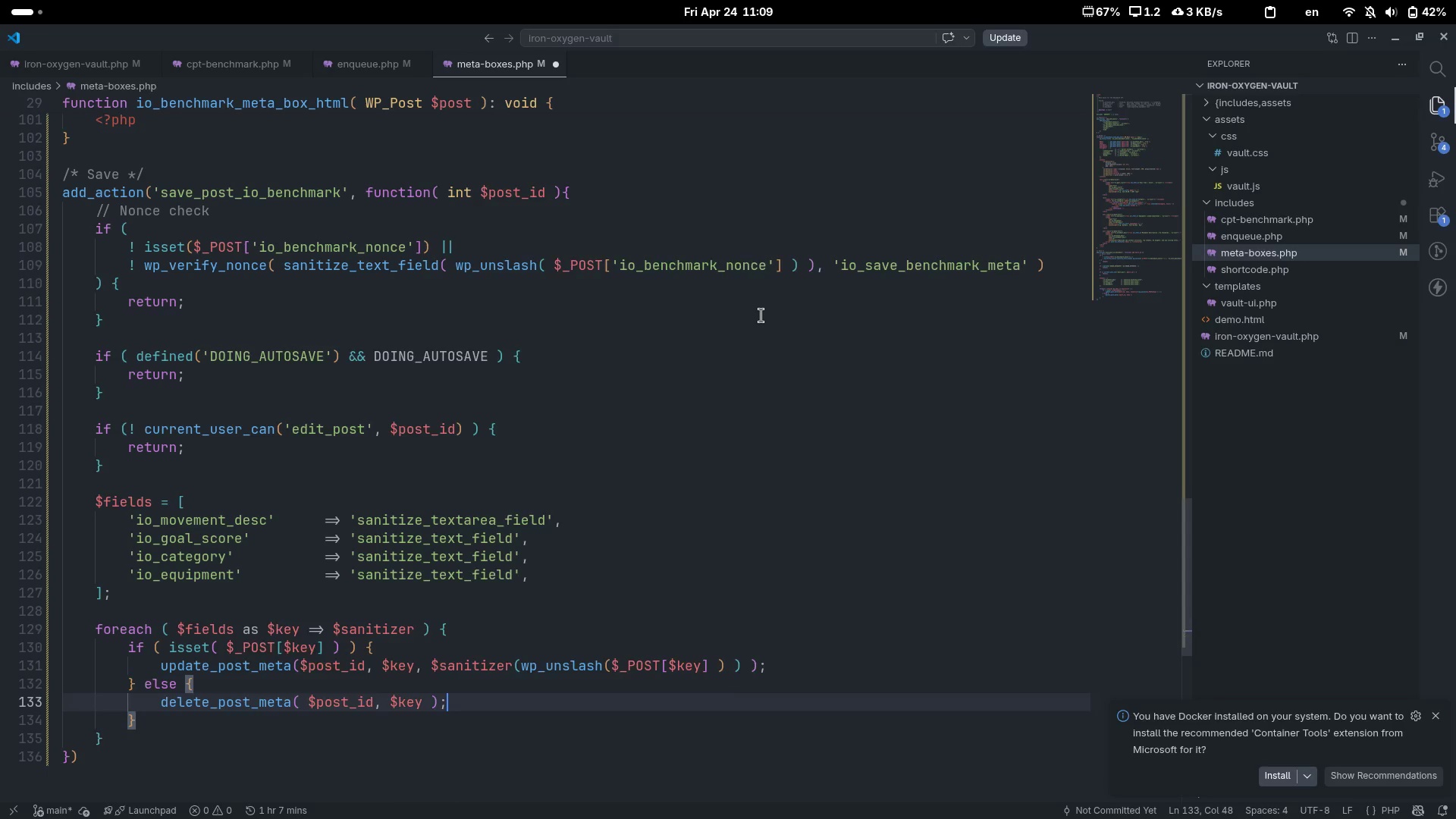 
key(ArrowDown)
 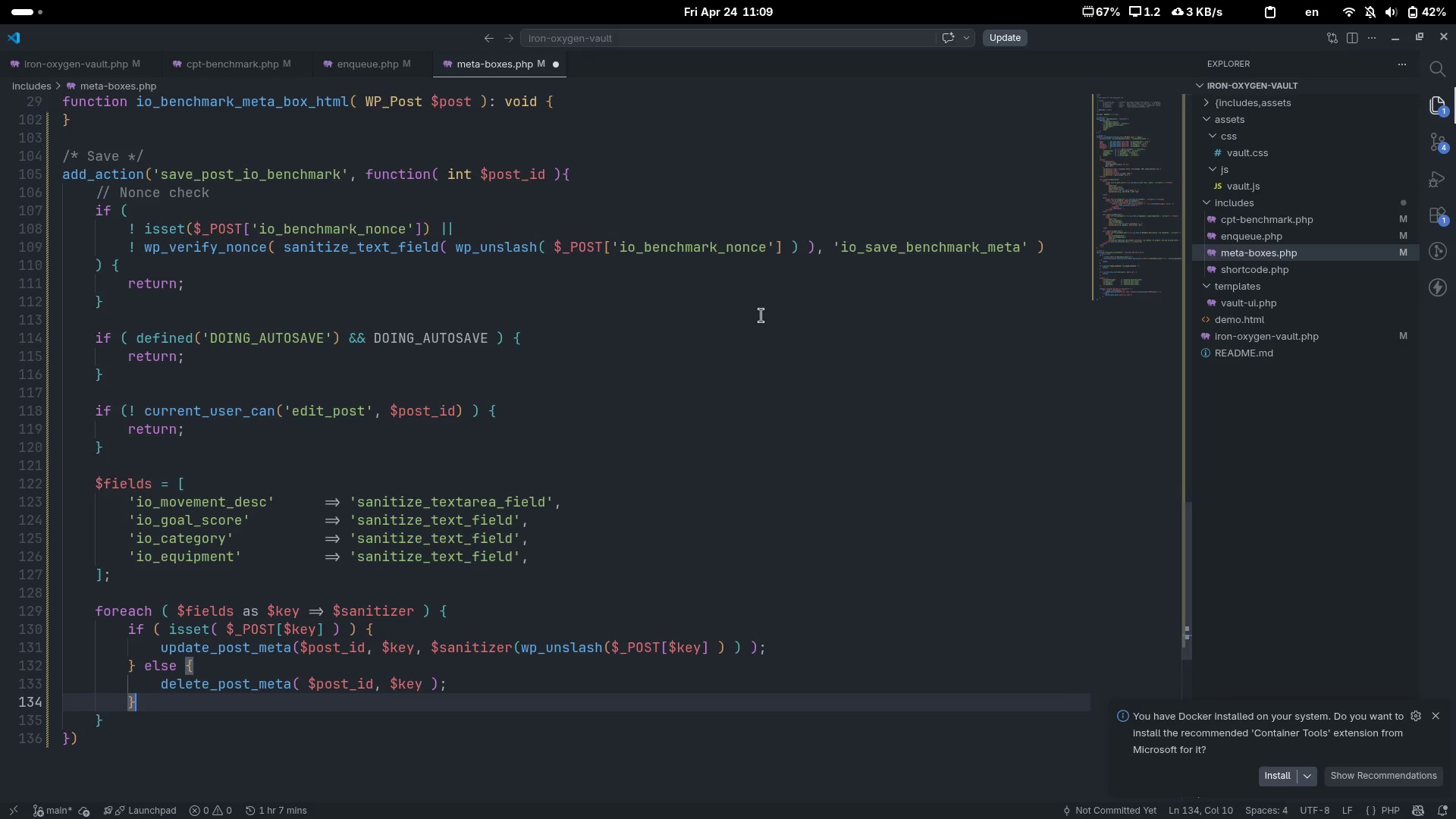 
key(ArrowDown)
 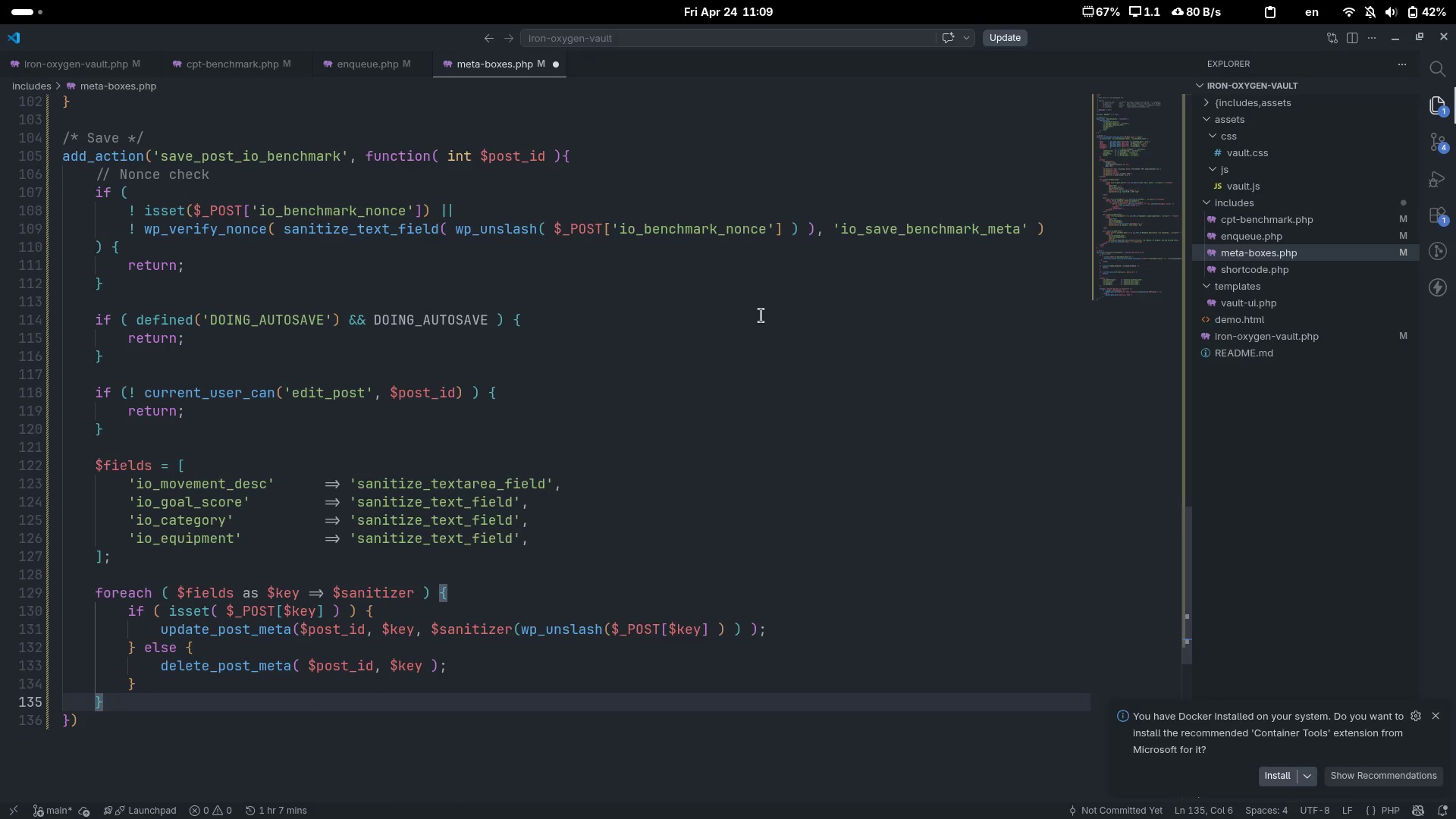 
key(ArrowDown)
 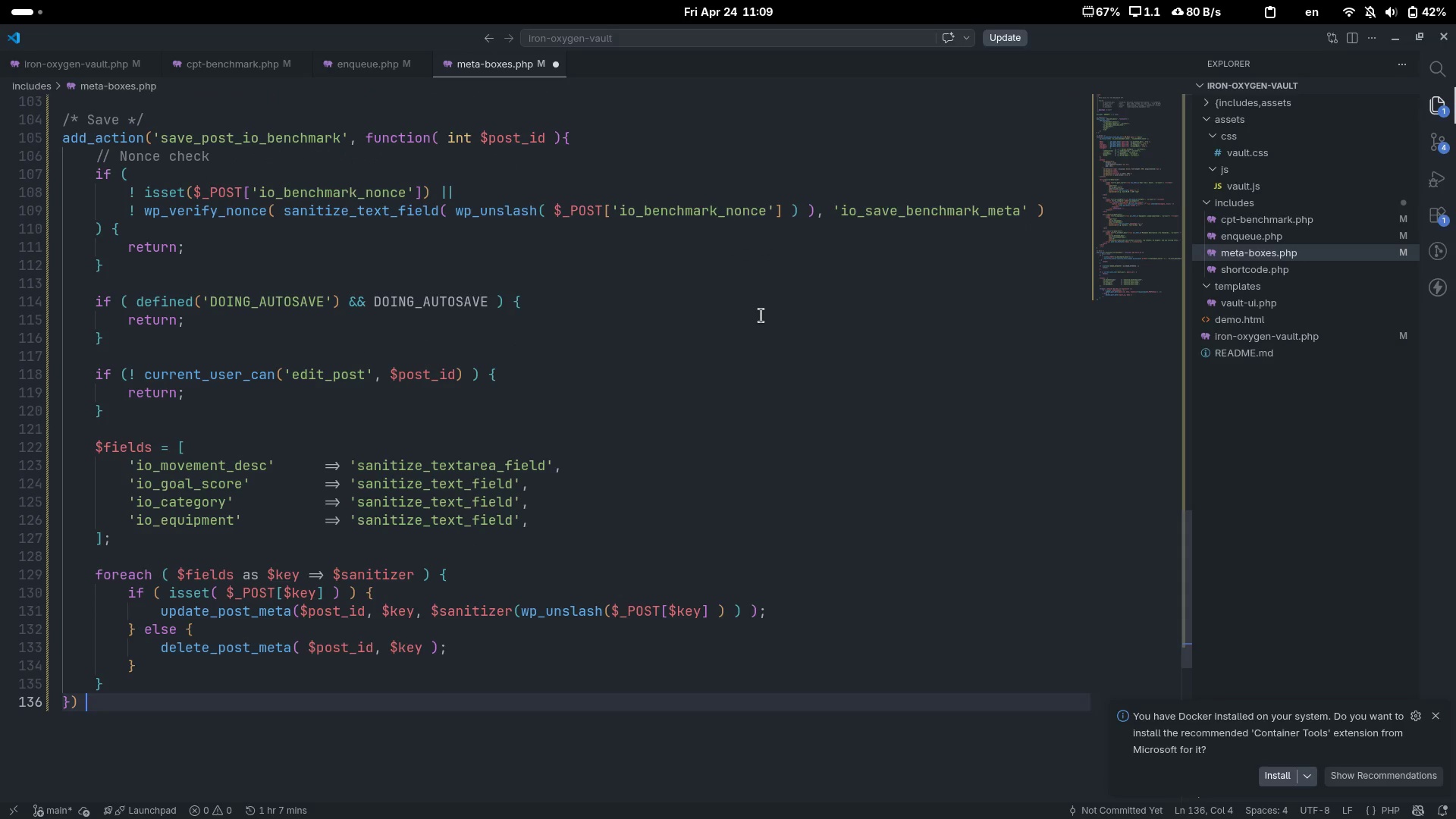 
key(Semicolon)
 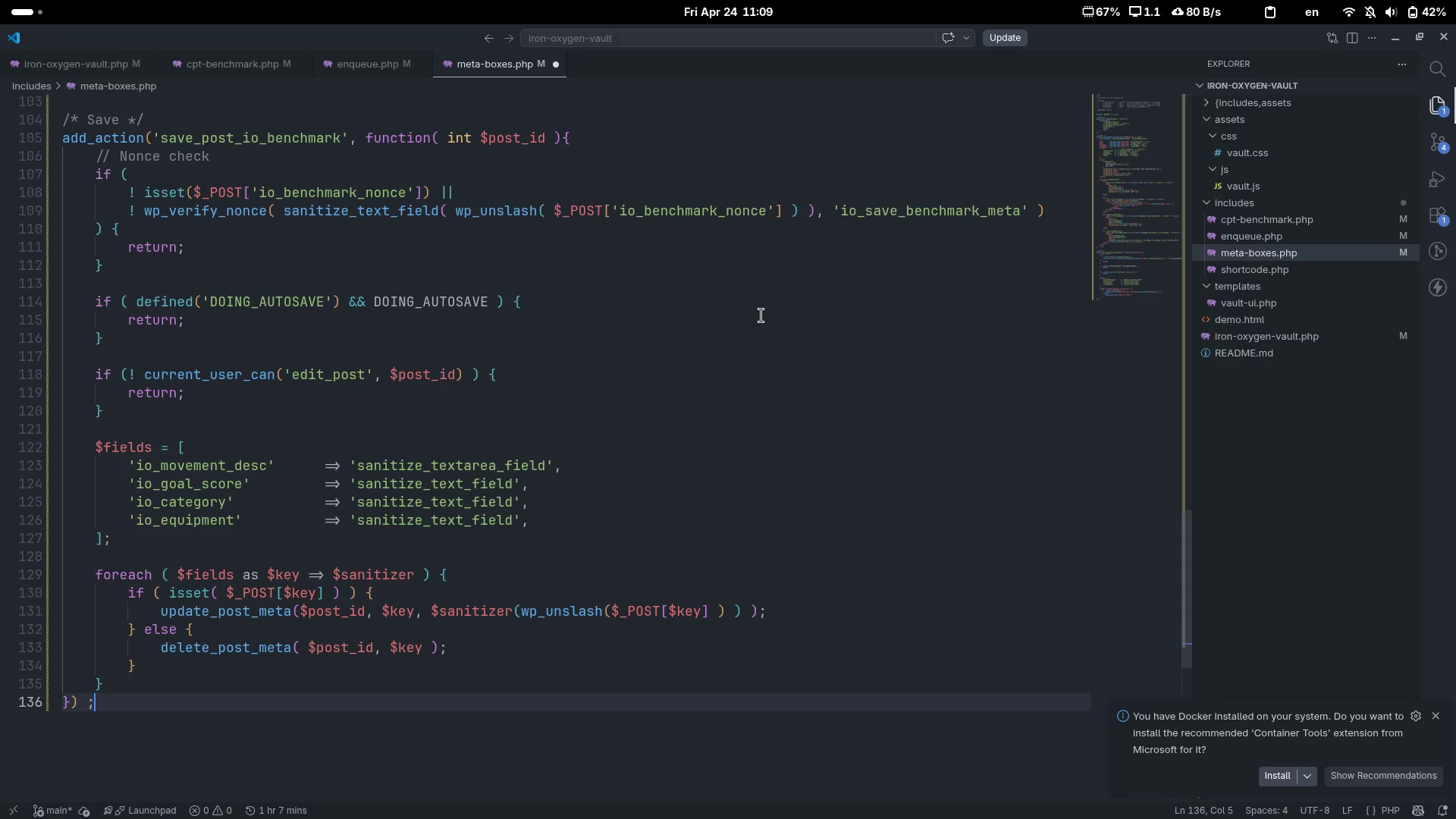 
key(ArrowLeft)
 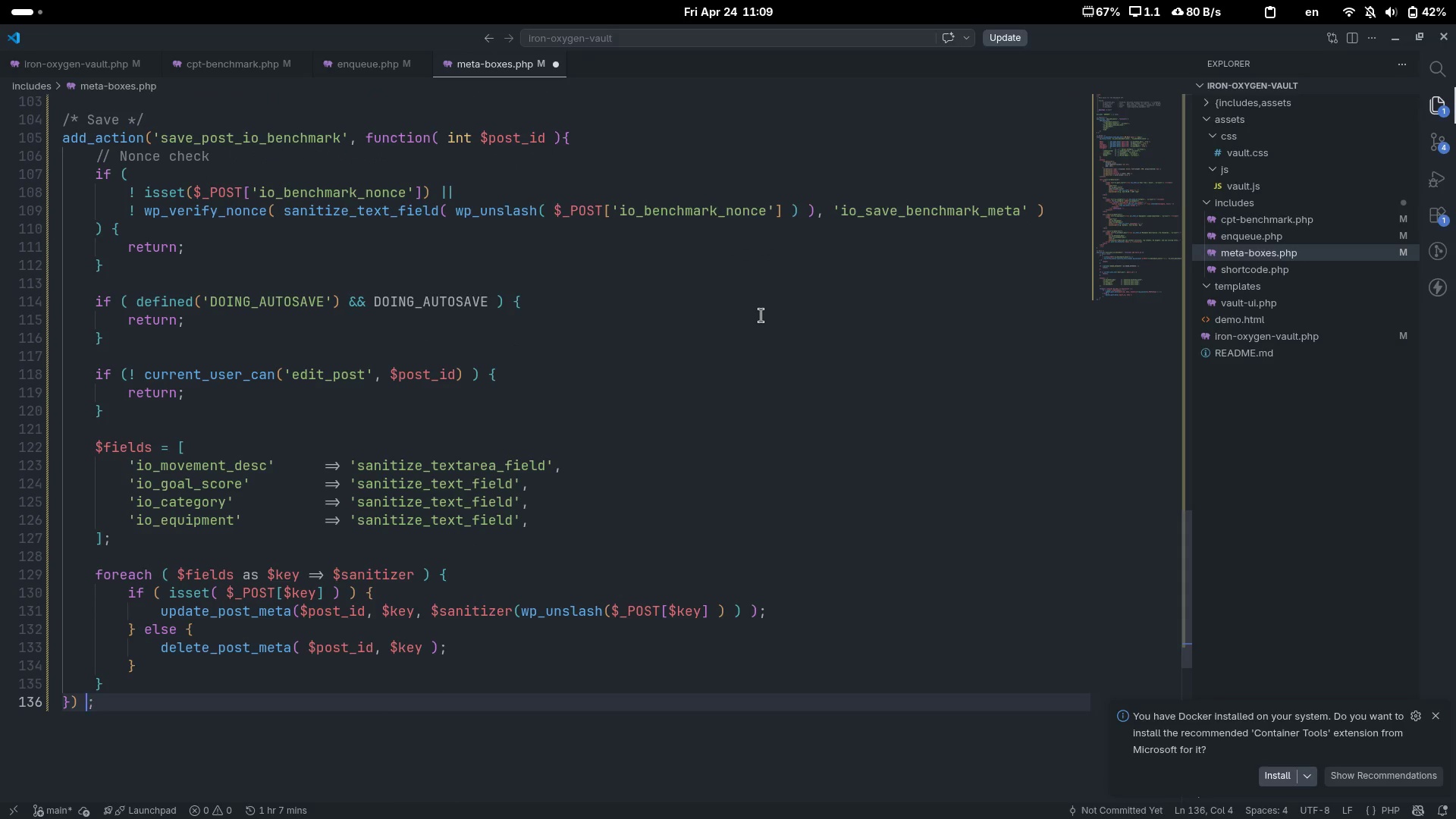 
key(ArrowLeft)
 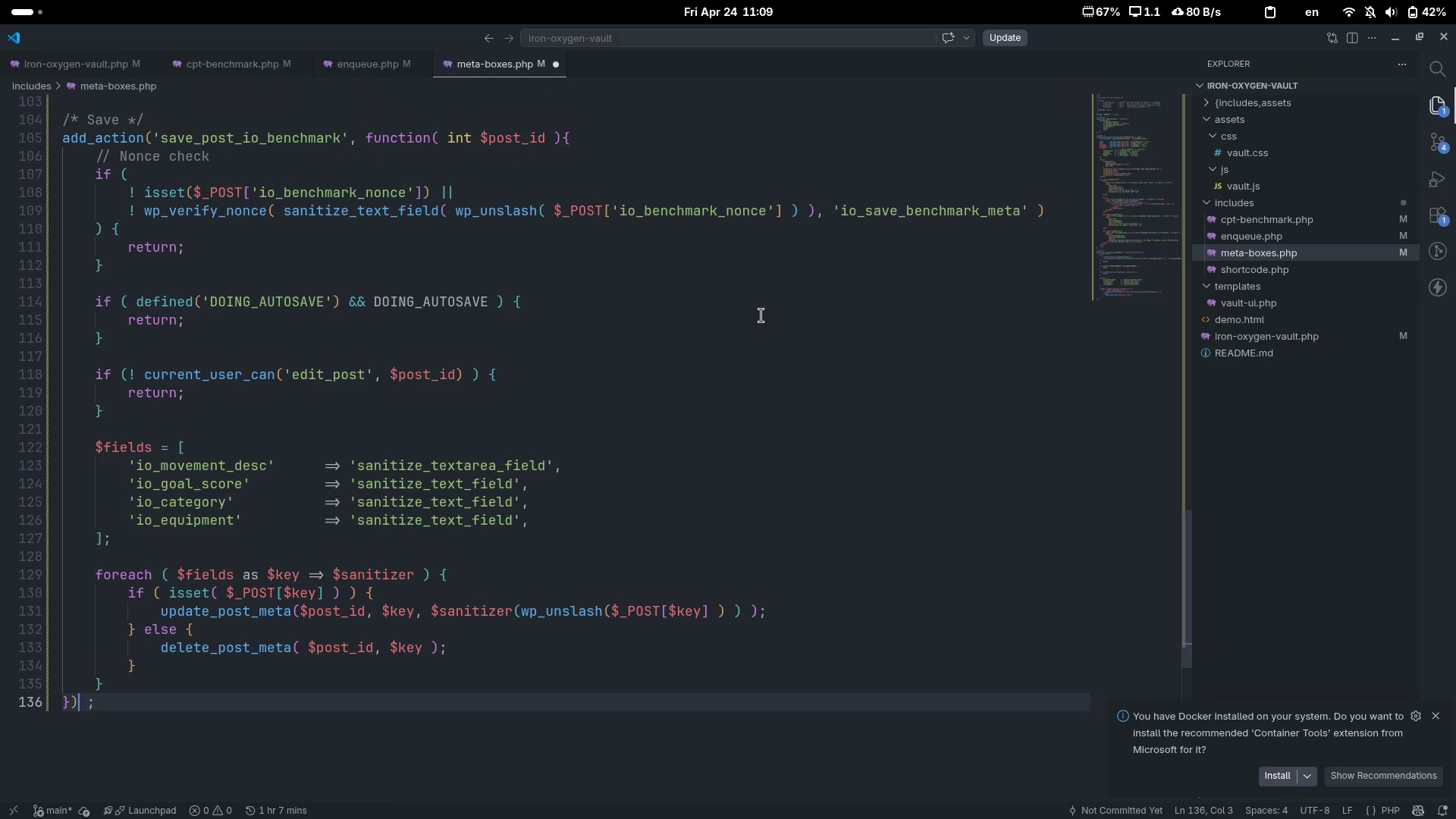 
key(ArrowLeft)
 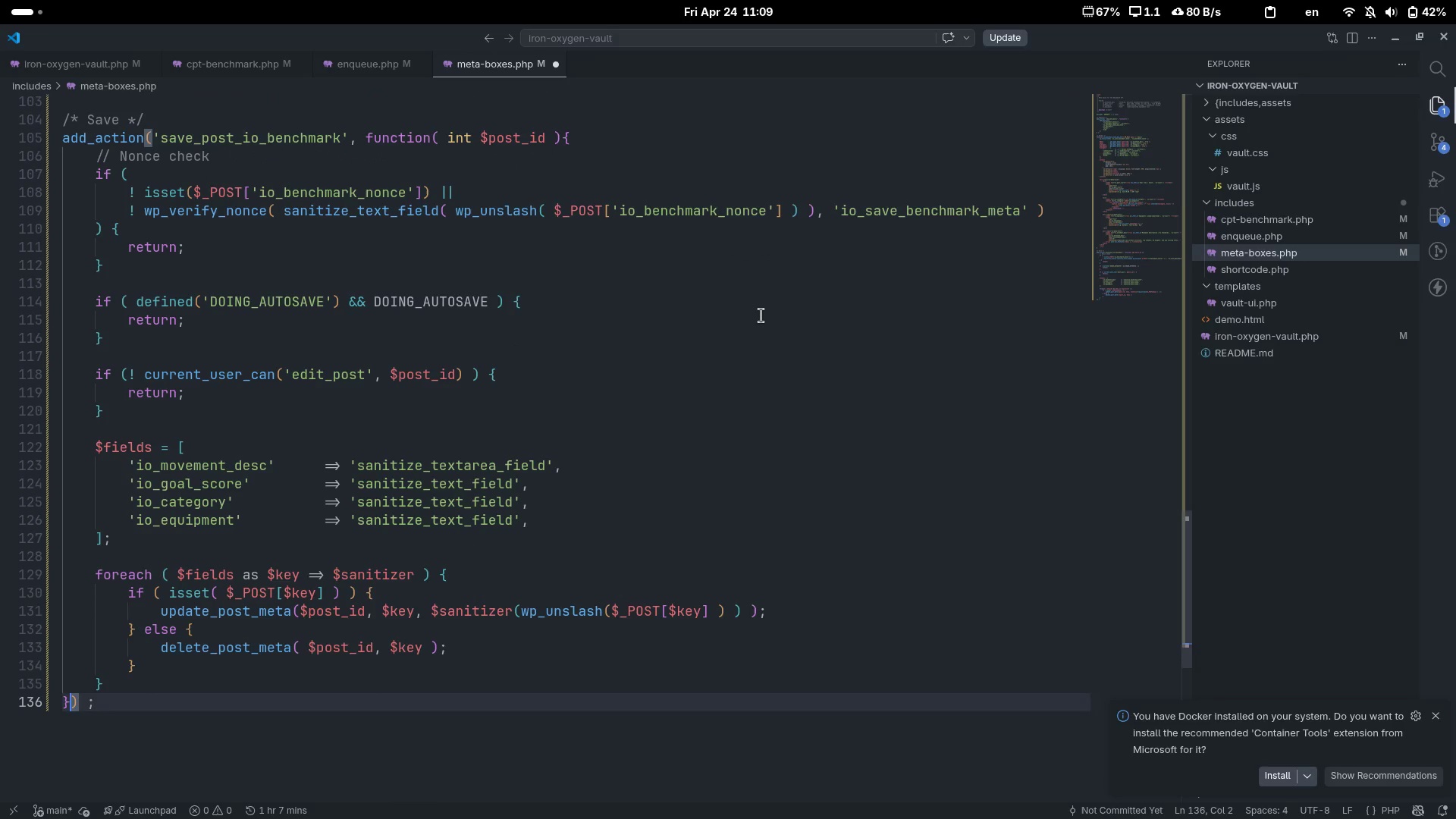 
key(Space)
 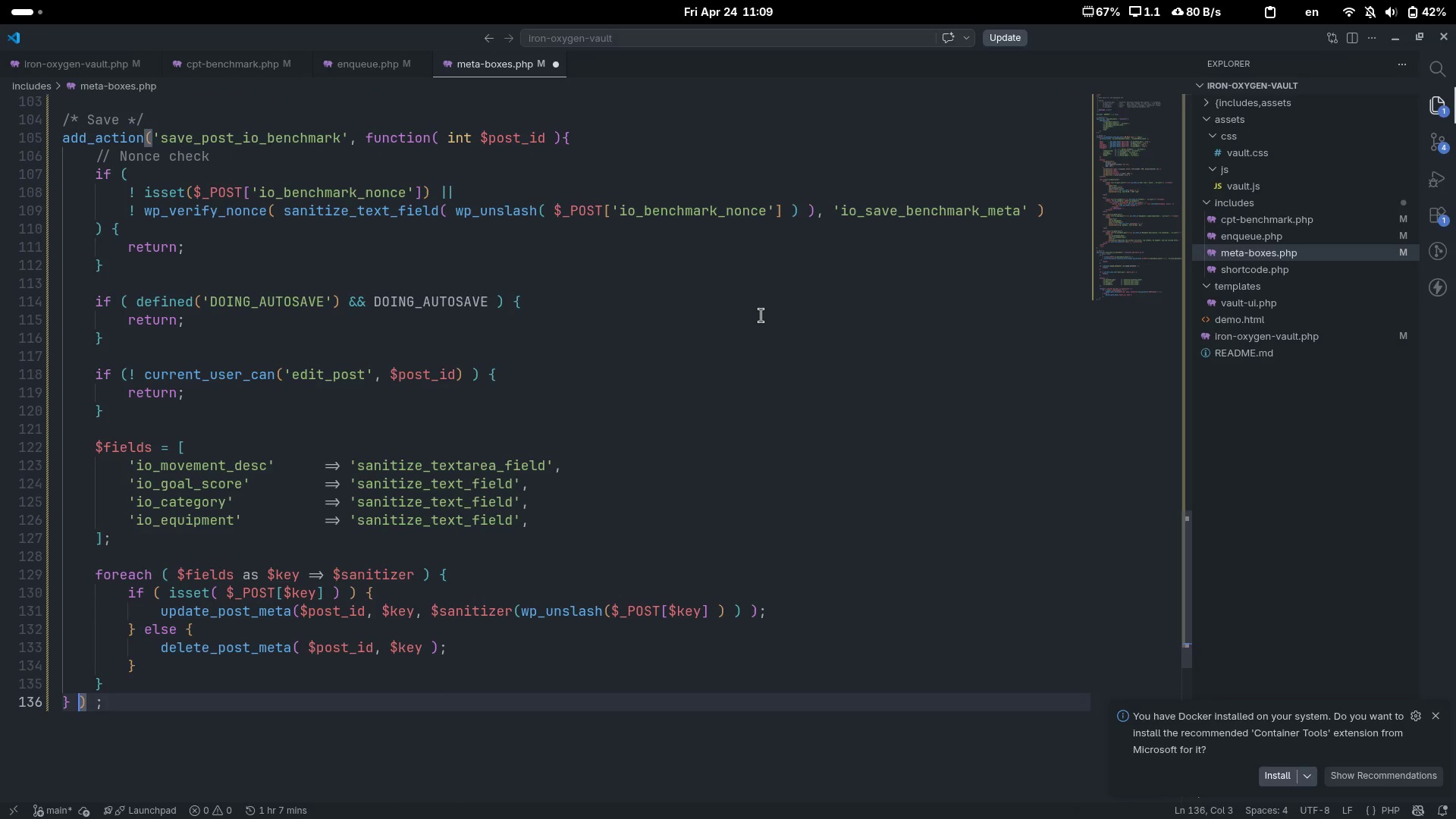 
key(Control+ControlLeft)
 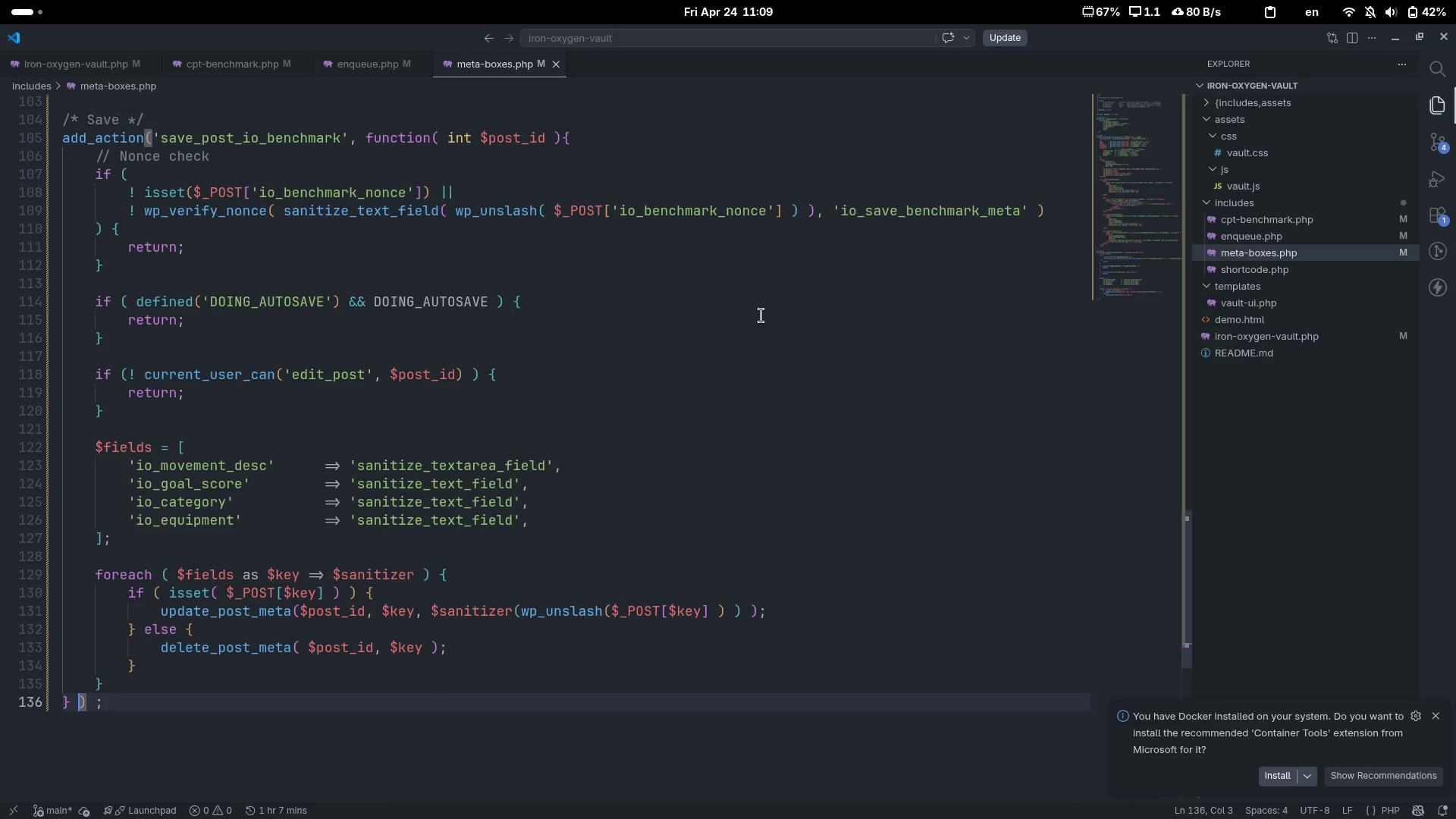 
key(Control+S)
 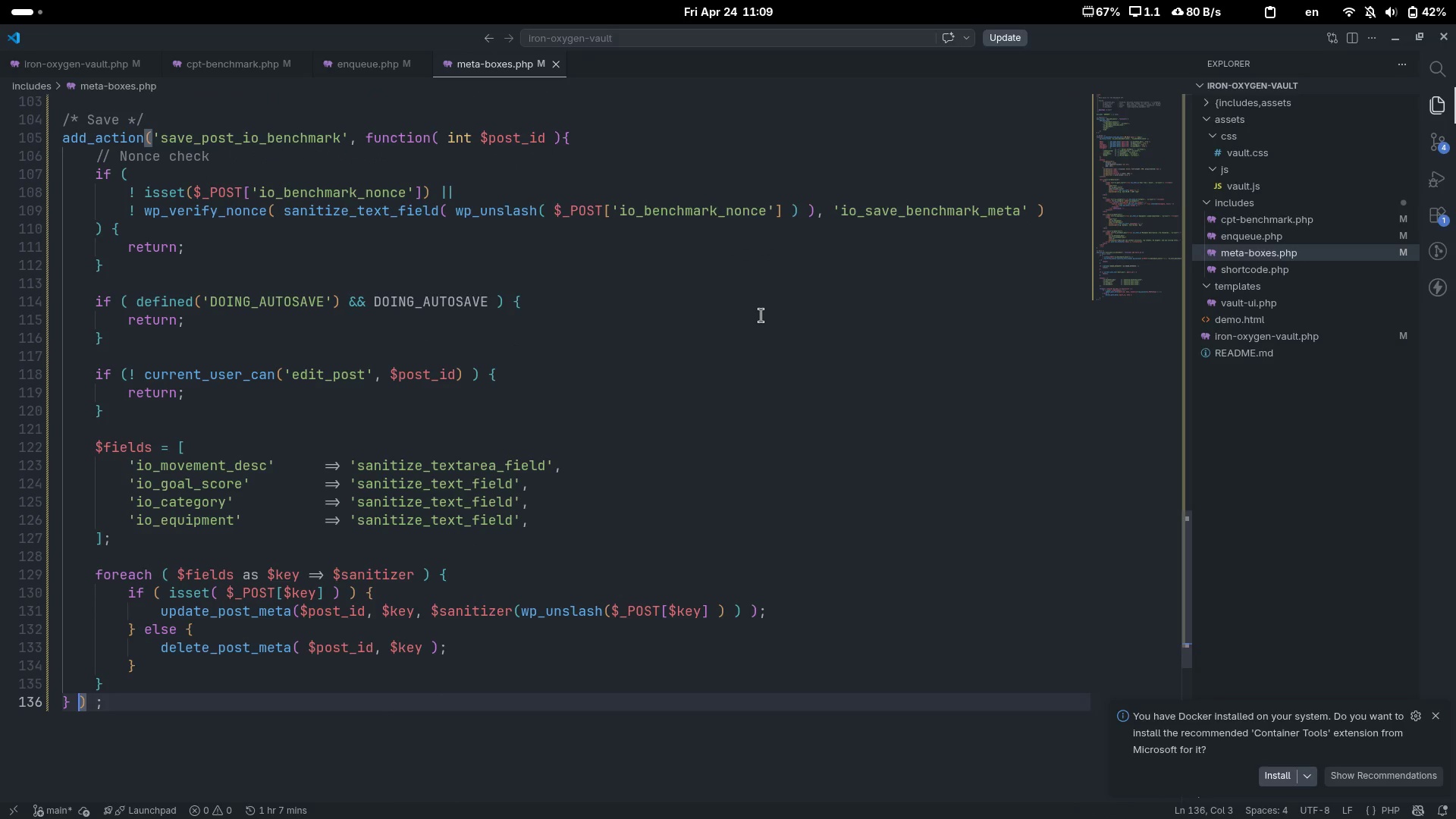 
key(ArrowRight)
 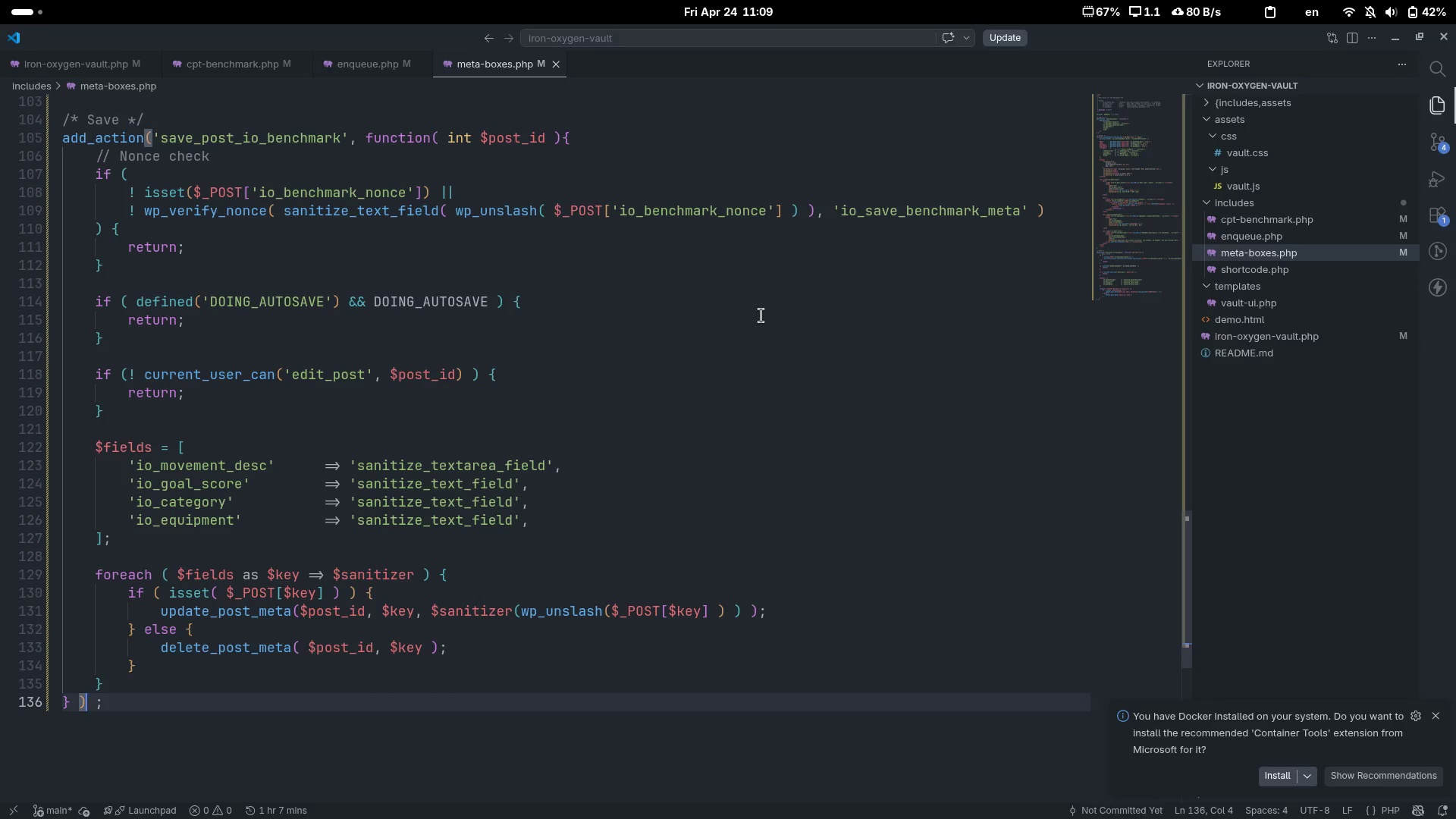 
key(ArrowRight)
 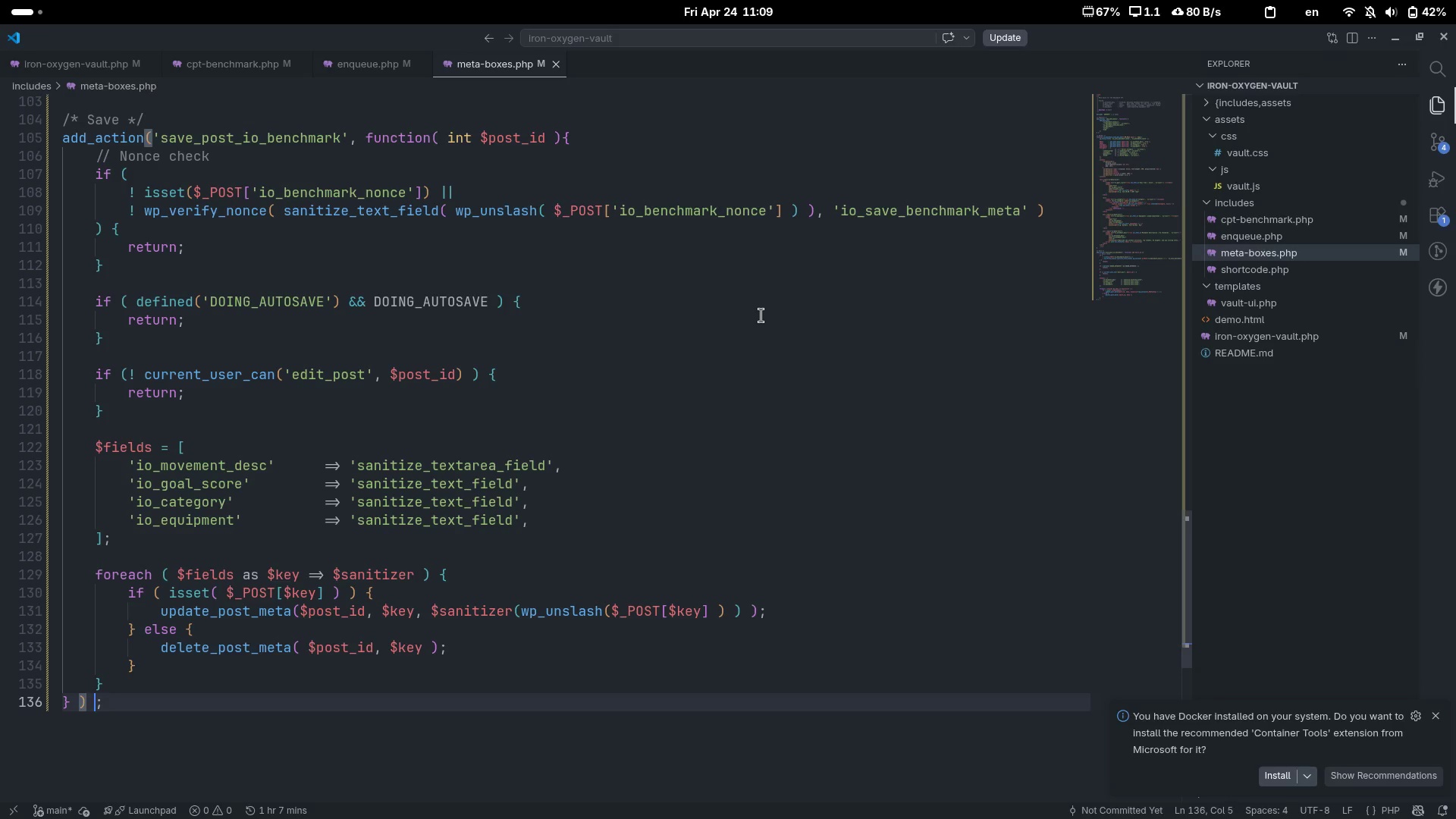 
key(Backspace)
 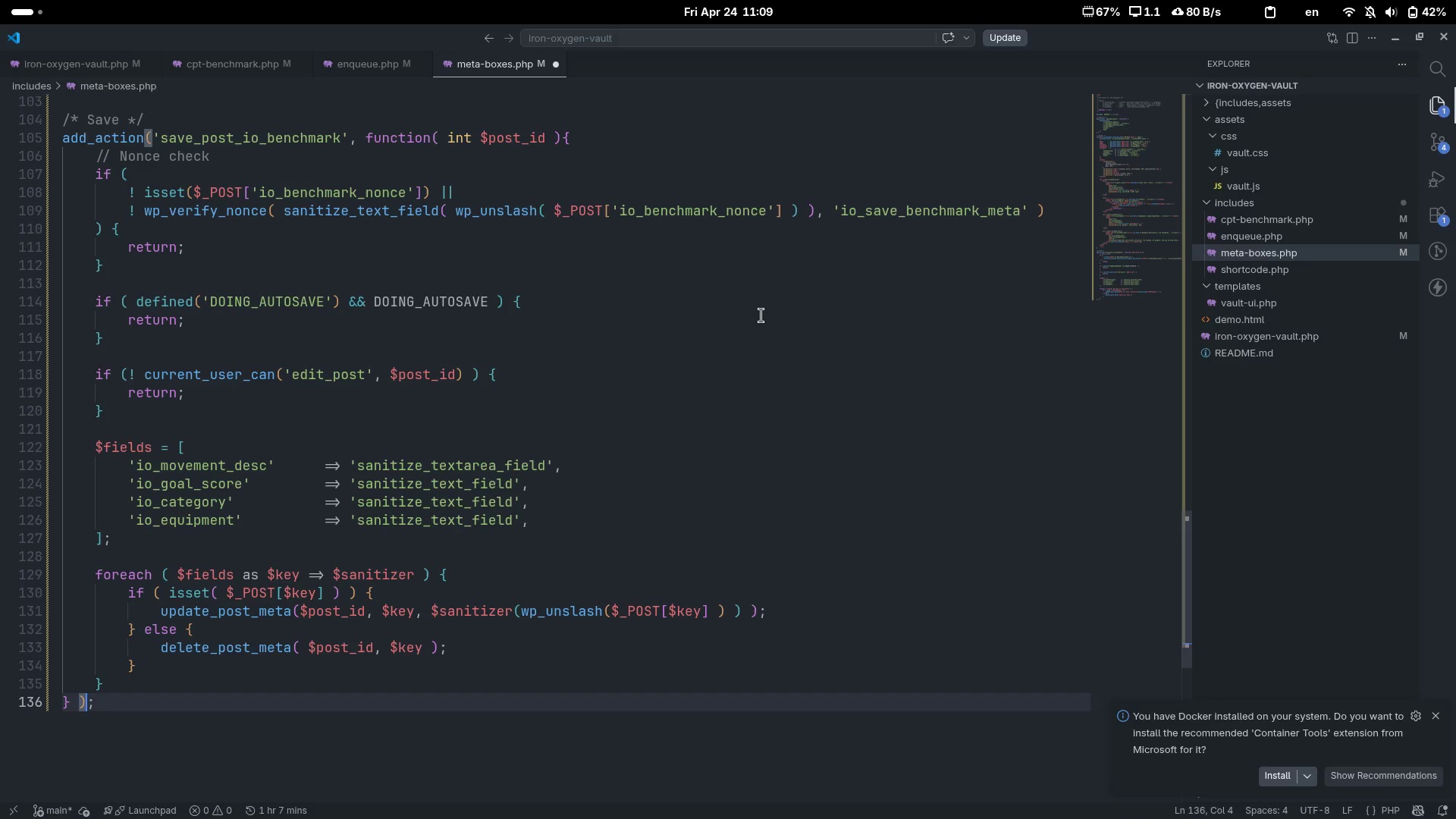 
key(Control+ControlLeft)
 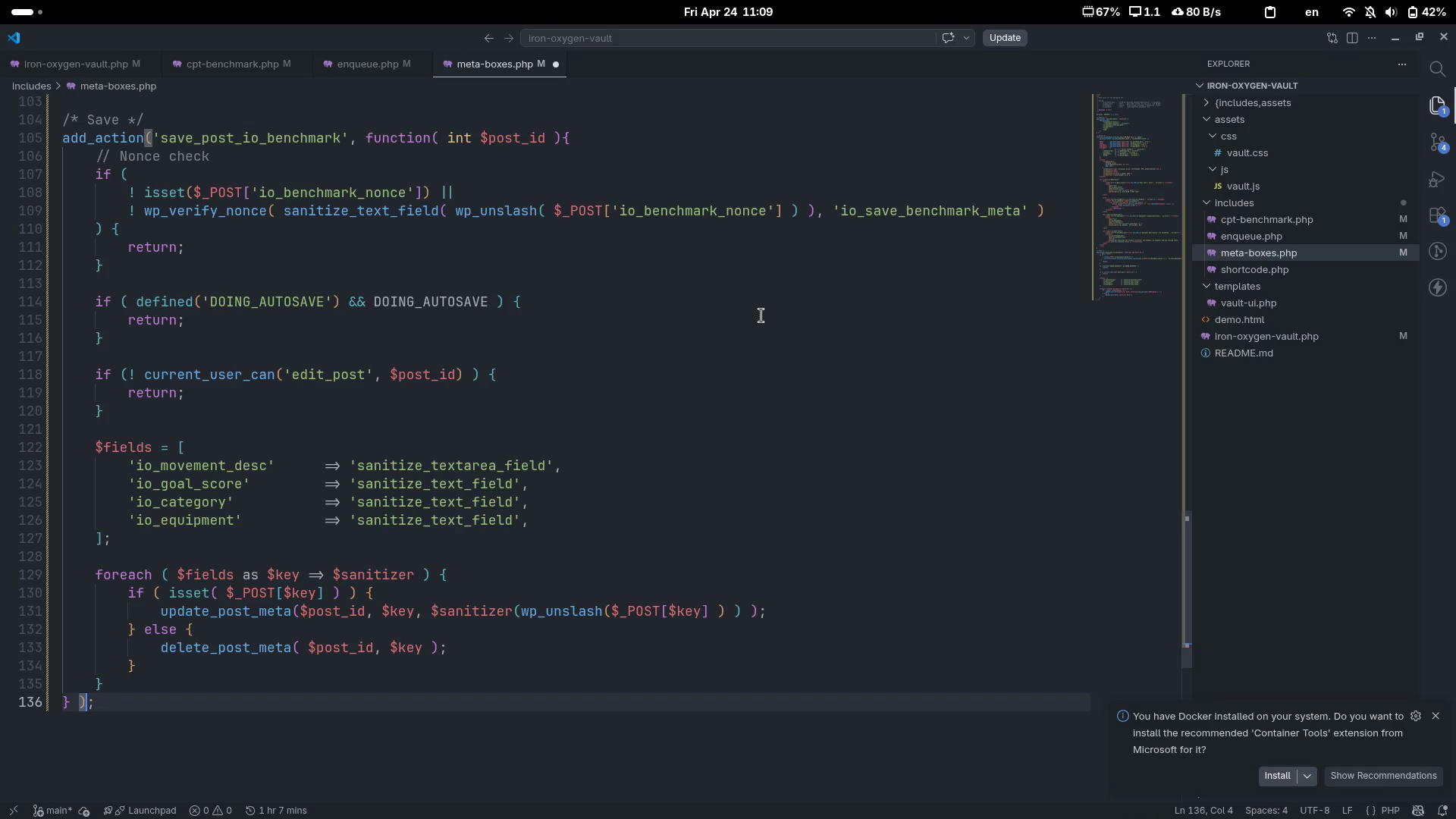 
key(Control+S)
 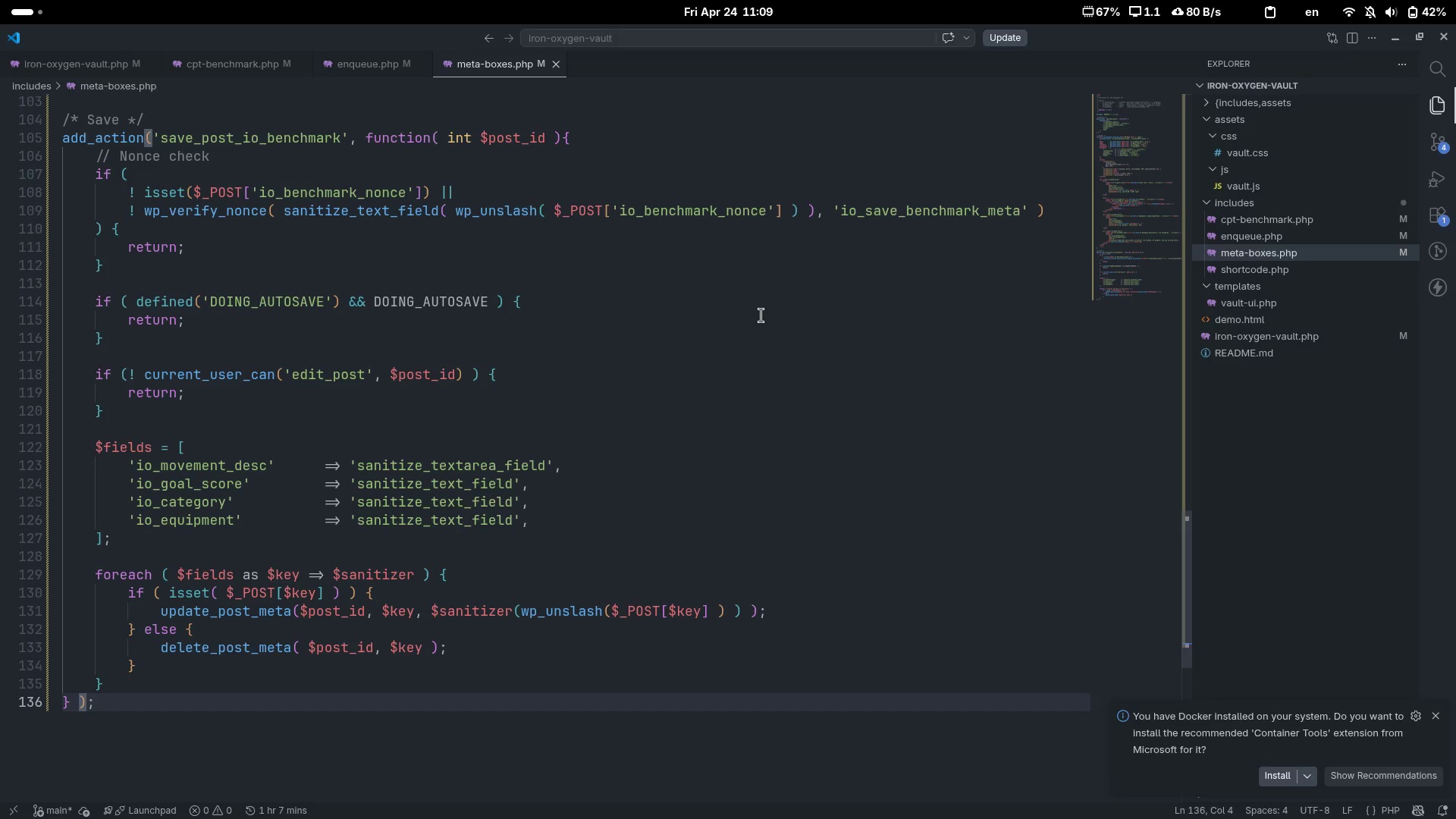 
scroll: coordinate [761, 315], scroll_direction: down, amount: 5.0
 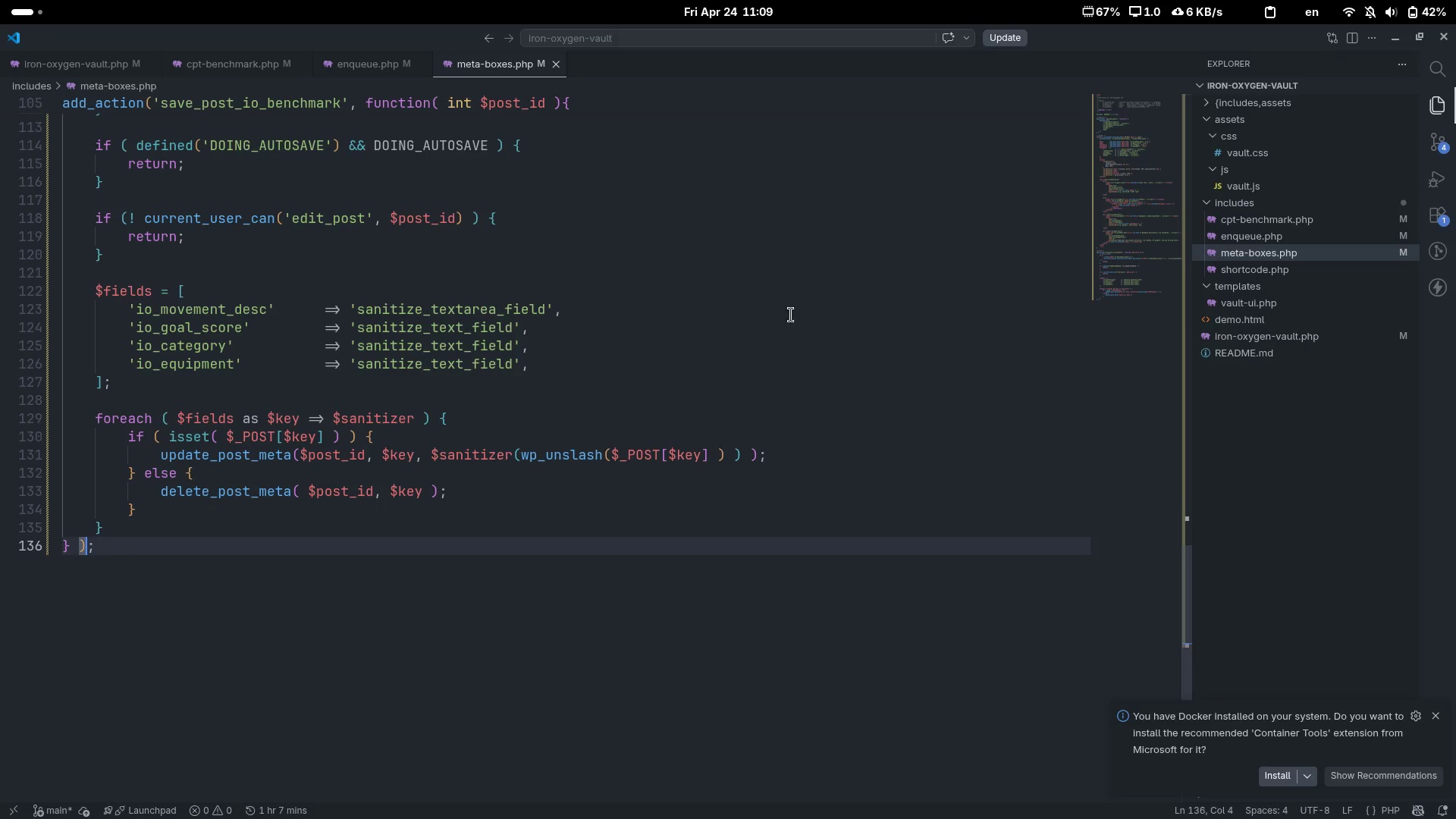 
left_click([1240, 276])
 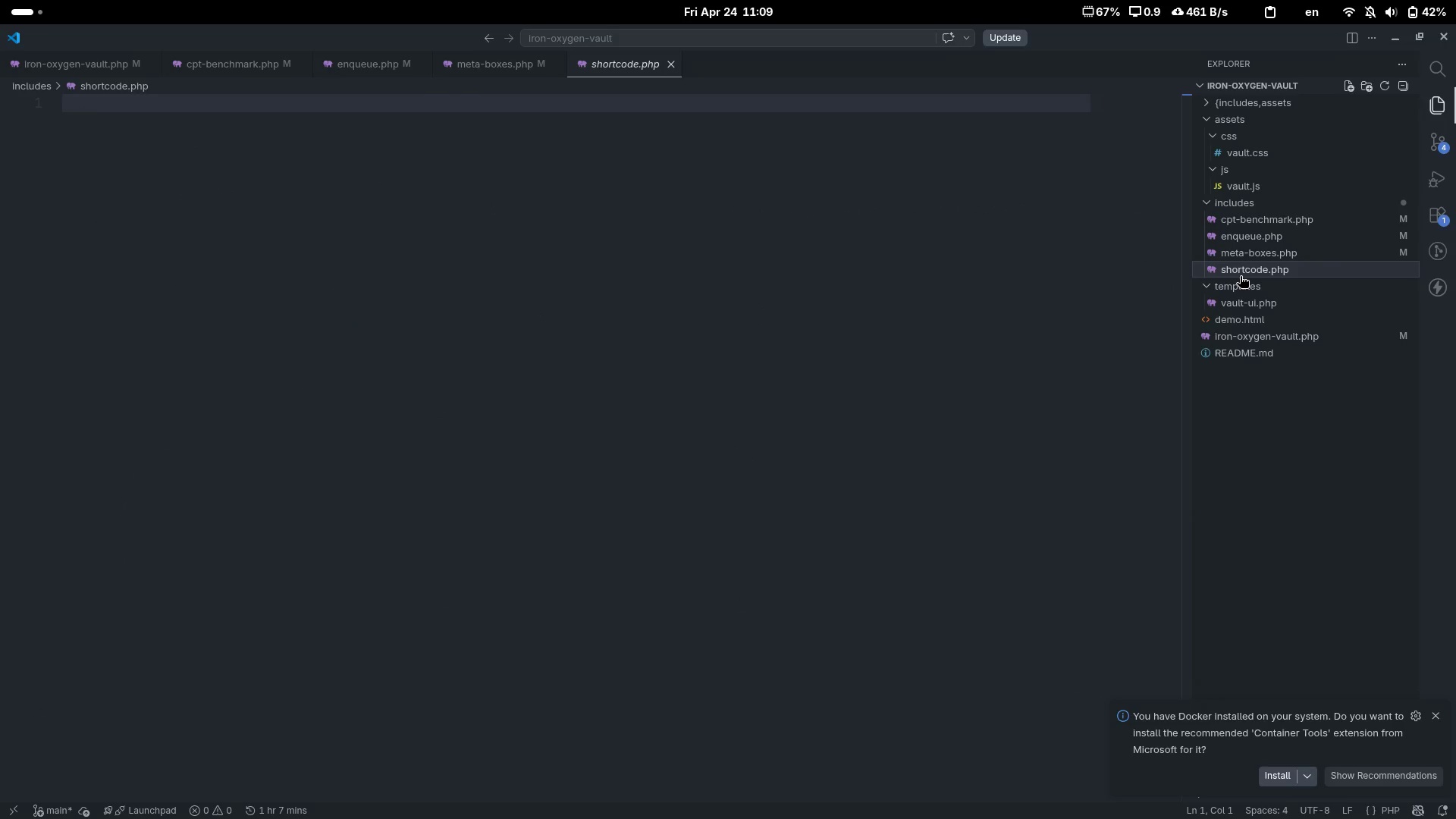 
wait(5.03)
 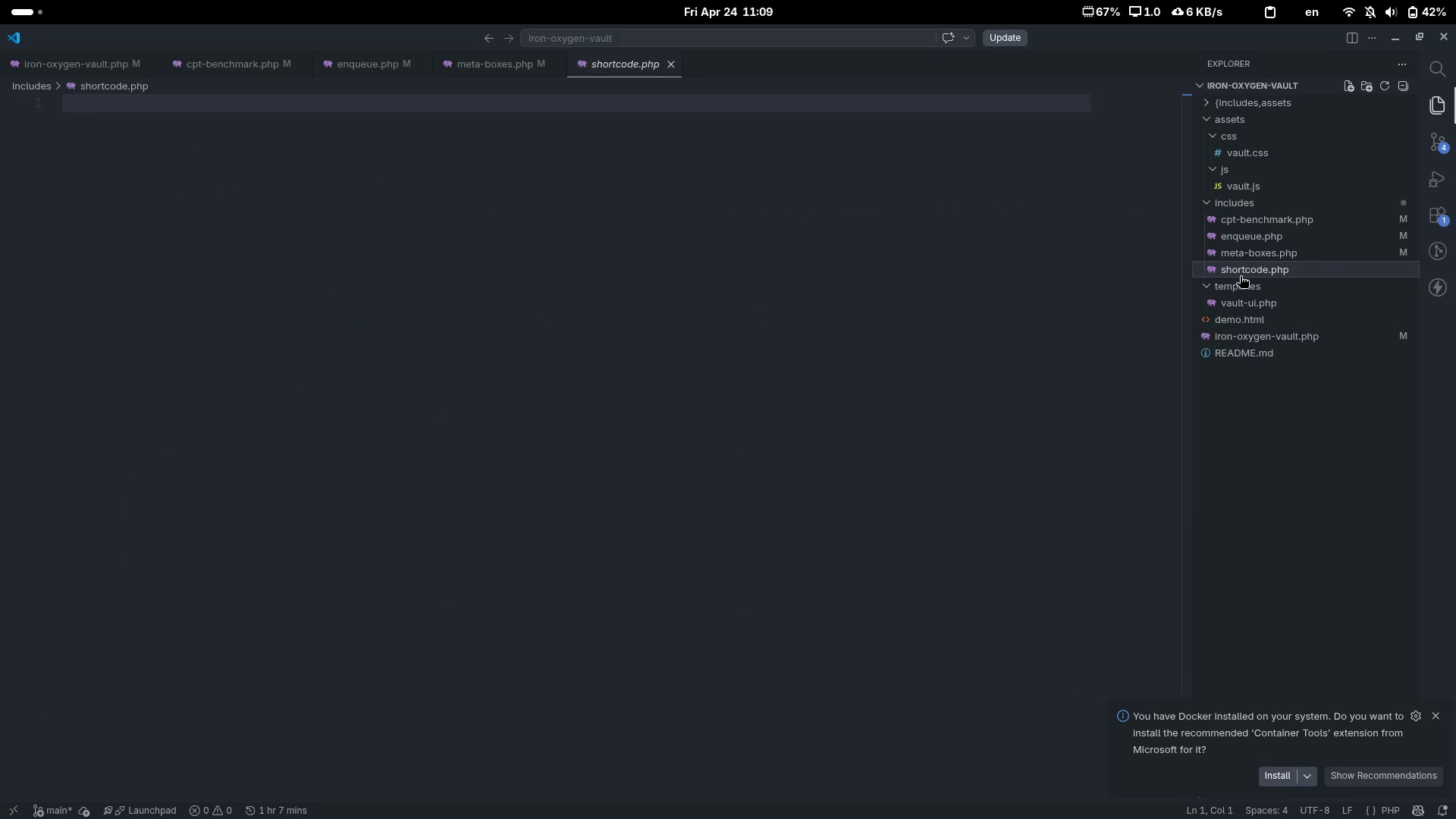 
left_click([766, 345])
 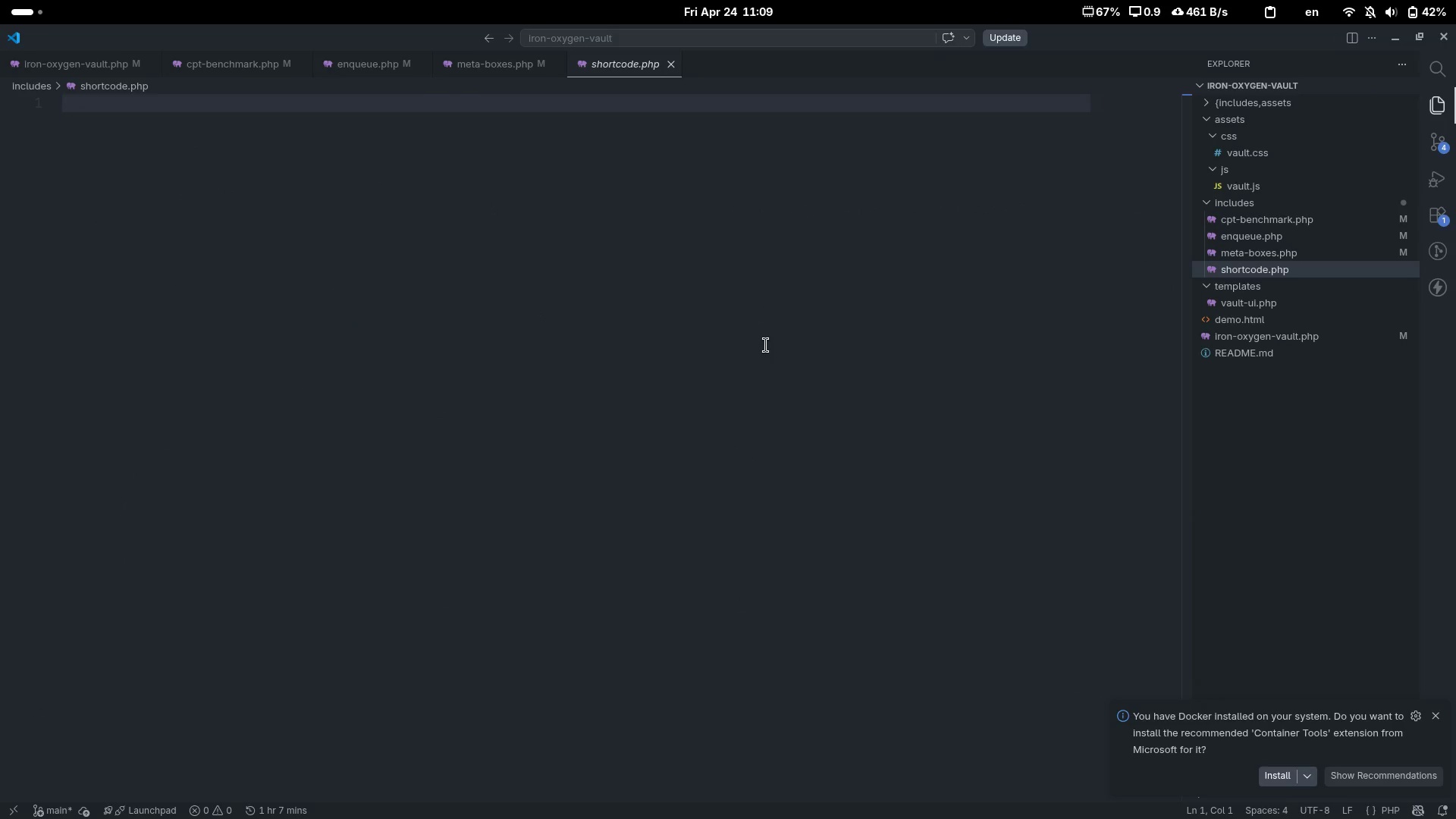 
key(Shift+Comma)
 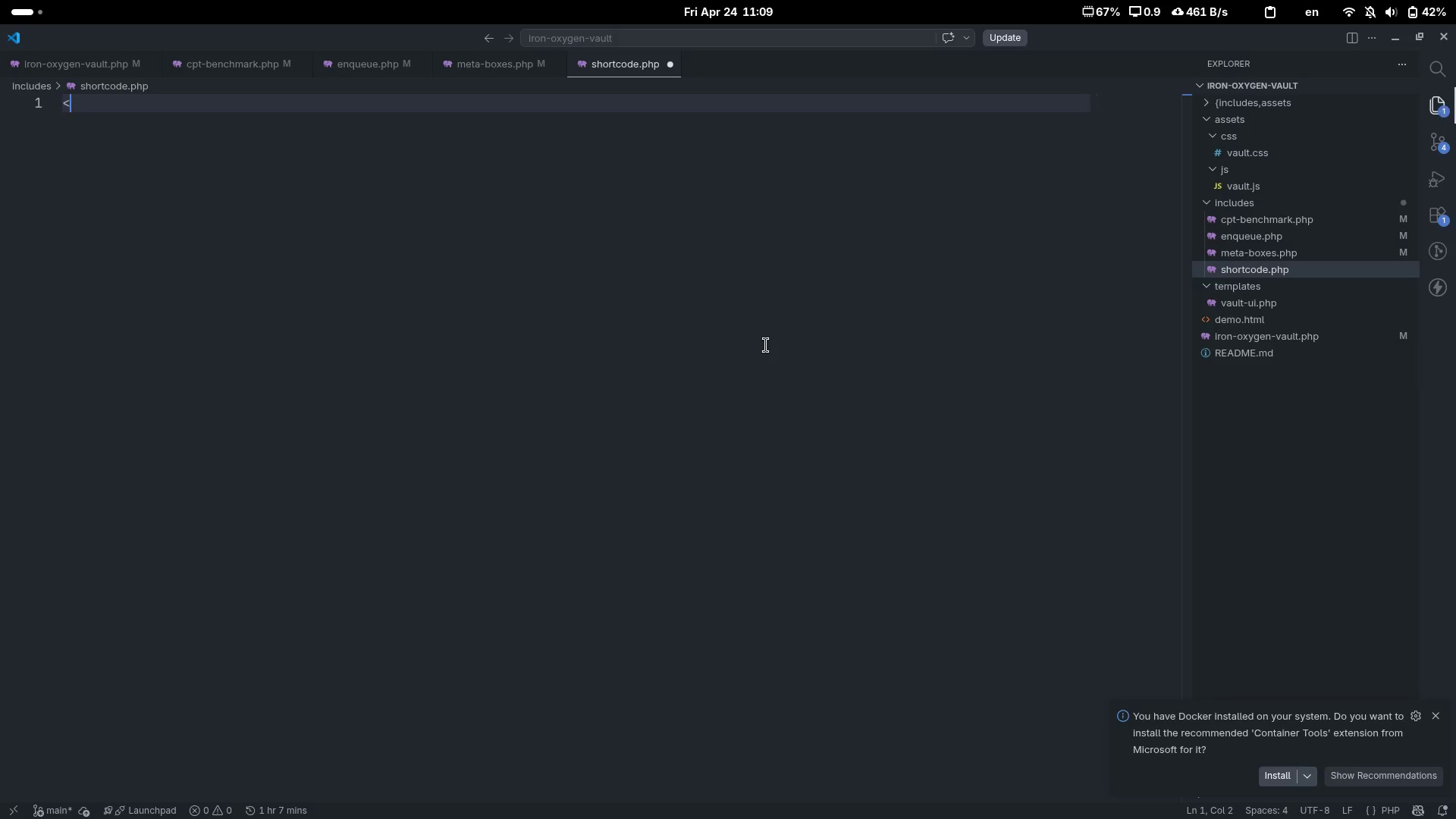 
key(Shift+Slash)
 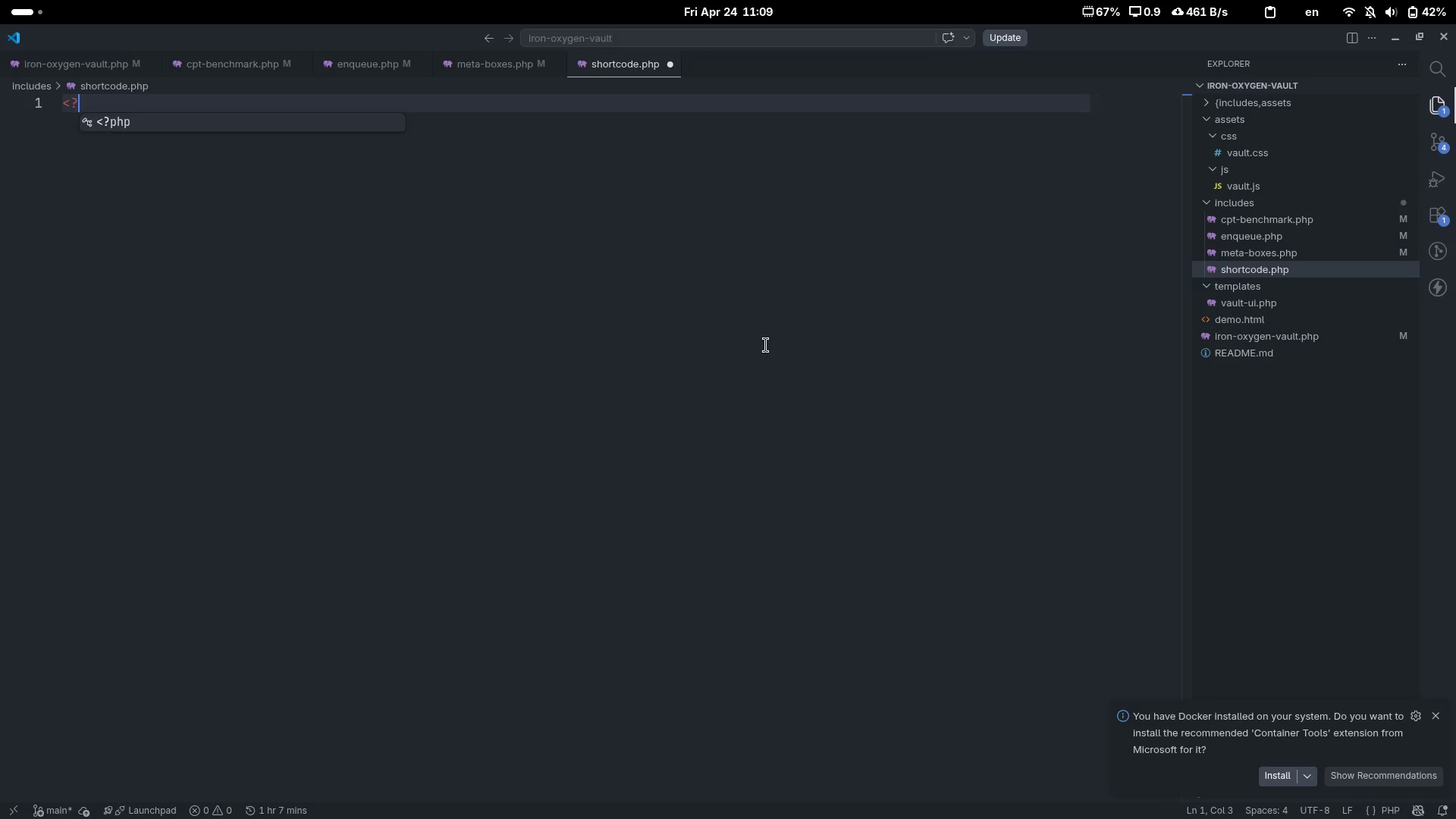 
key(Tab)
 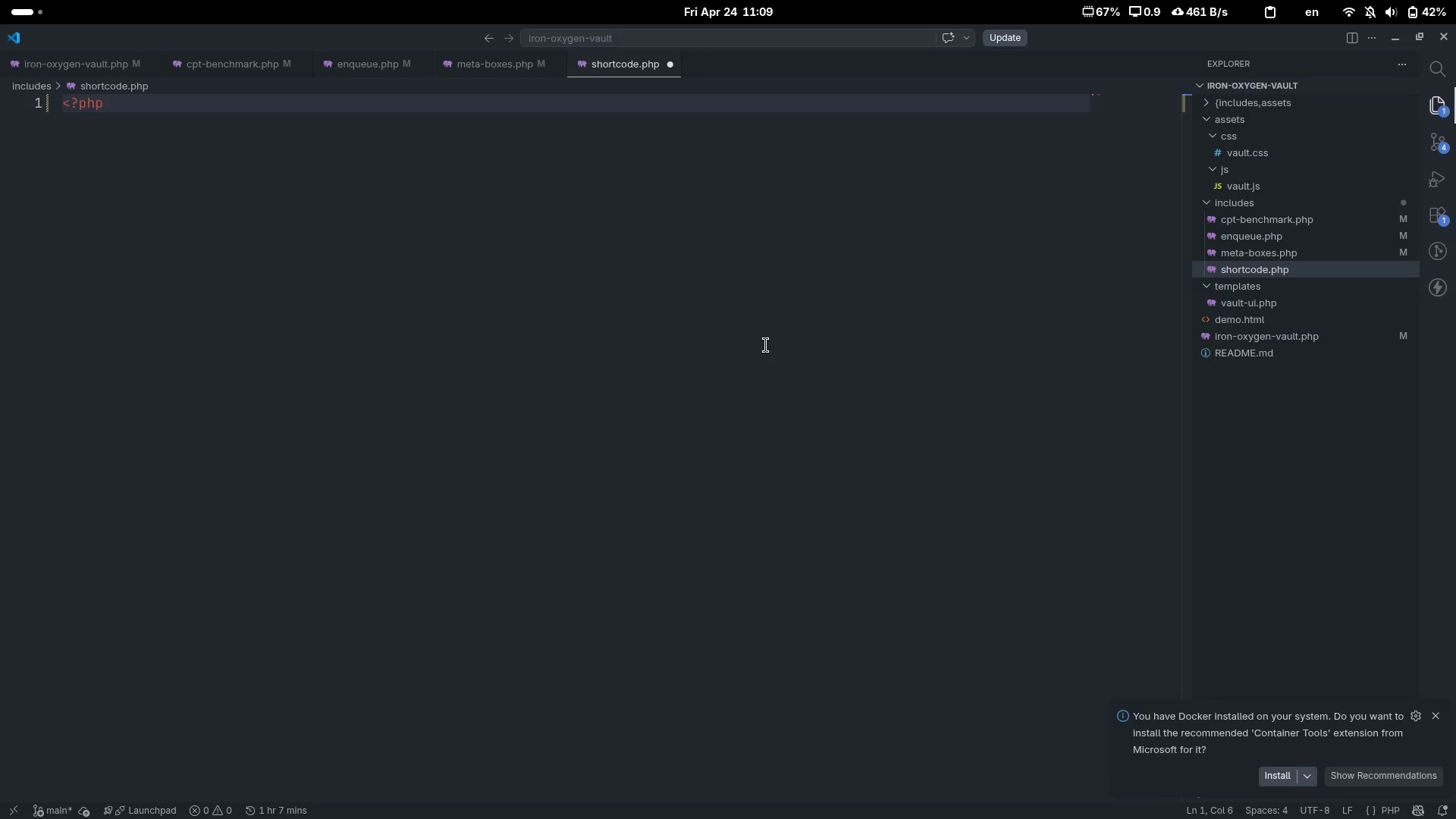 
key(Enter)
 